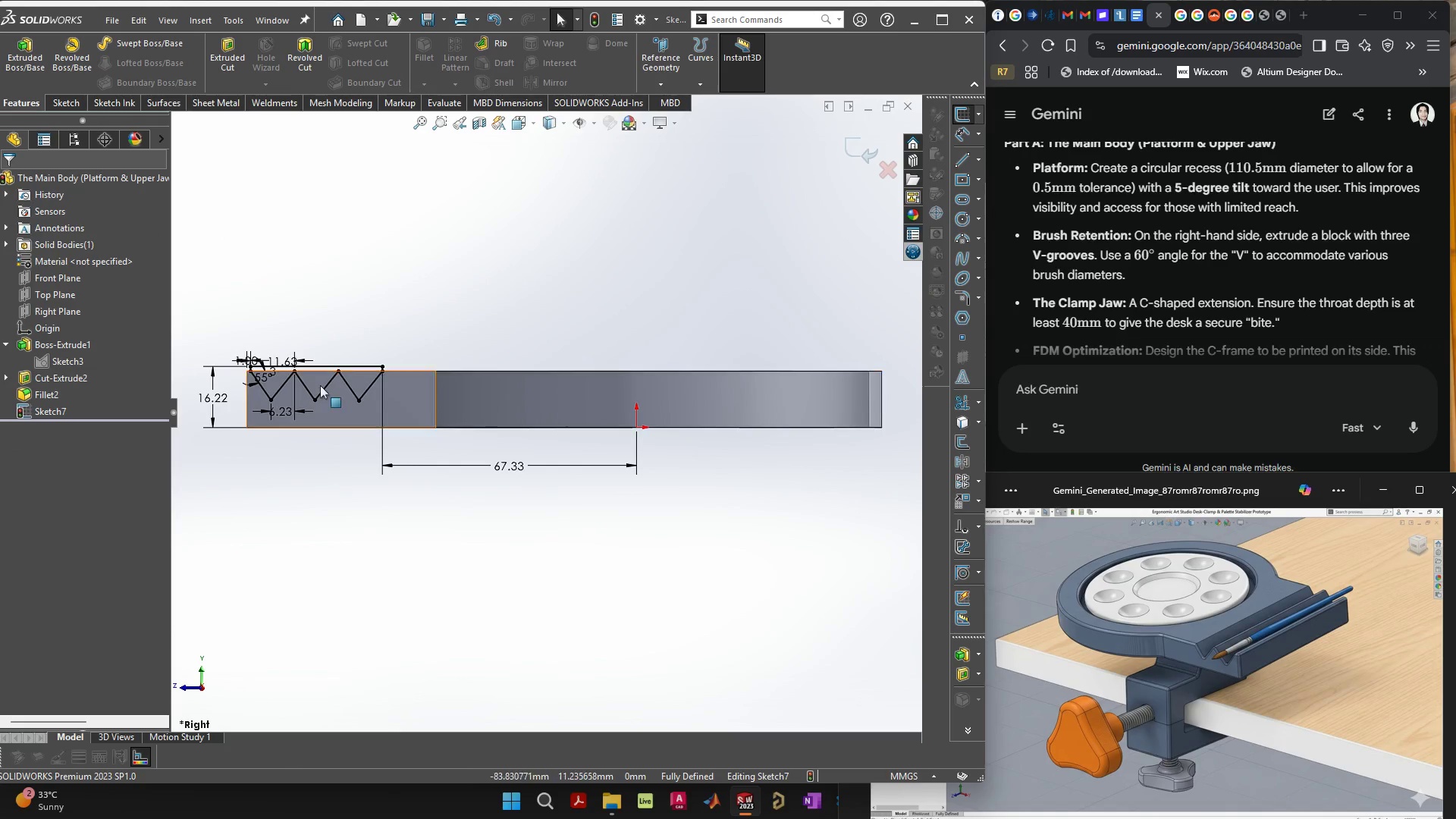 
scroll: coordinate [449, 345], scroll_direction: up, amount: 29.0
 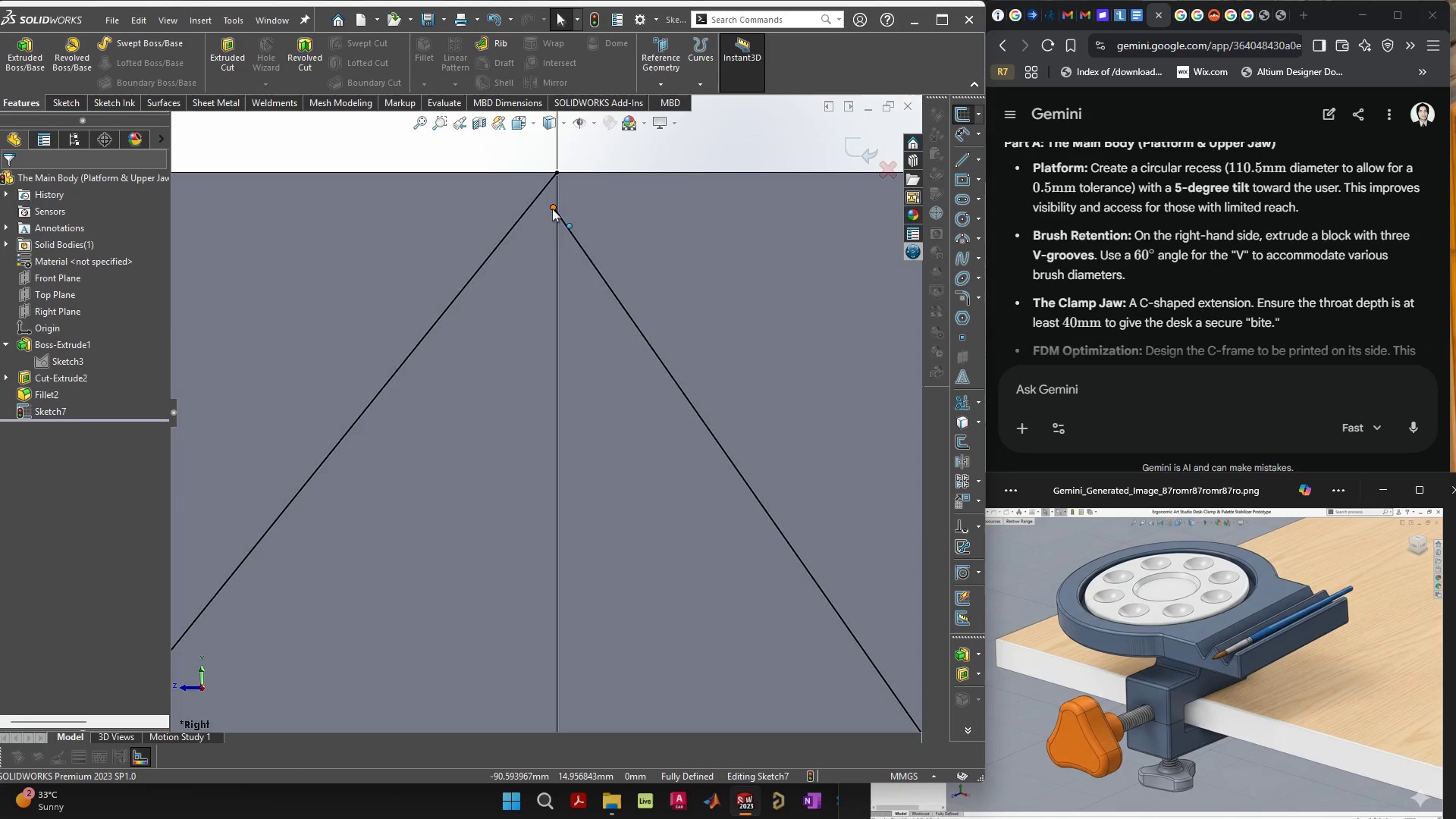 
left_click([552, 209])
 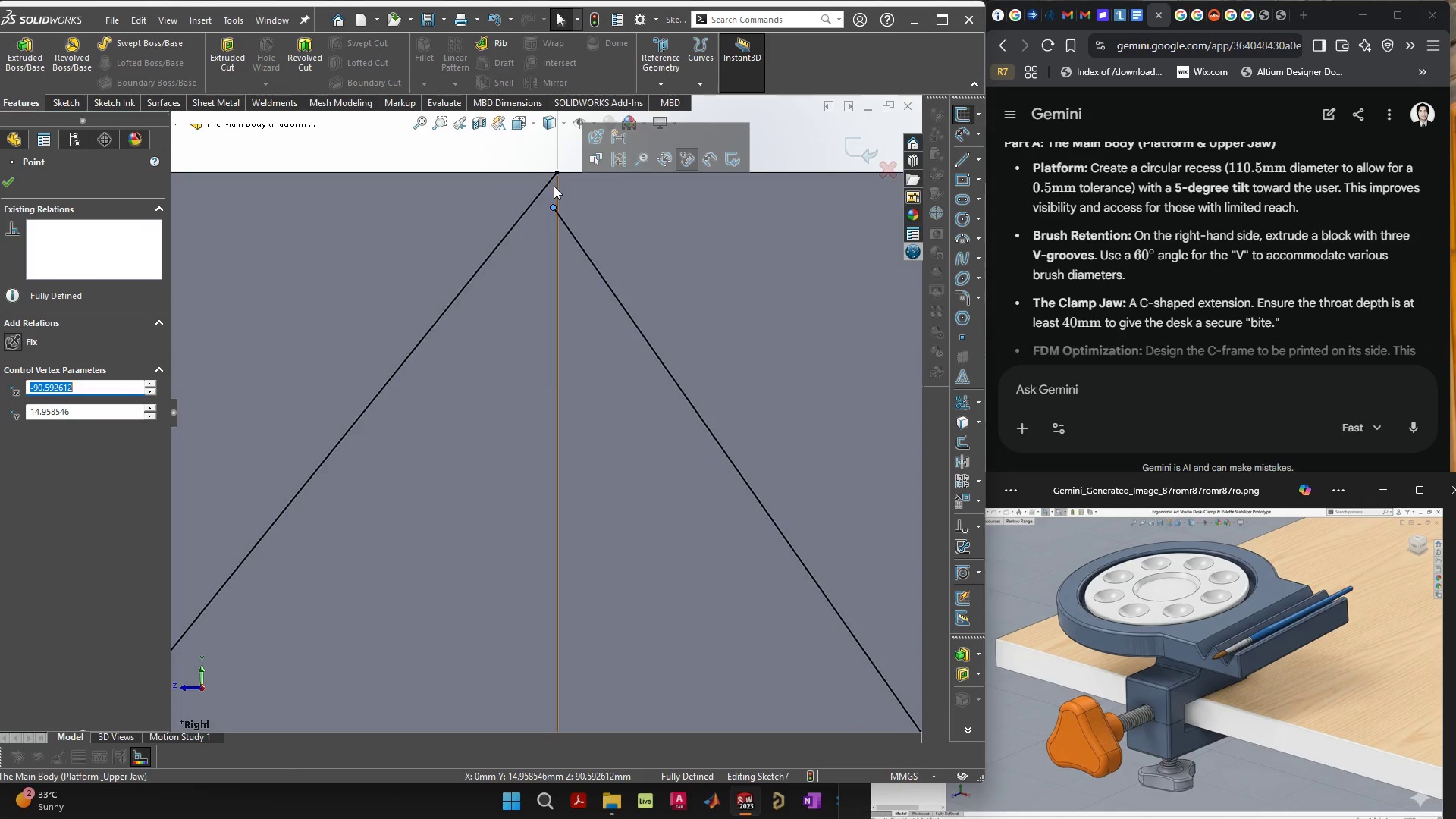 
hold_key(key=ControlLeft, duration=1.12)
left_click([558, 173])
 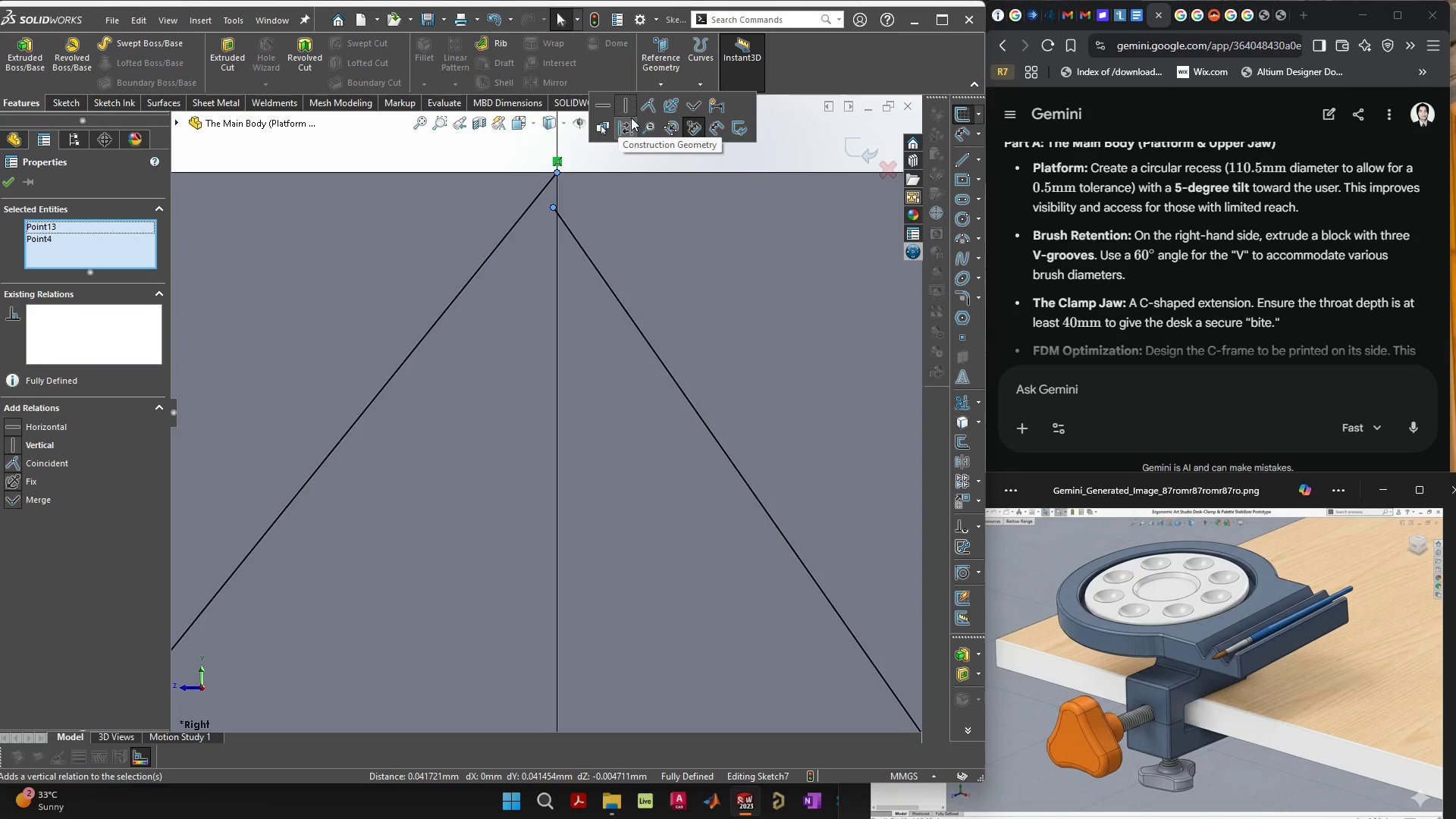 
left_click([651, 102])
 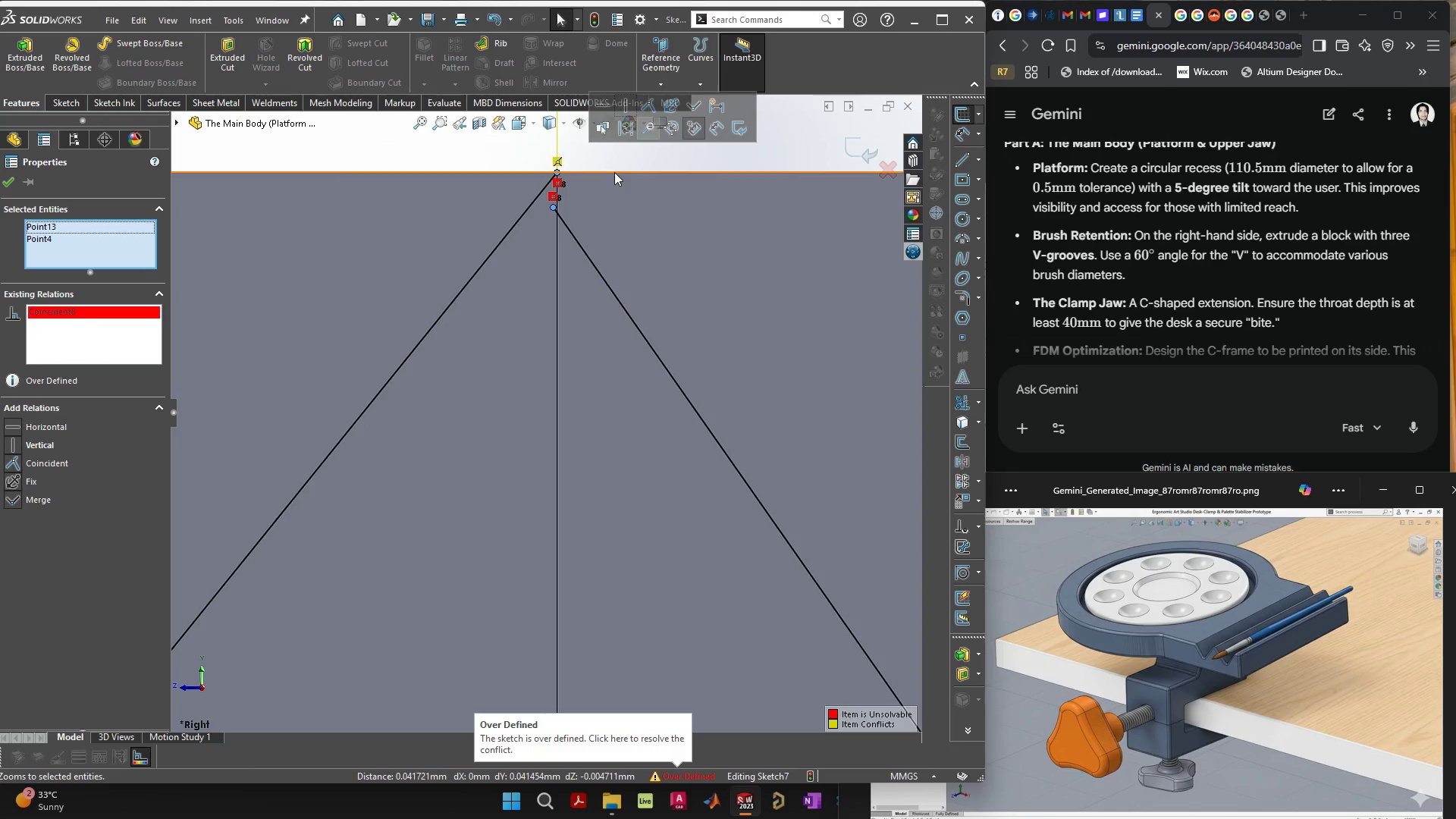 
key(Control+Z)
 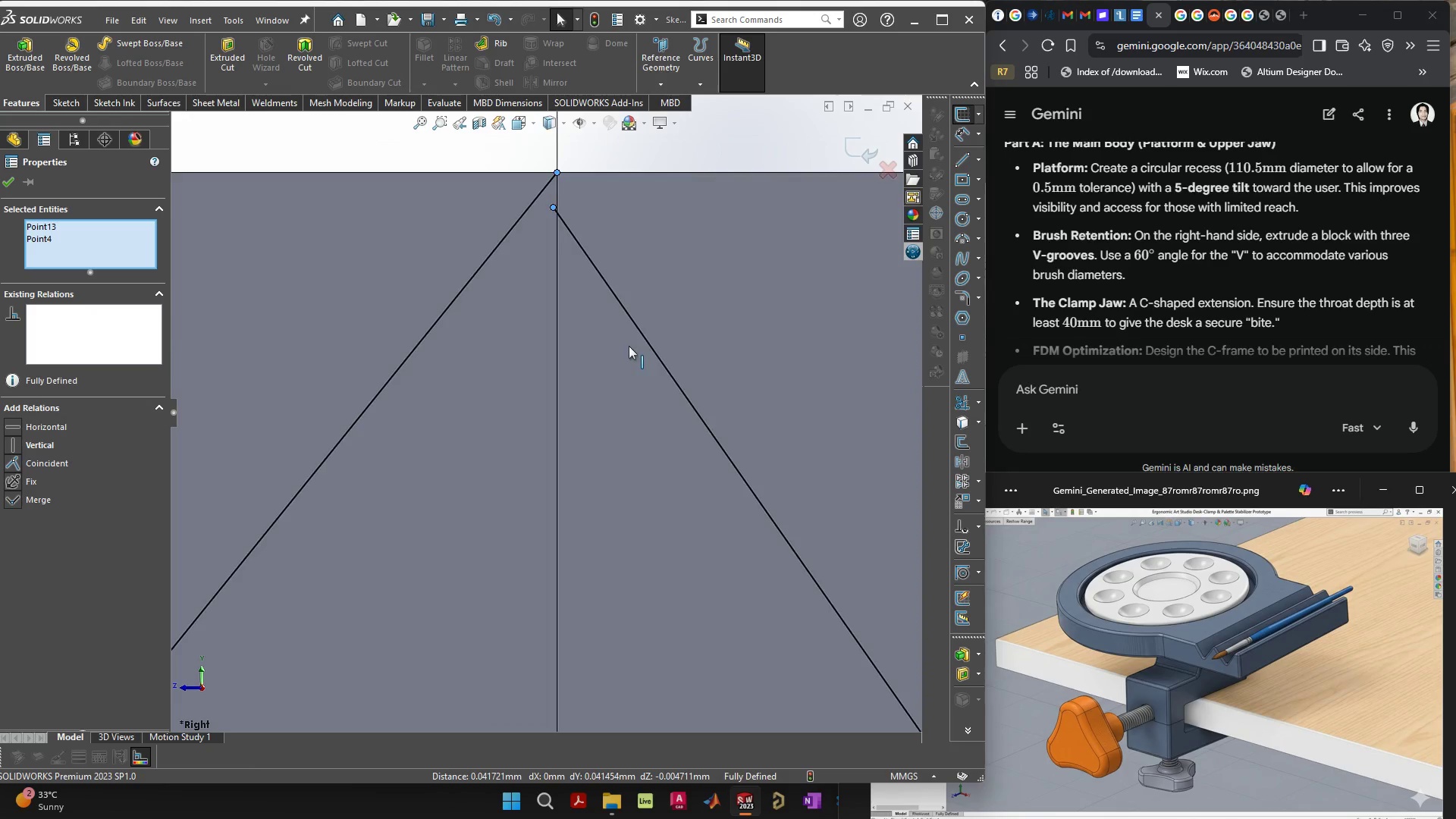 
scroll: coordinate [630, 364], scroll_direction: down, amount: 6.0
 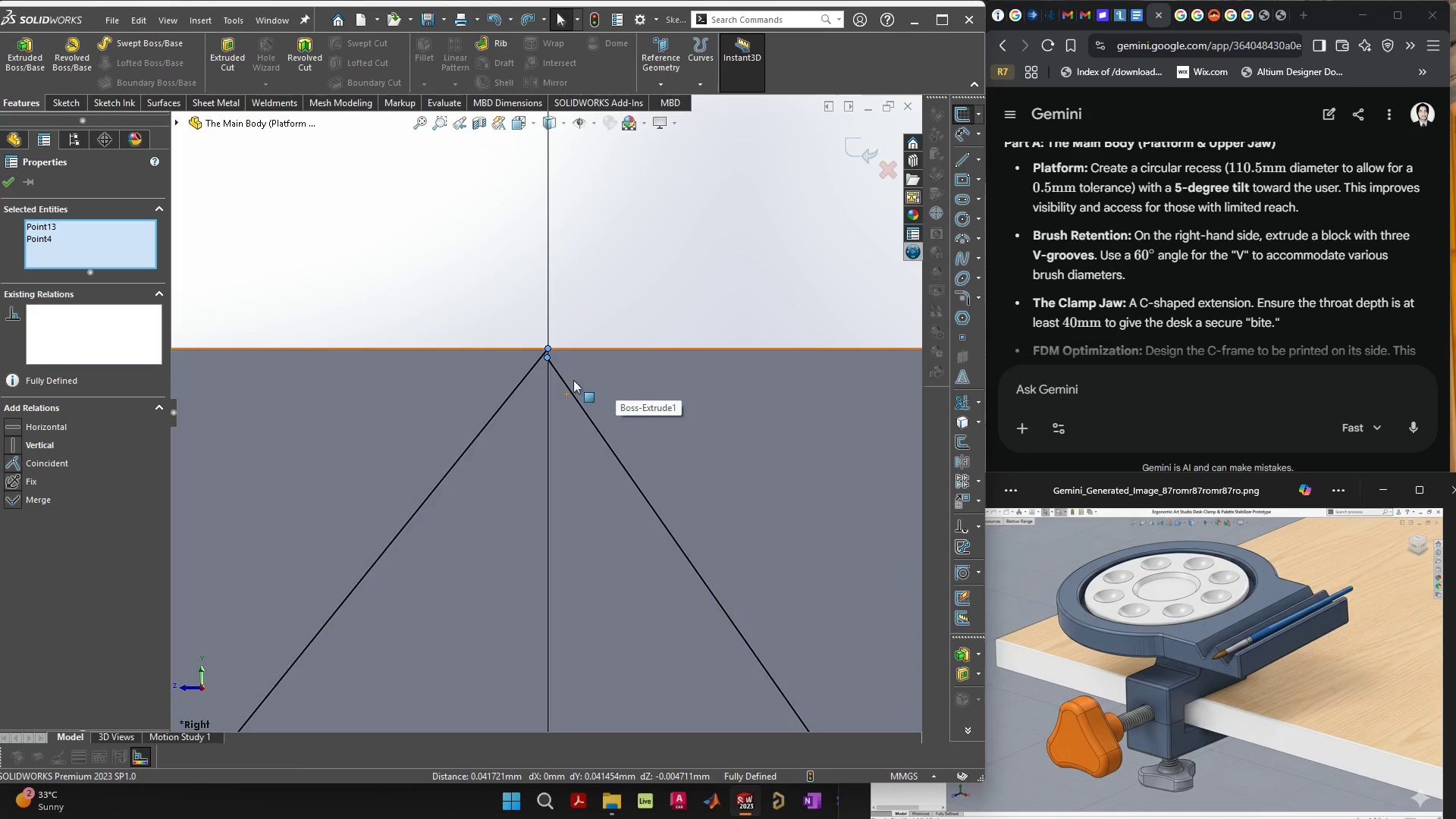 
scroll: coordinate [535, 551], scroll_direction: up, amount: 15.0
 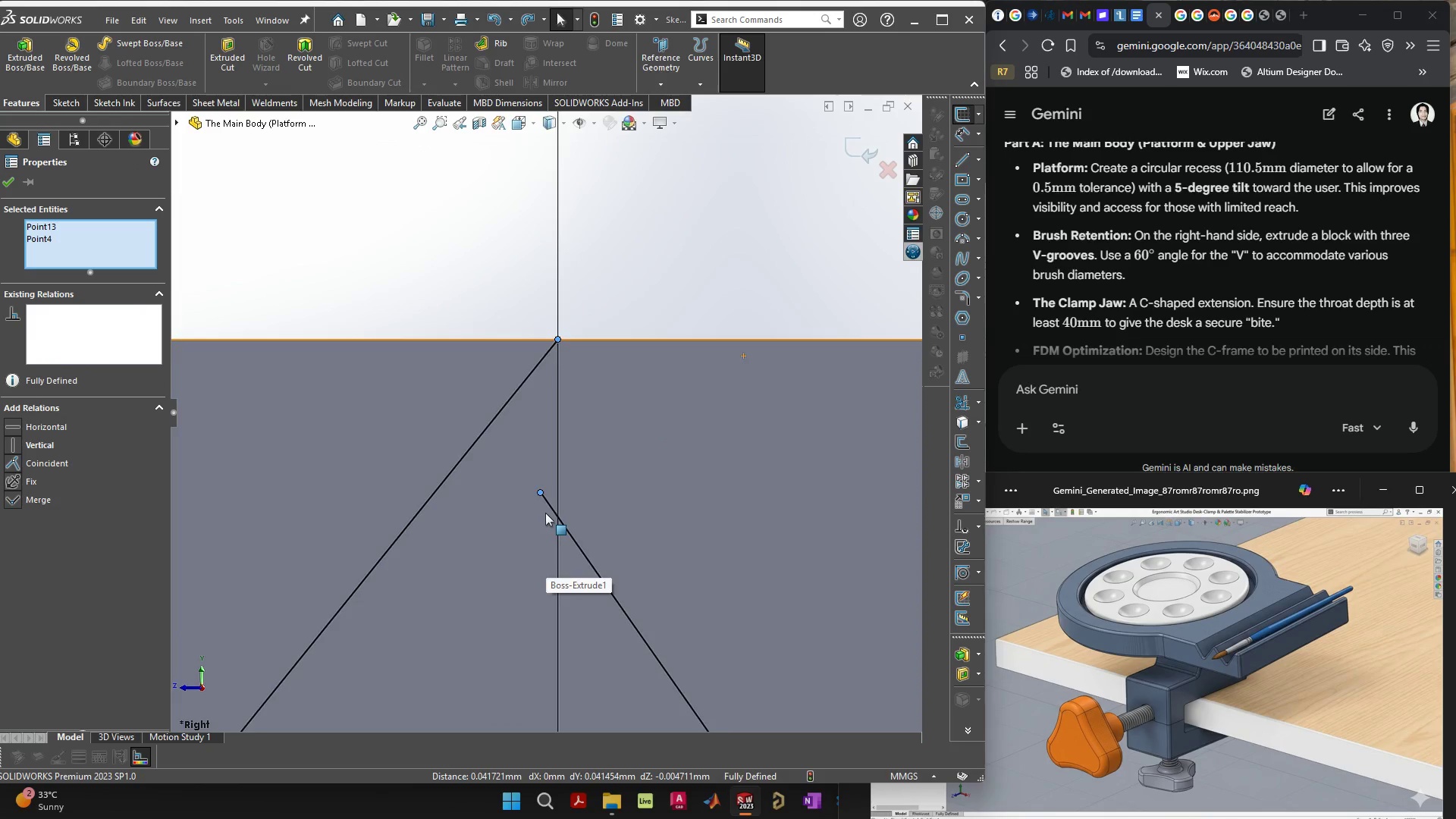 
scroll: coordinate [708, 573], scroll_direction: down, amount: 28.0
 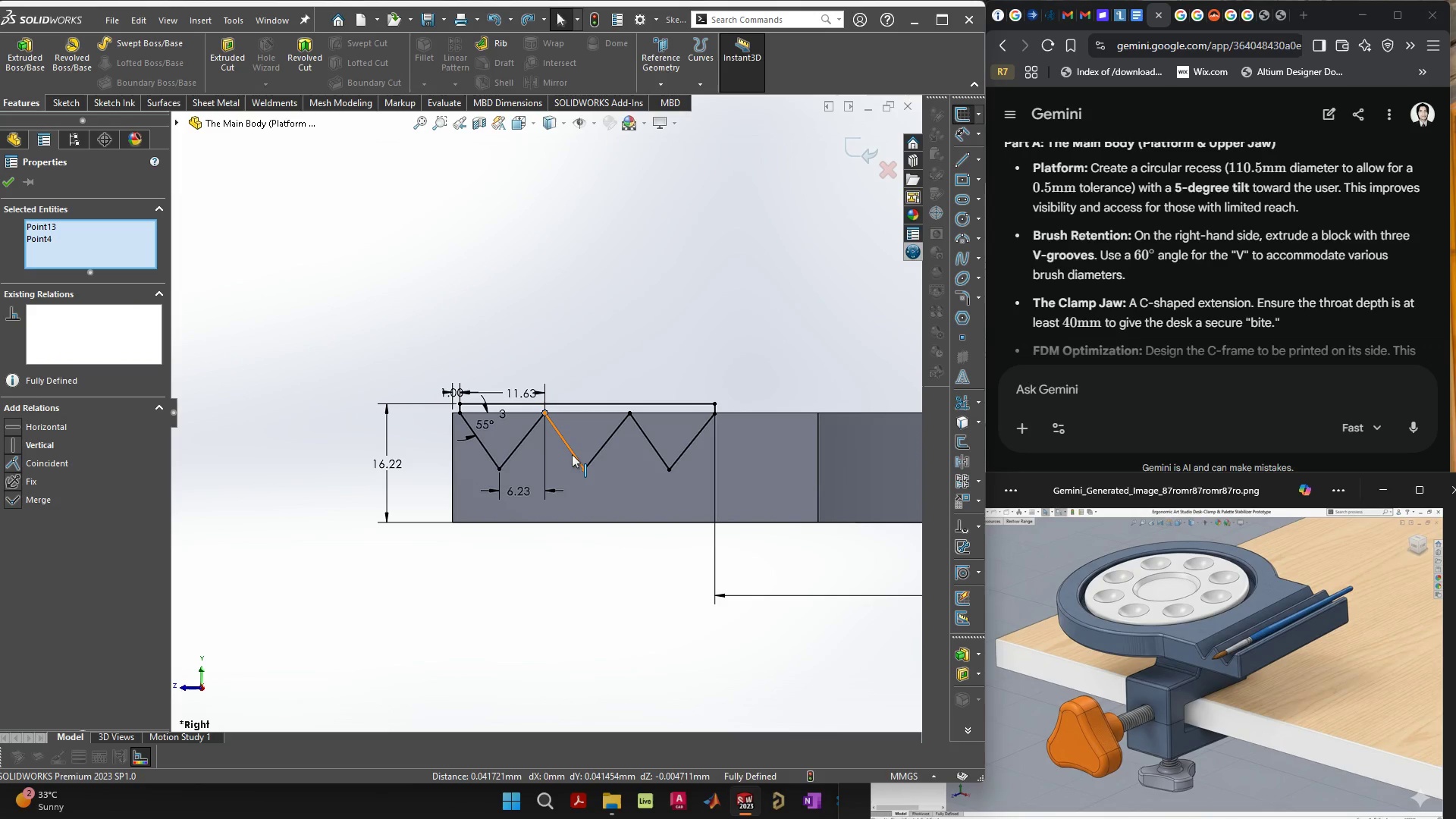 
left_click([571, 454])
 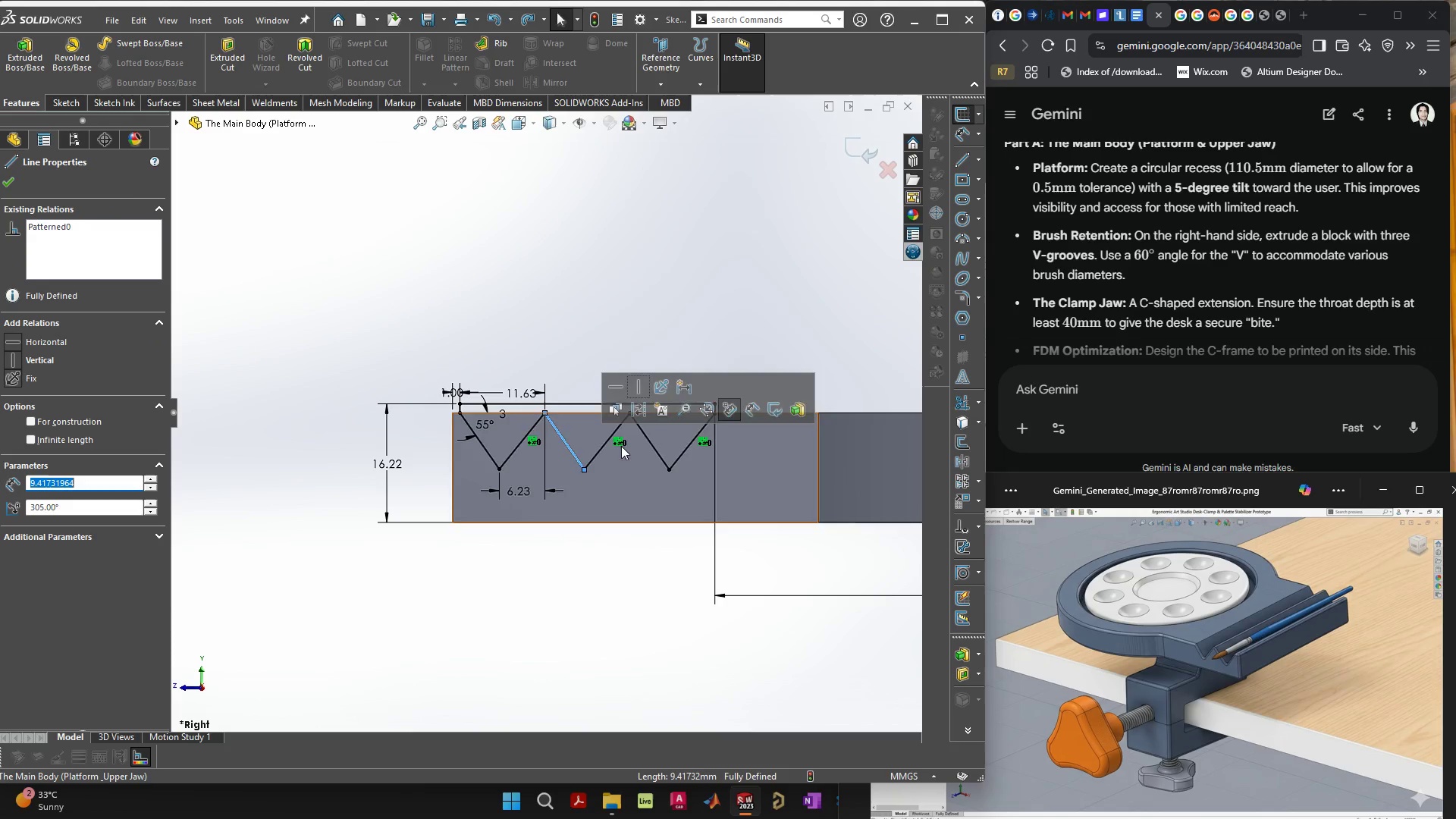 
hold_key(key=ShiftLeft, duration=0.69)
 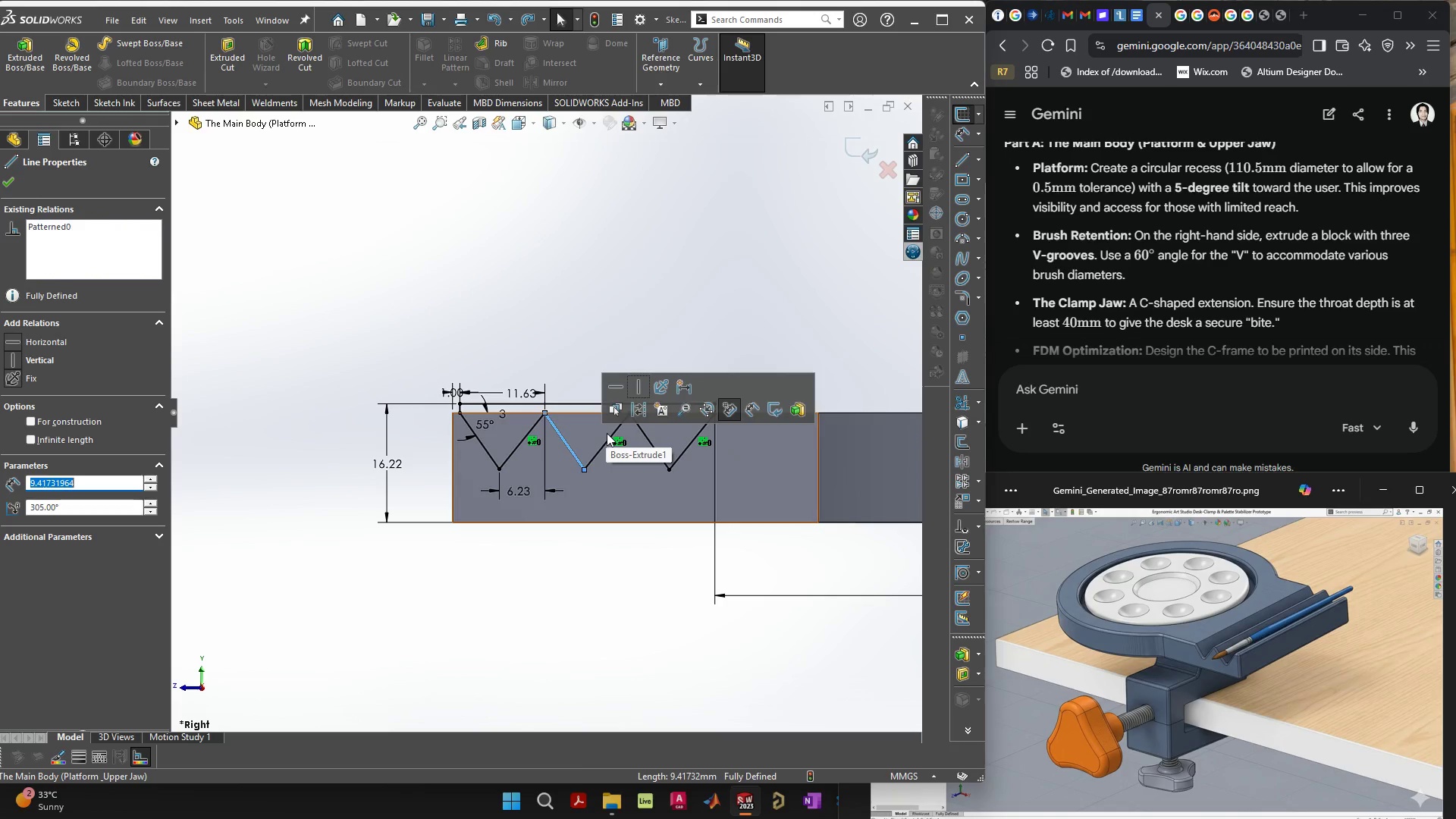 
key(Delete)
 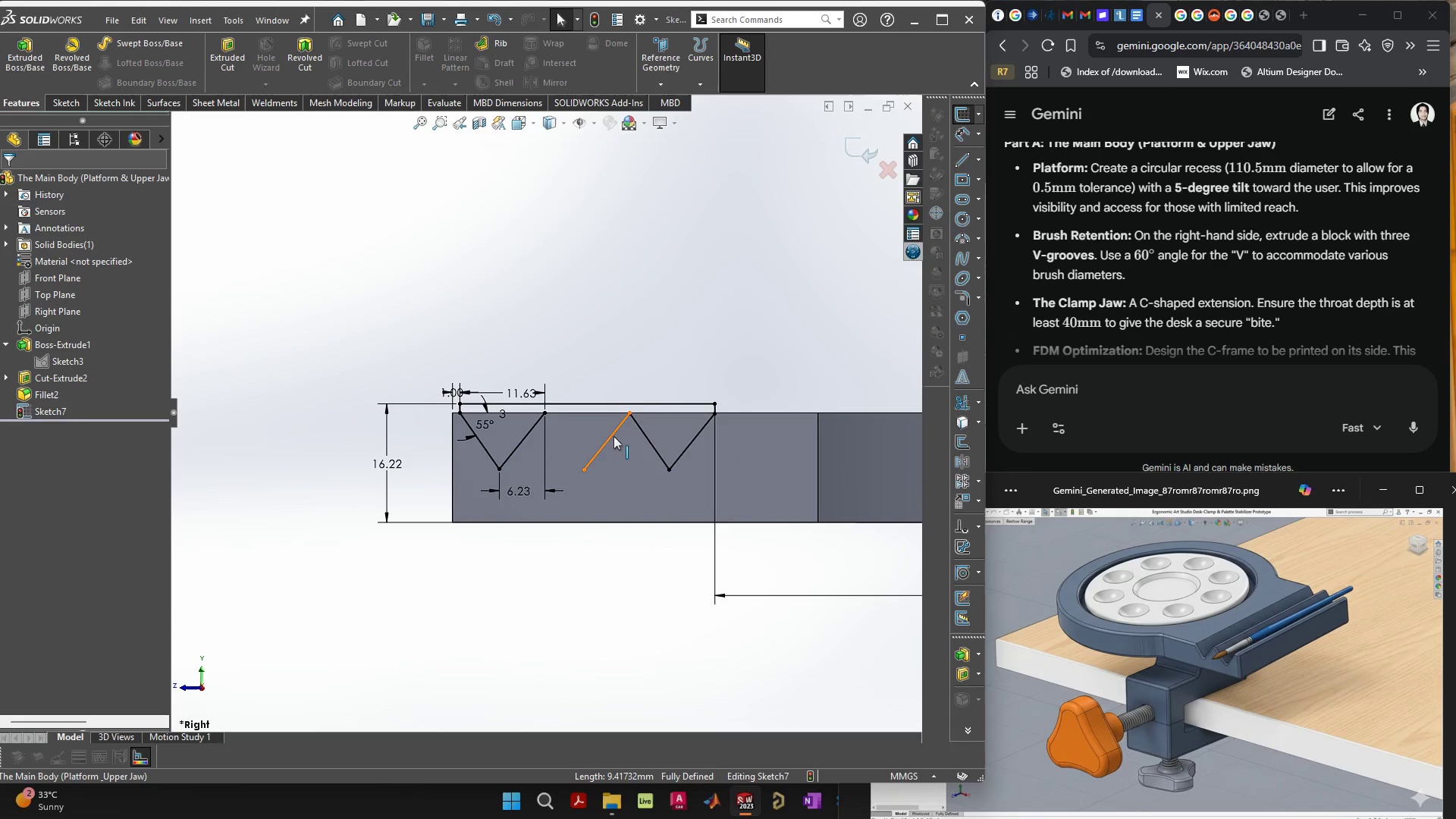 
left_click([613, 436])
 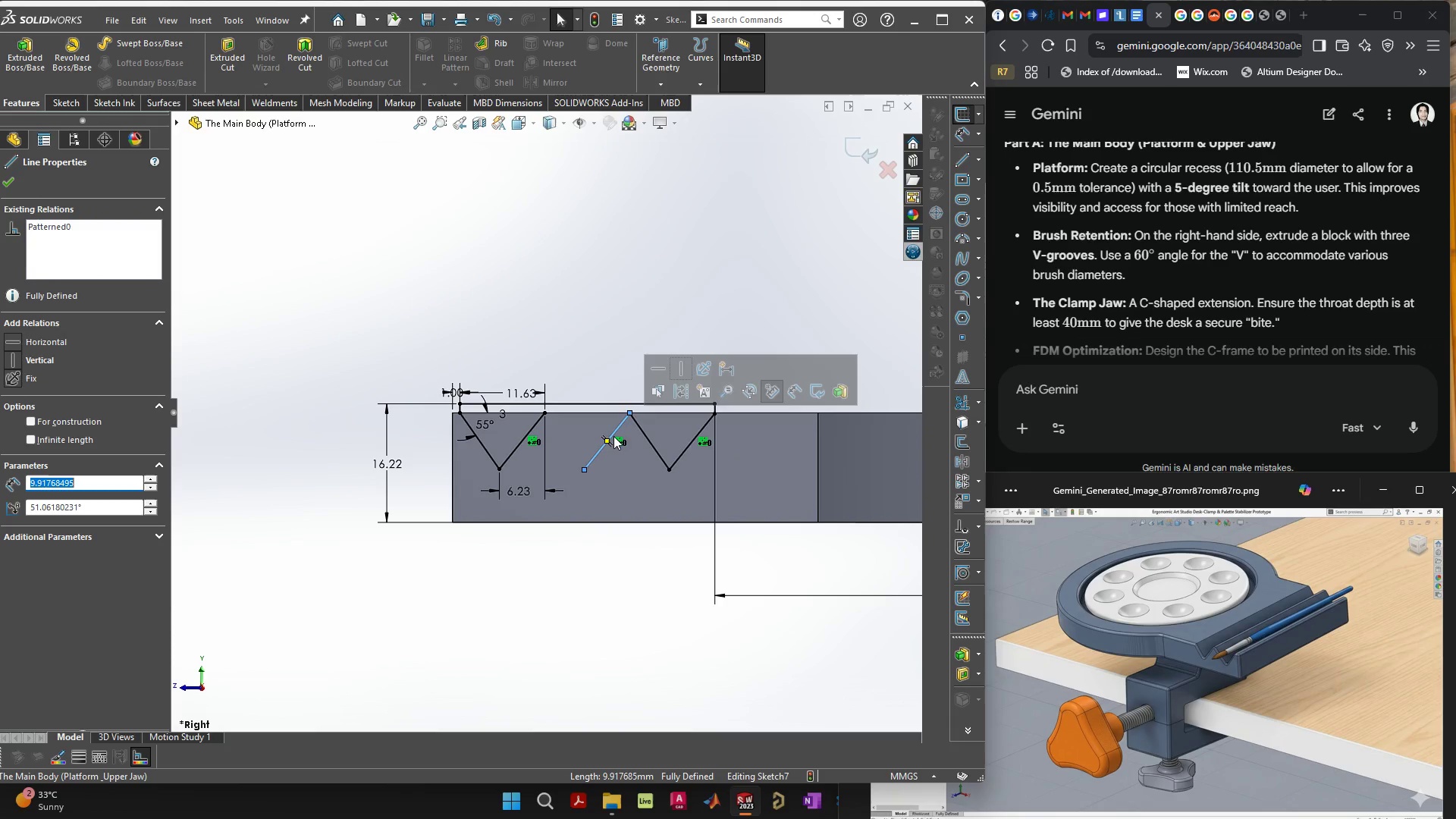 
key(Delete)
 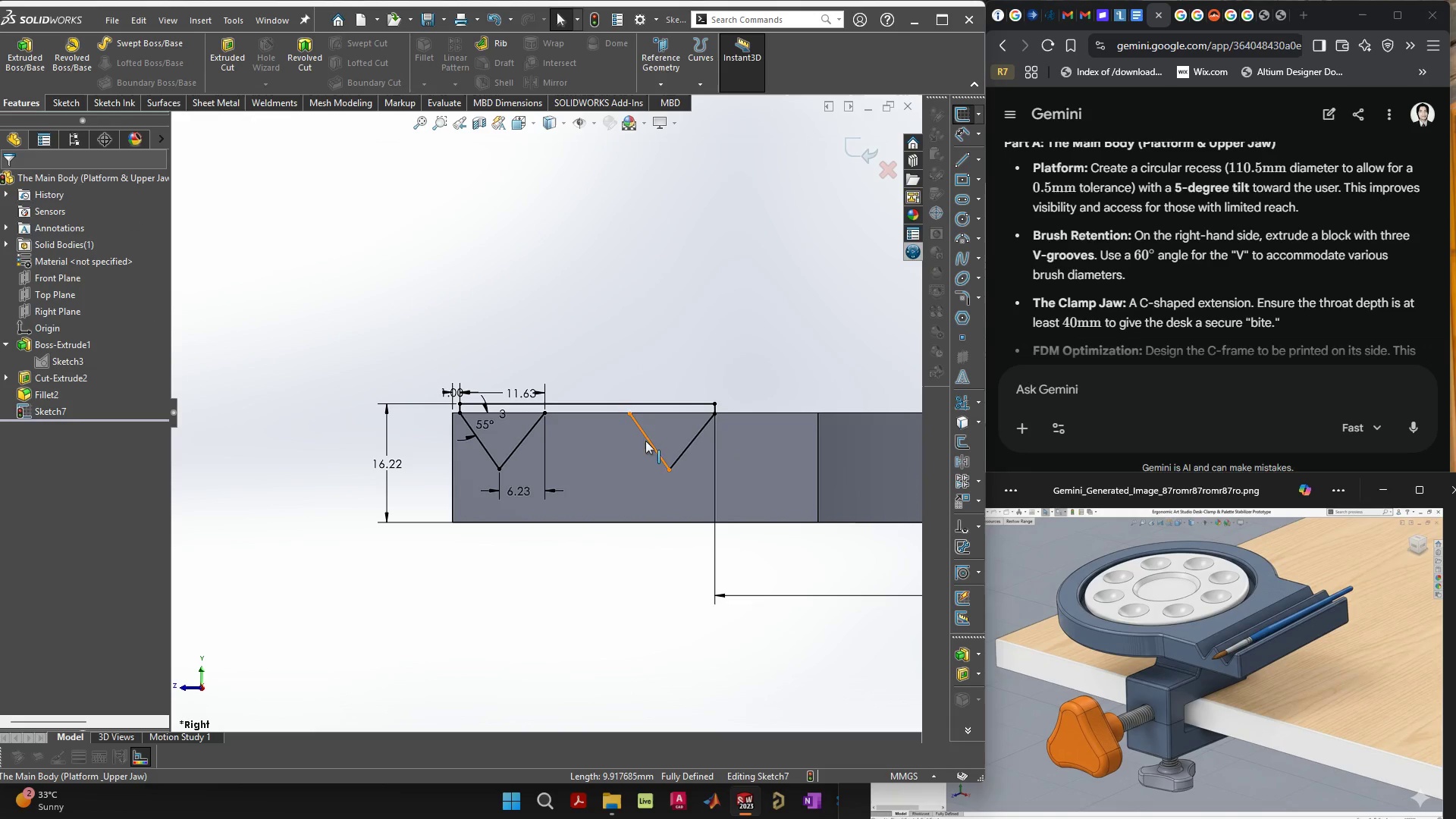 
left_click([648, 441])
 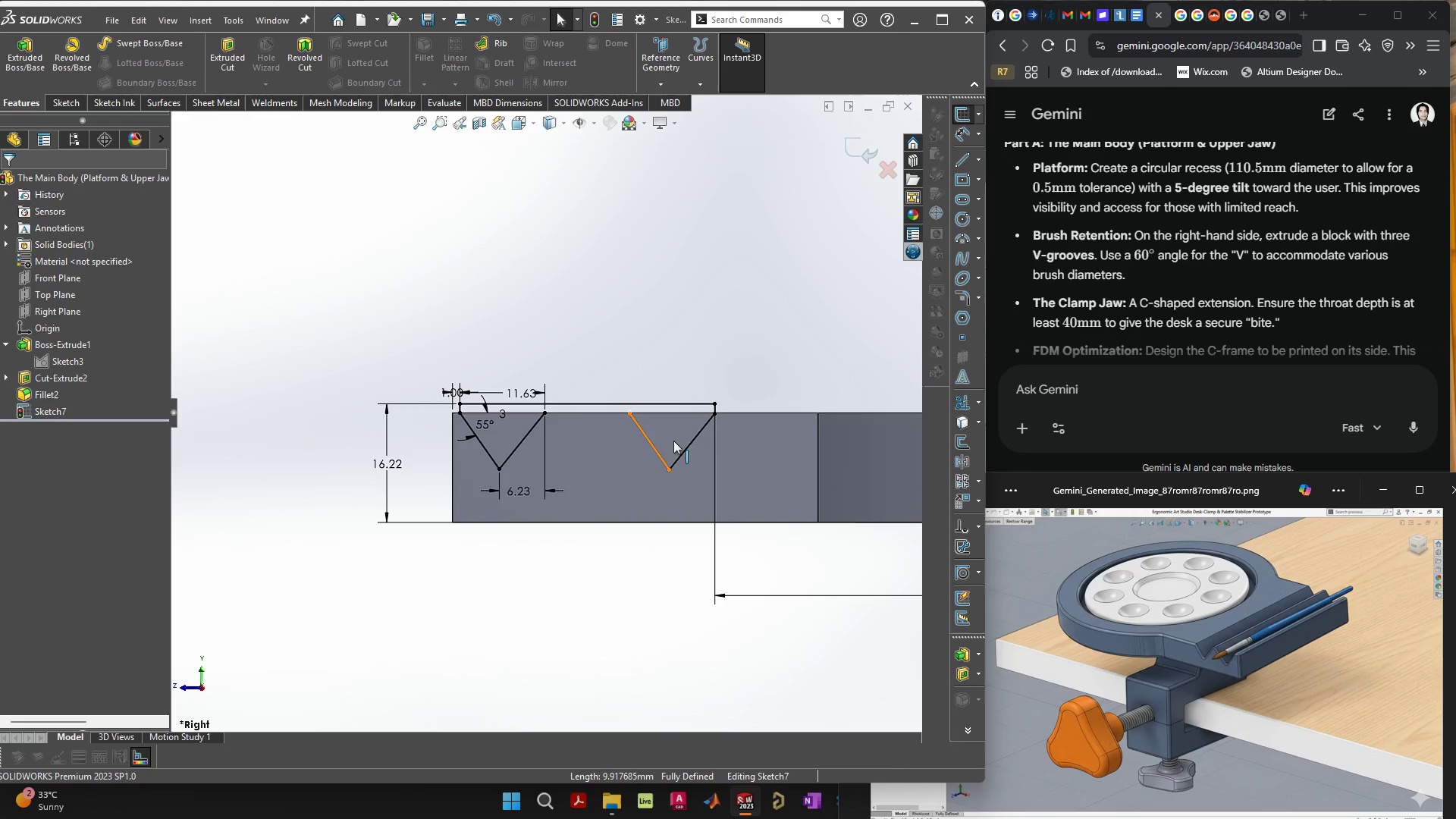 
key(Delete)
 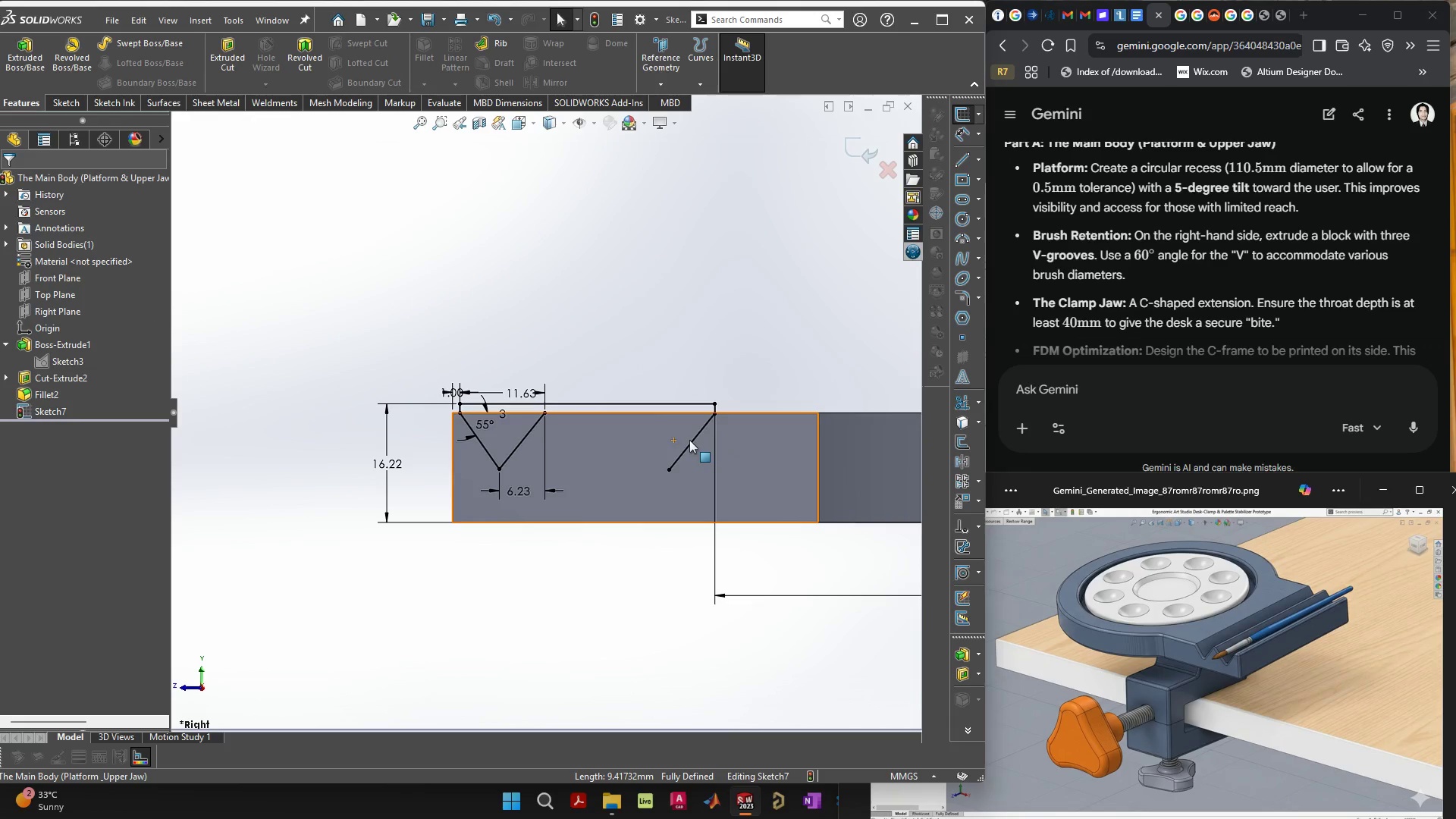 
left_click([690, 441])
 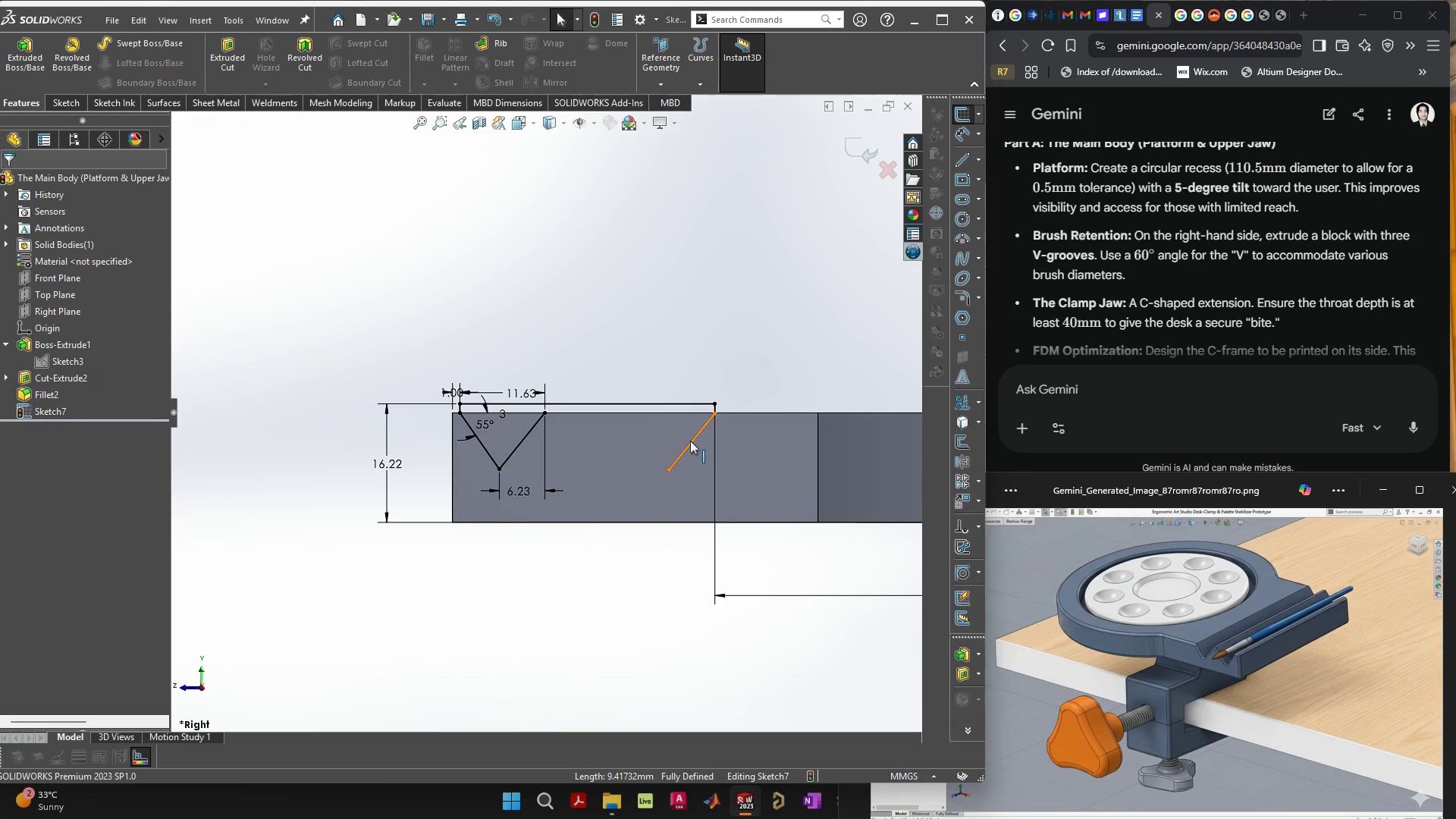 
key(Delete)
 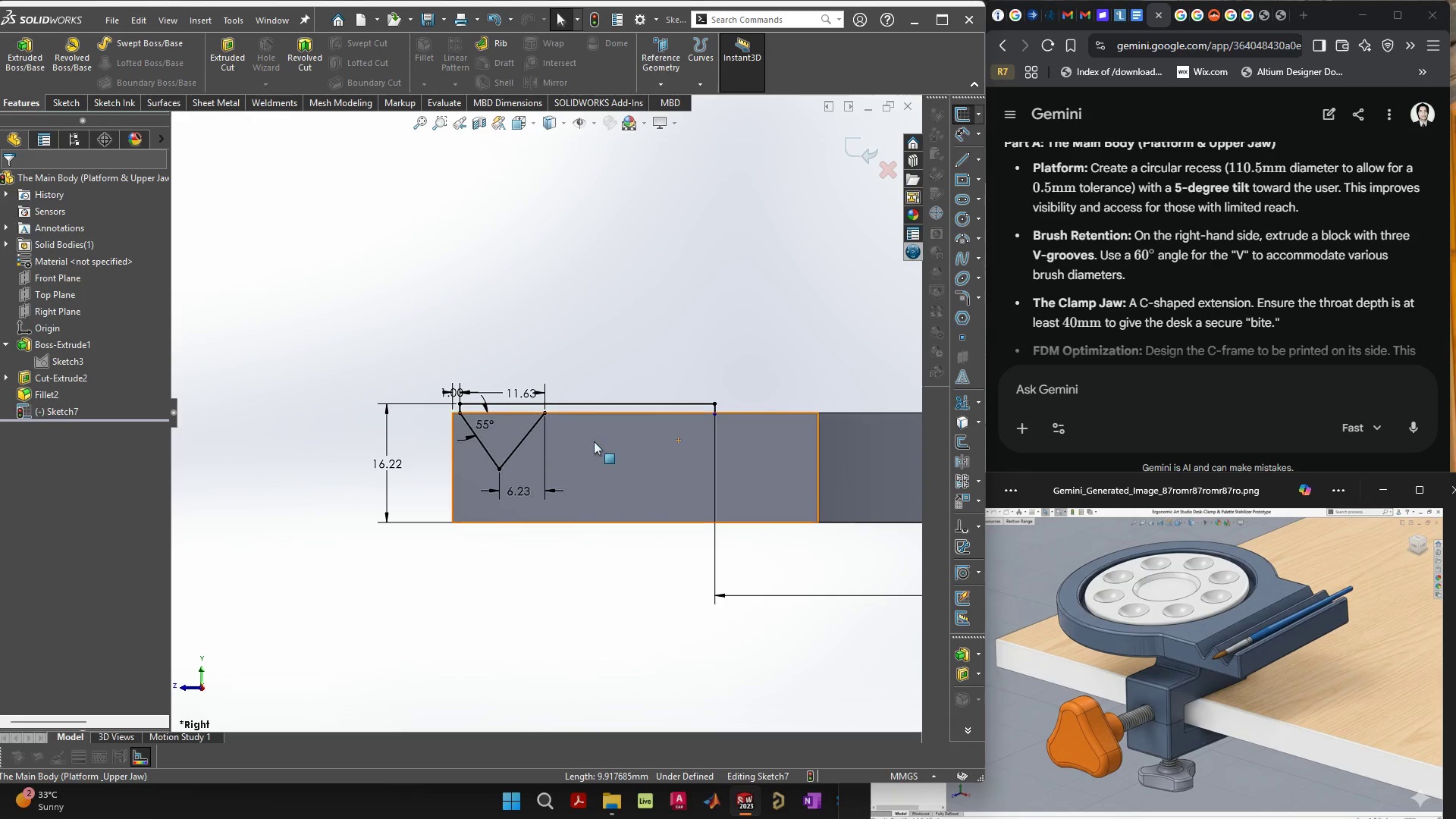 
scroll: coordinate [572, 450], scroll_direction: up, amount: 5.0
 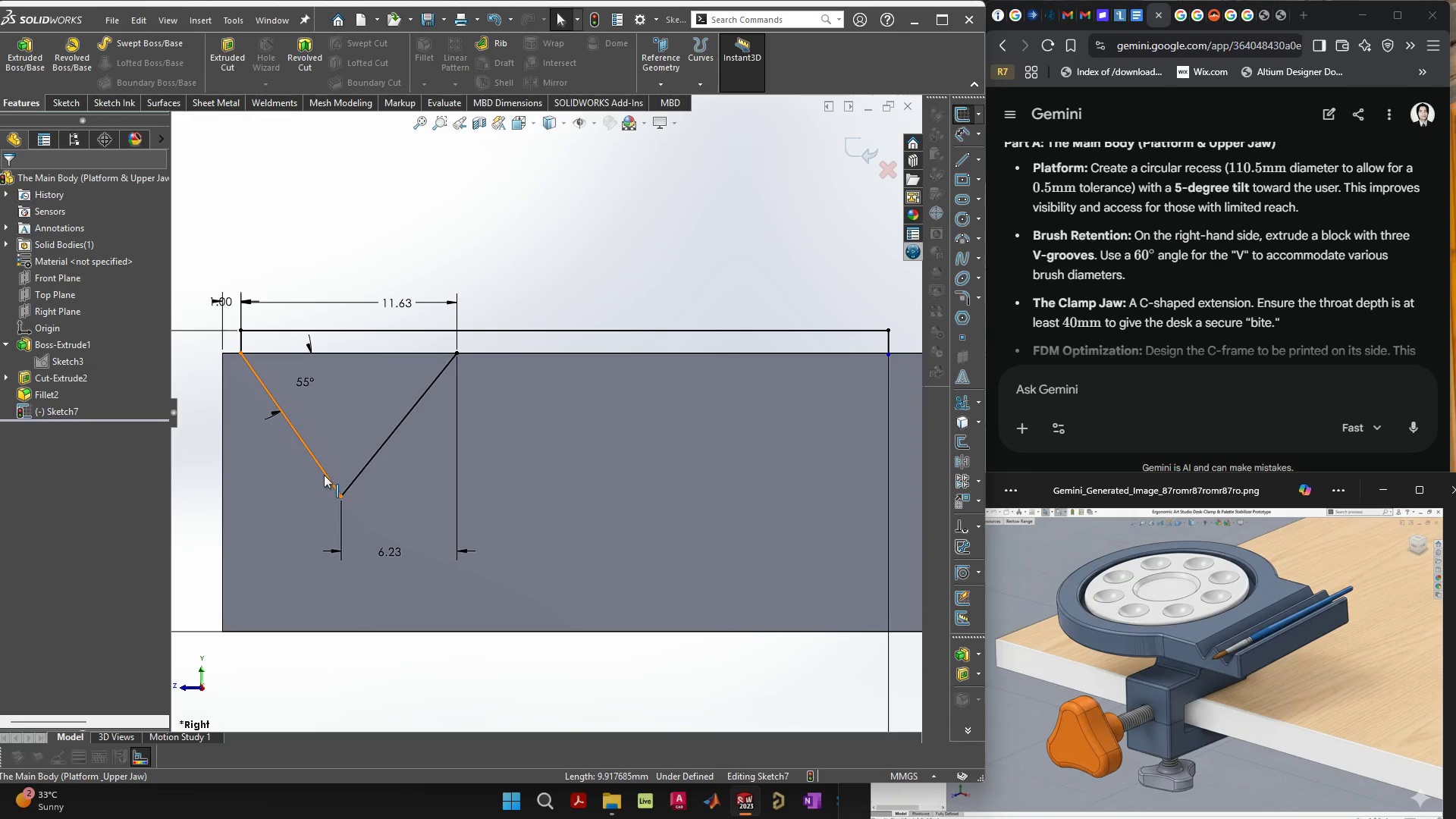 
left_click([324, 475])
 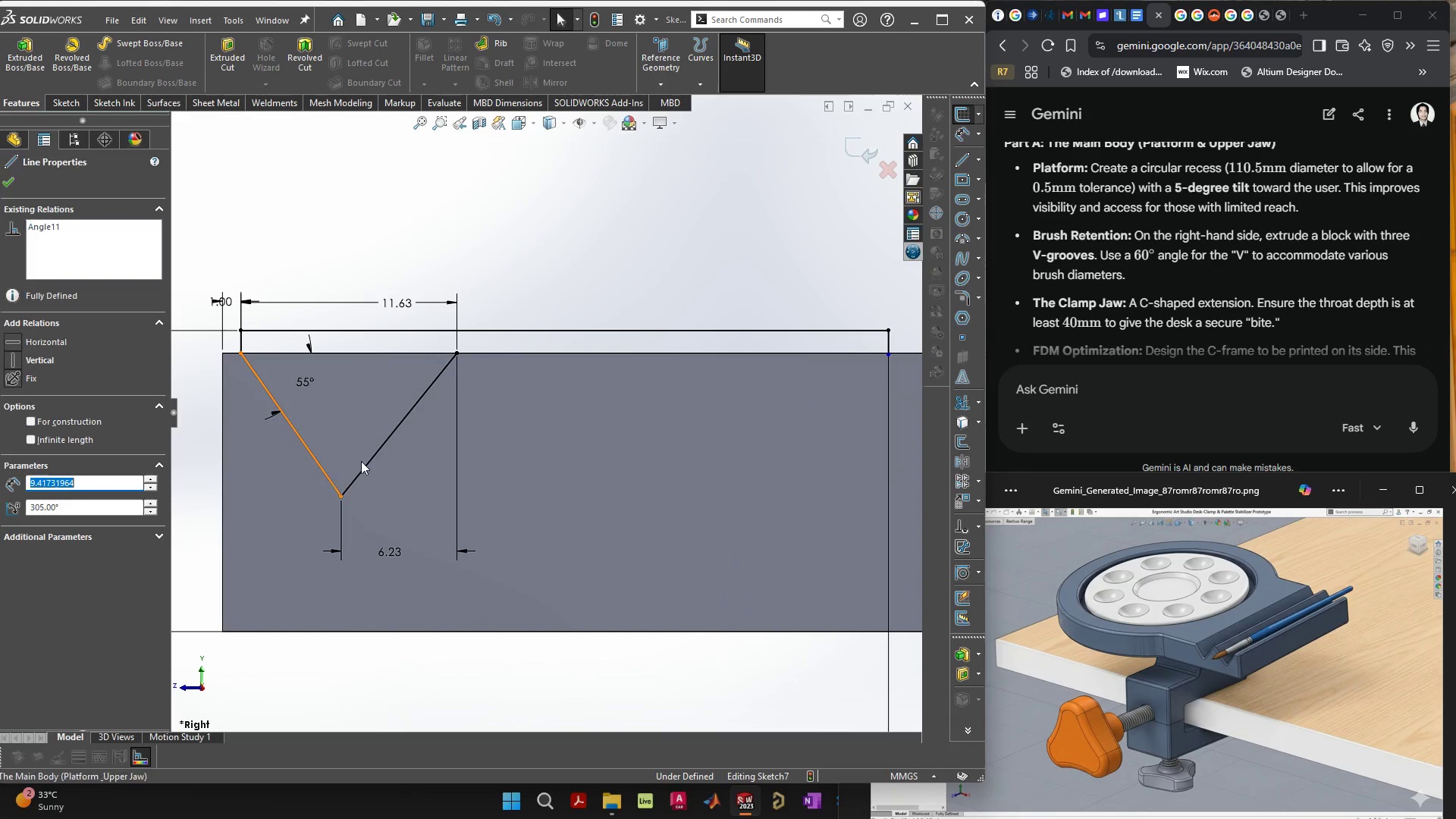 
hold_key(key=ShiftLeft, duration=1.22)
left_click([372, 460])
 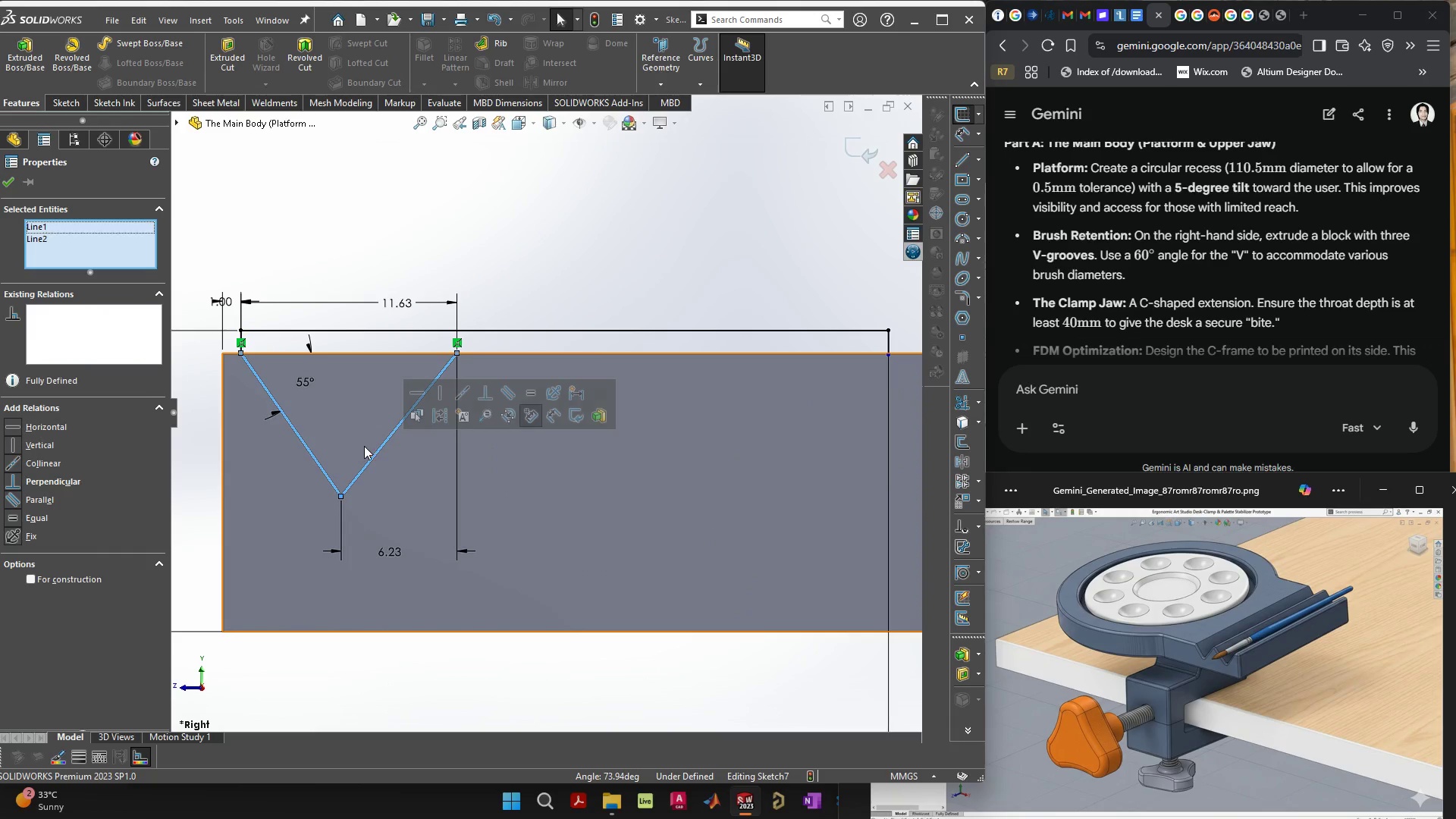 
hold_key(key=ControlLeft, duration=1.5)
 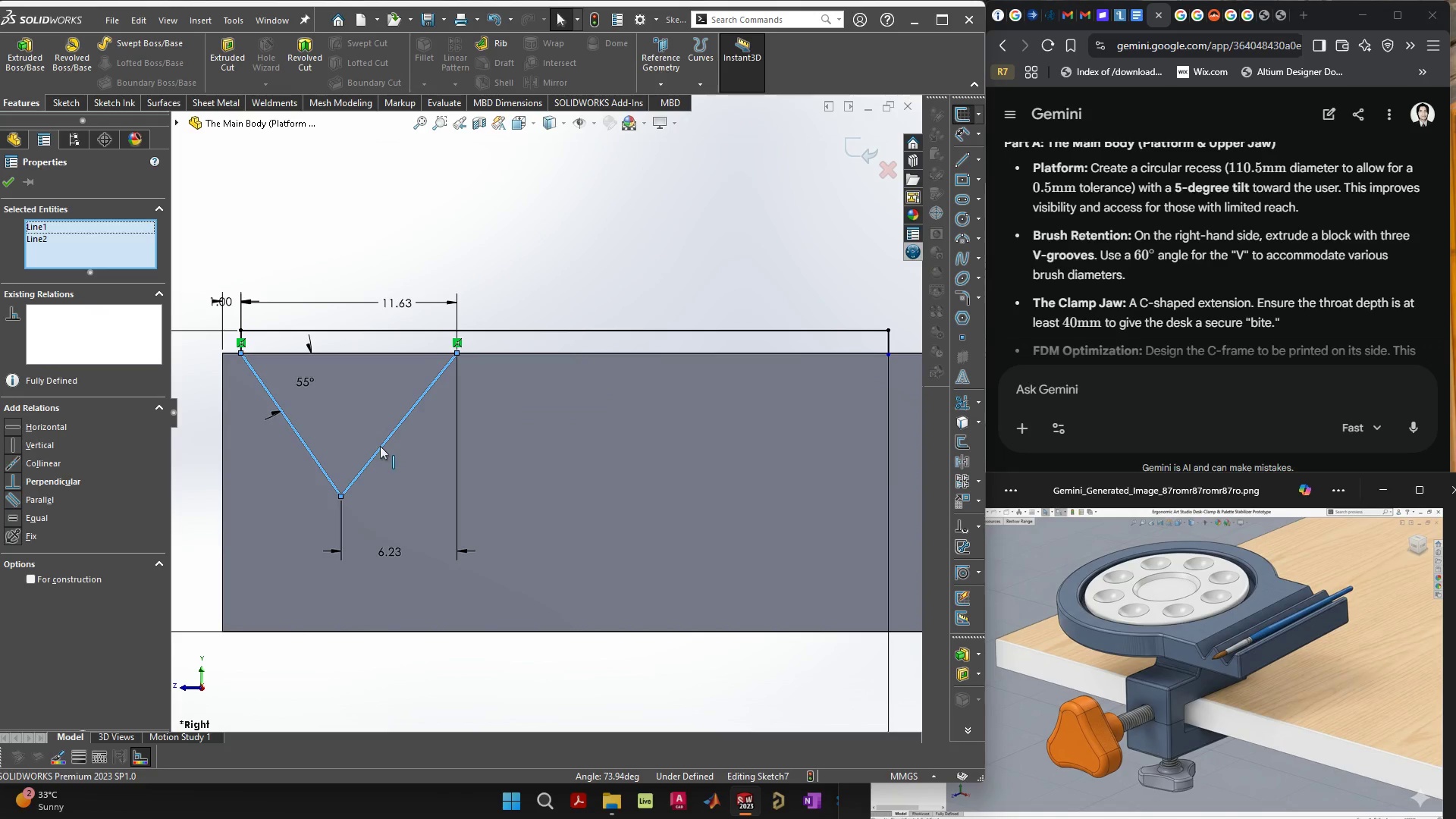 
hold_key(key=ControlLeft, duration=1.52)
left_click_drag(start_coordinate=[378, 447], to_coordinate=[610, 453])
 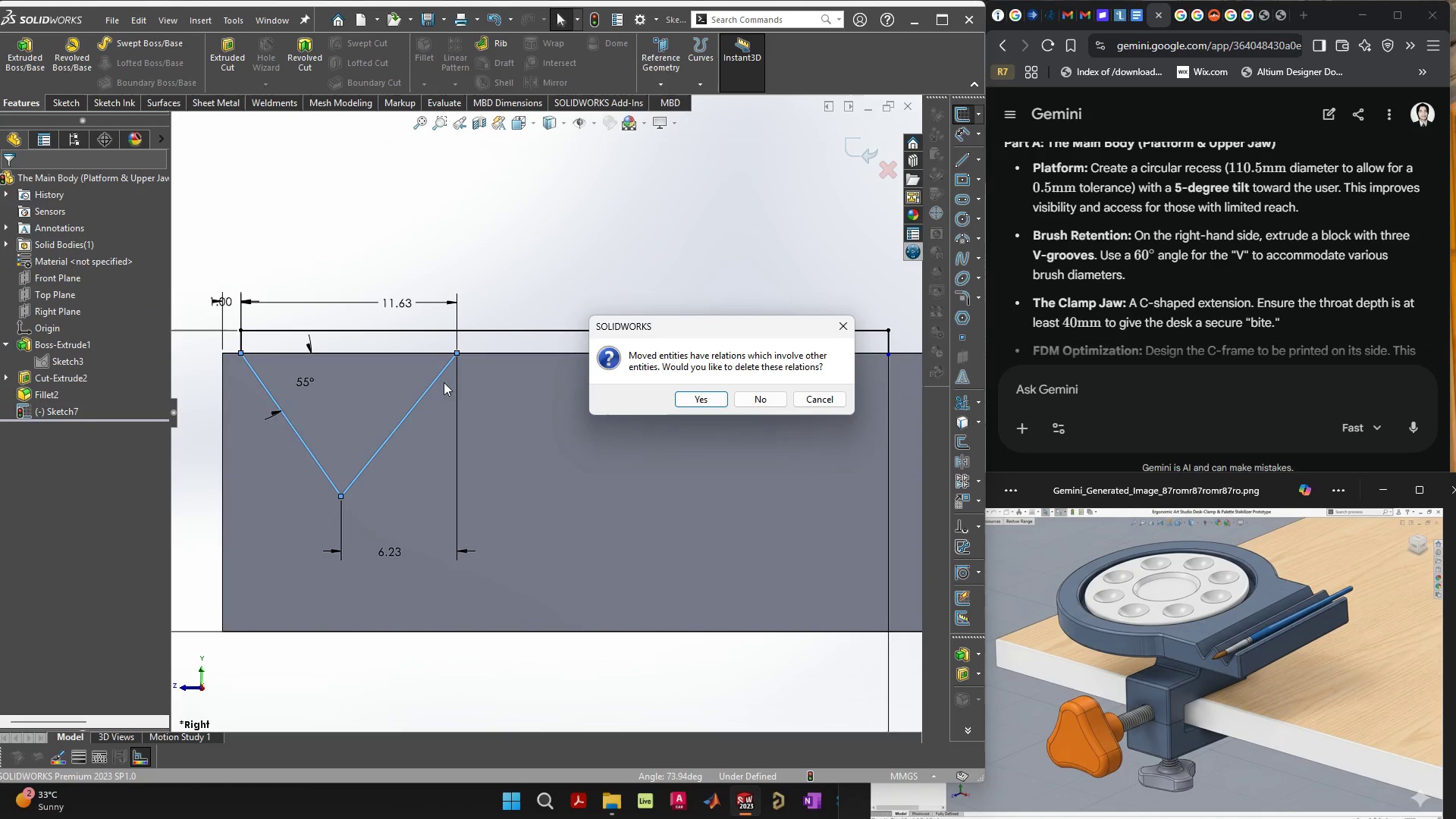 
key(Control+ControlLeft)
 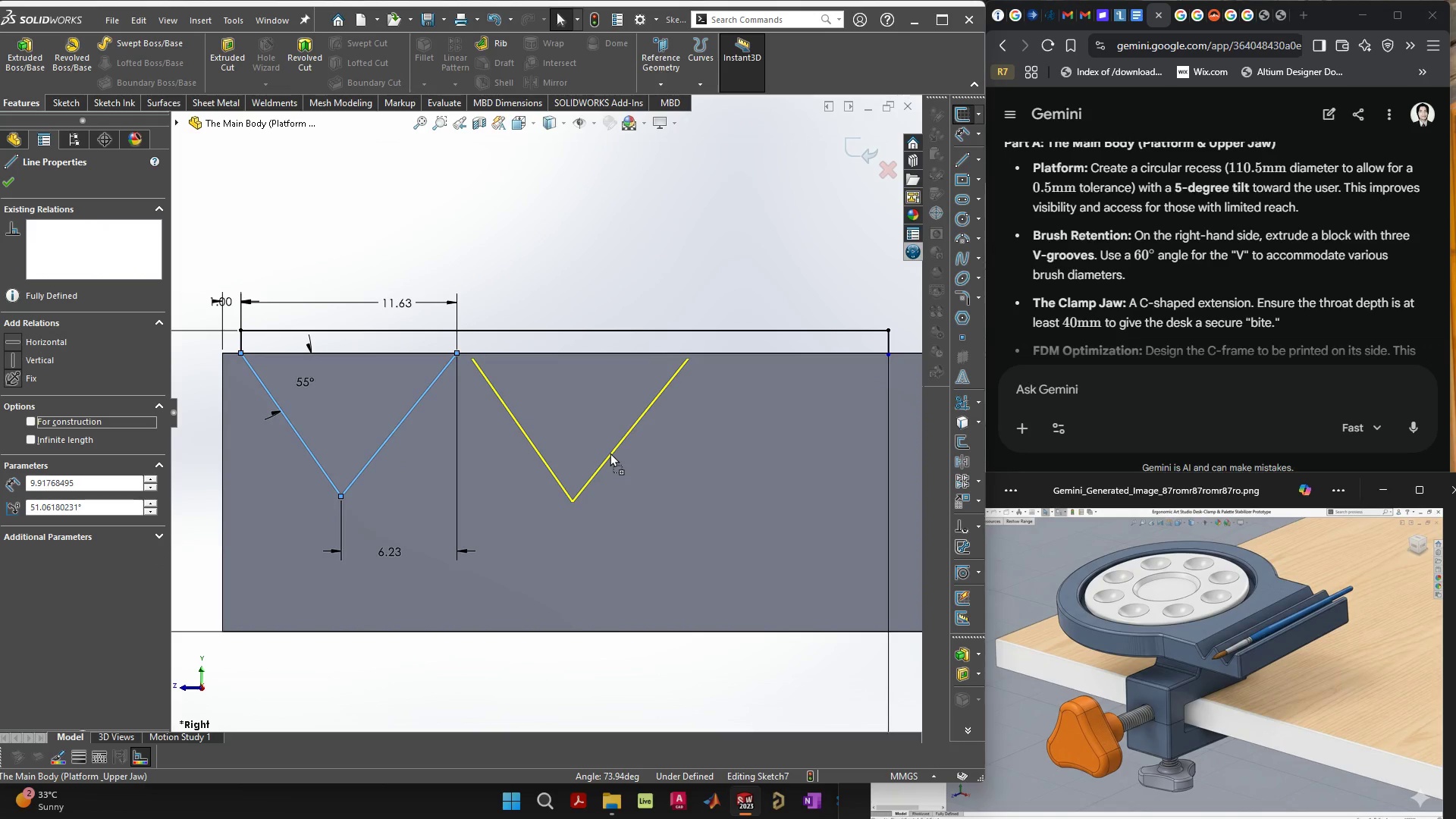 
key(Control+ControlLeft)
 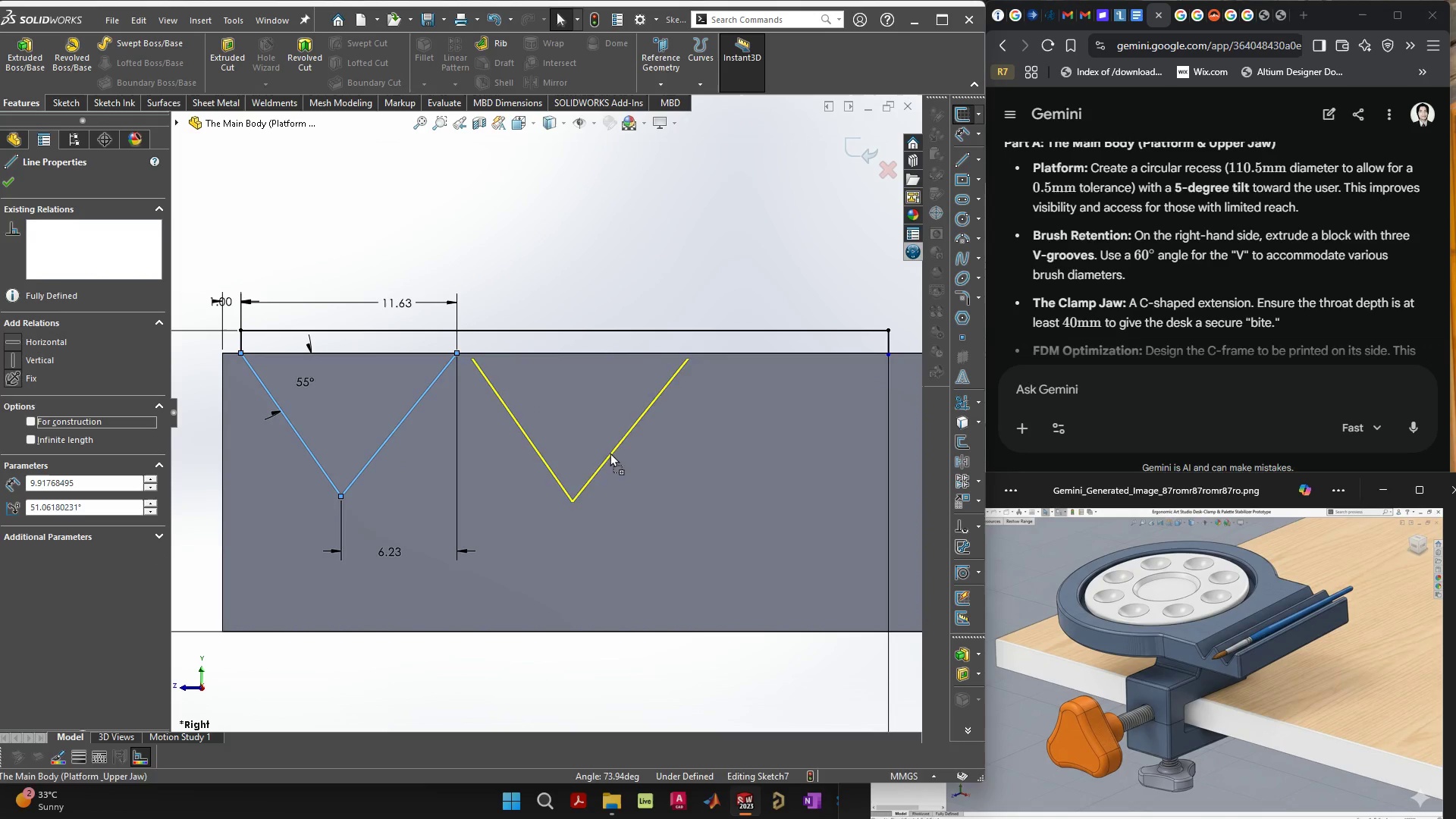 
key(Control+ControlLeft)
 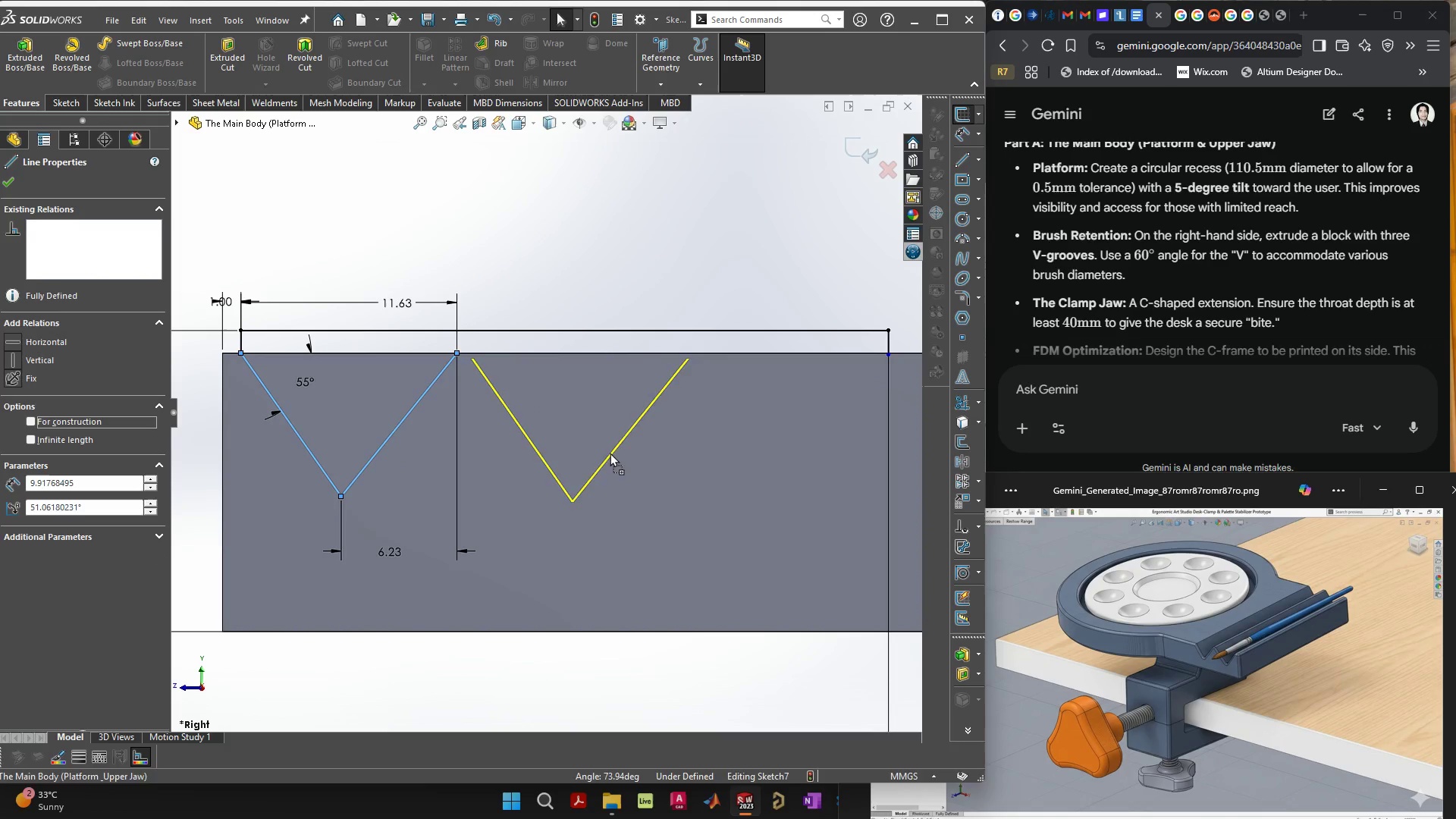 
key(Control+ControlLeft)
 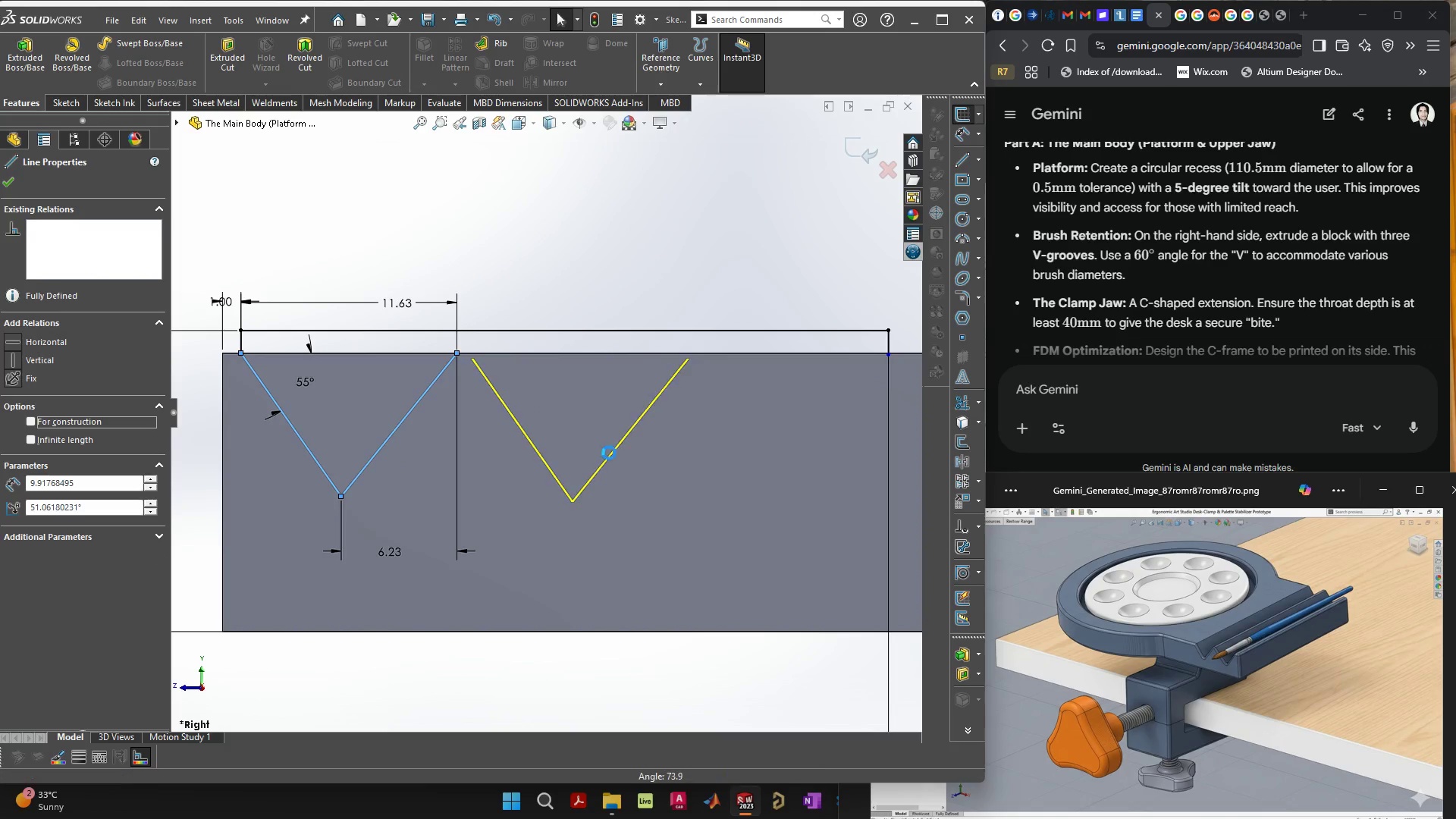 
key(Control+ControlLeft)
 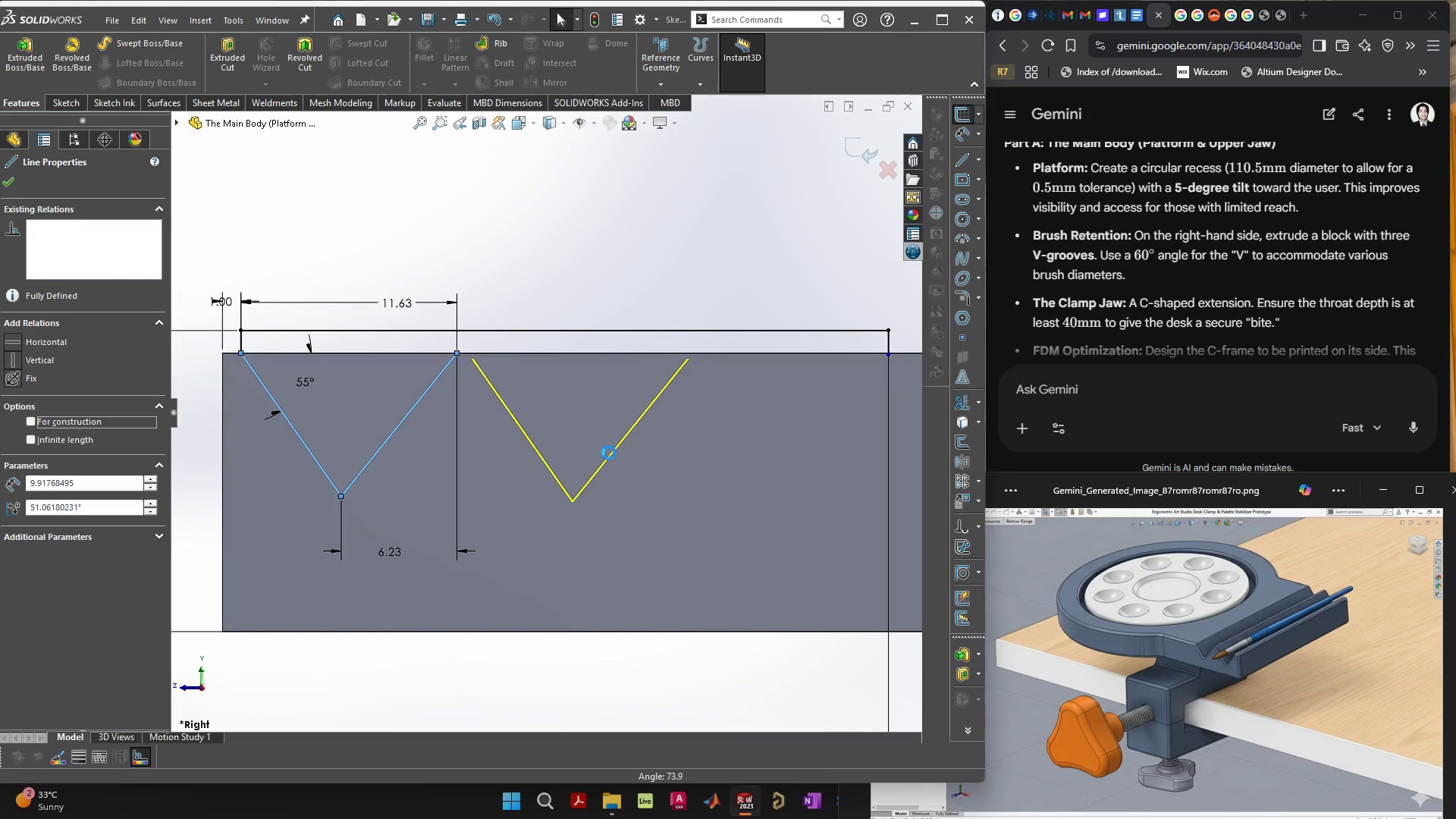 
key(Control+ControlLeft)
 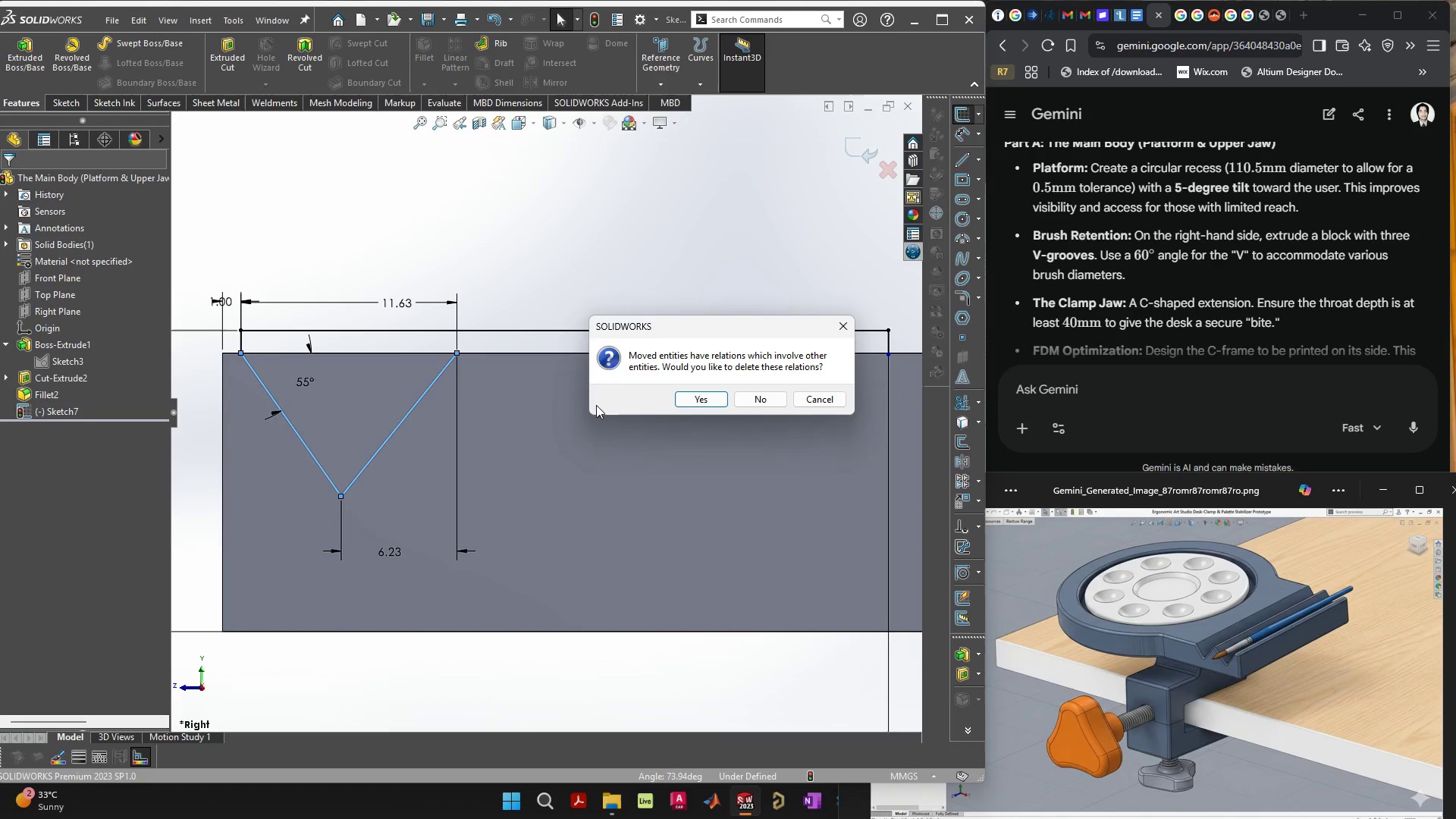 
key(Space)
 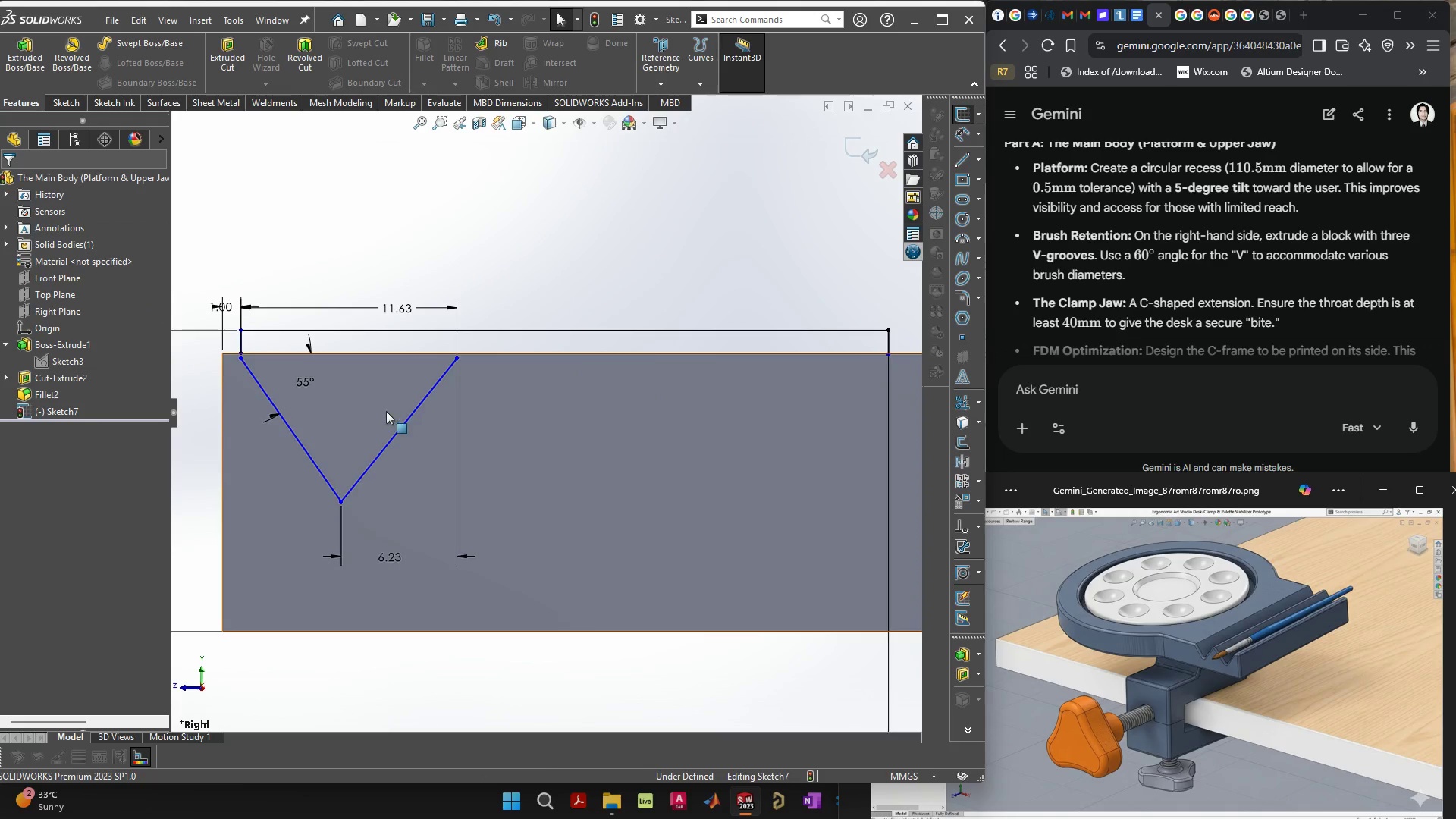 
scroll: coordinate [325, 409], scroll_direction: up, amount: 4.0
 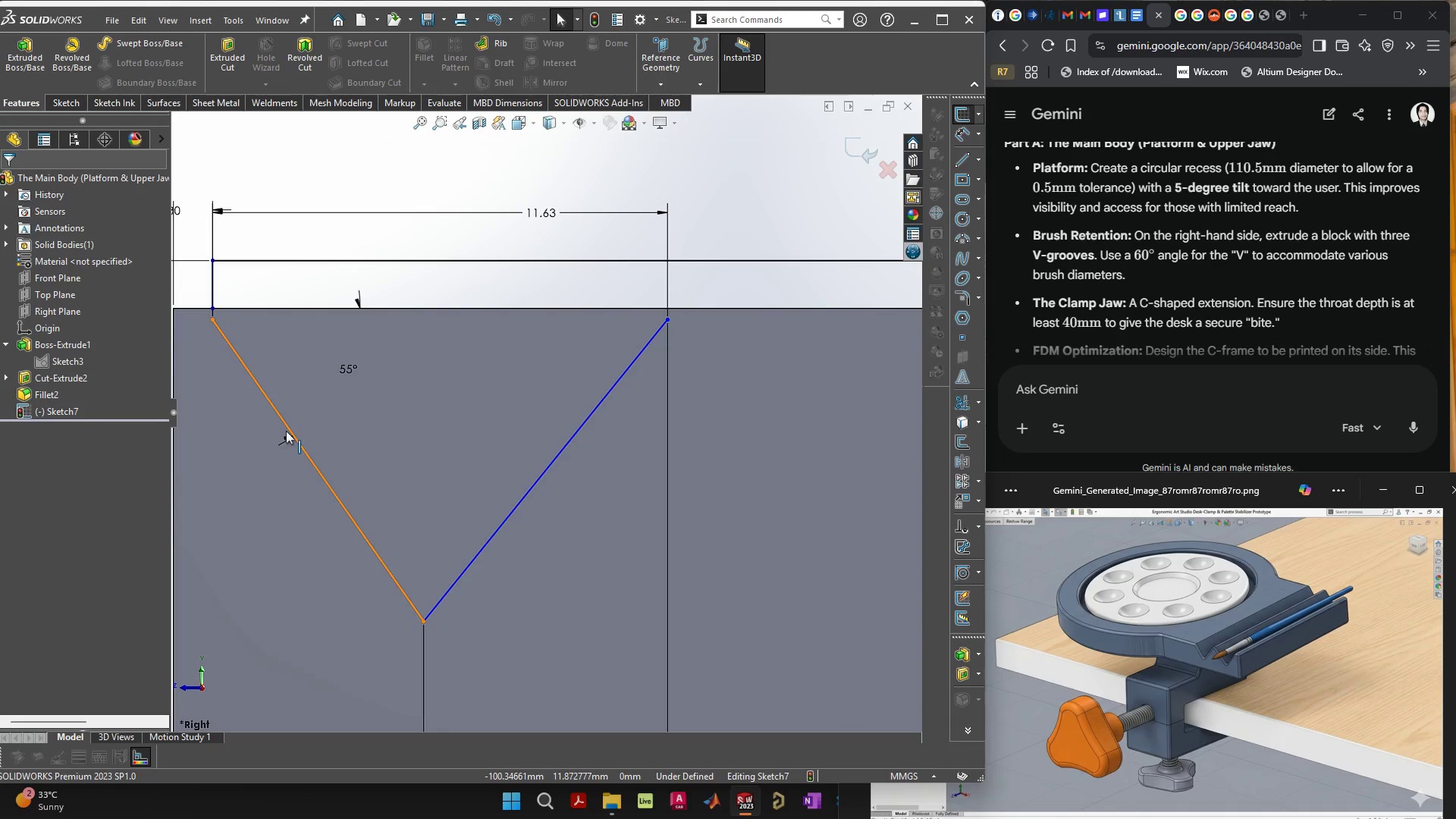 
scroll: coordinate [419, 454], scroll_direction: down, amount: 3.0
 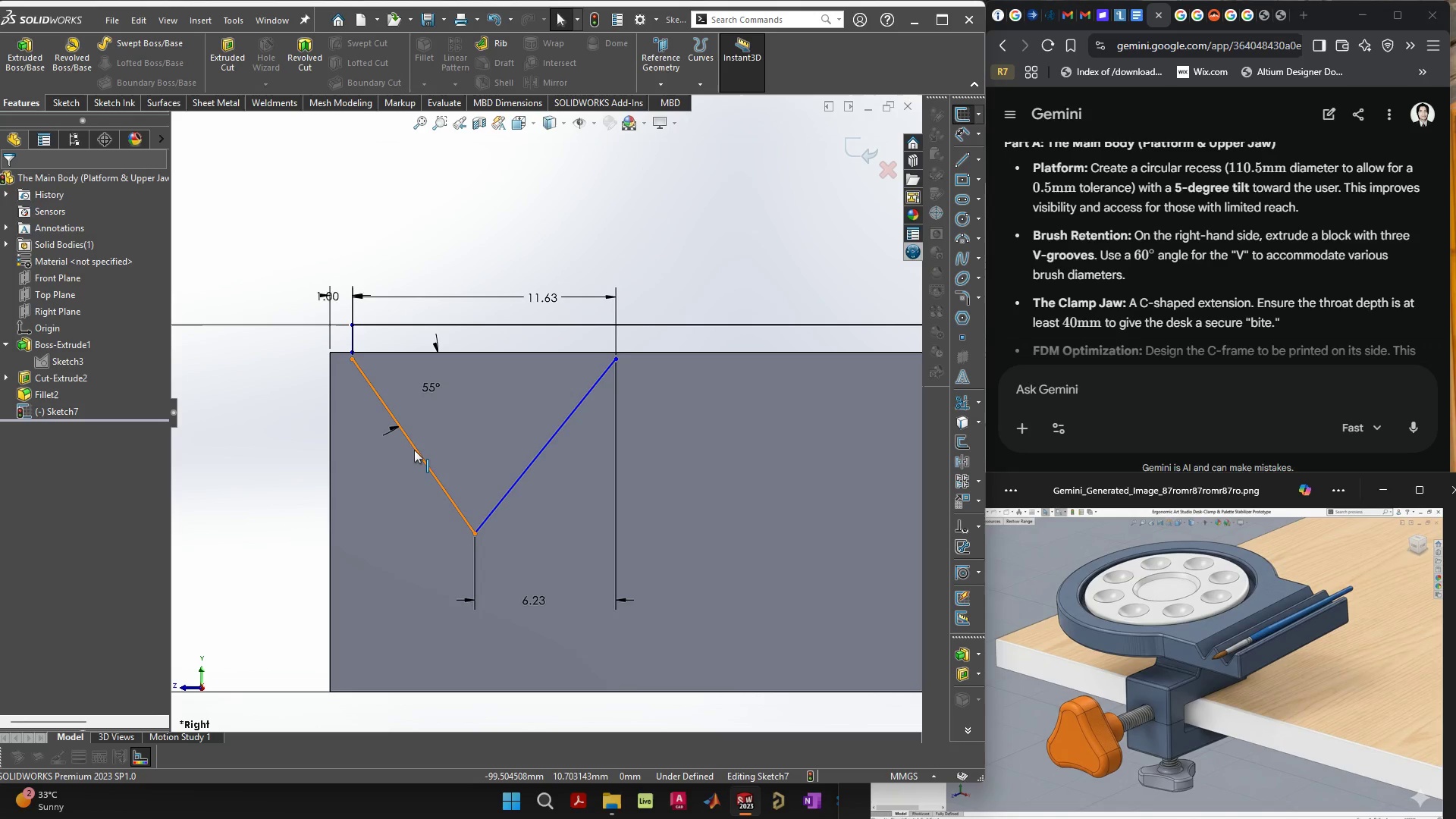 
left_click([414, 449])
 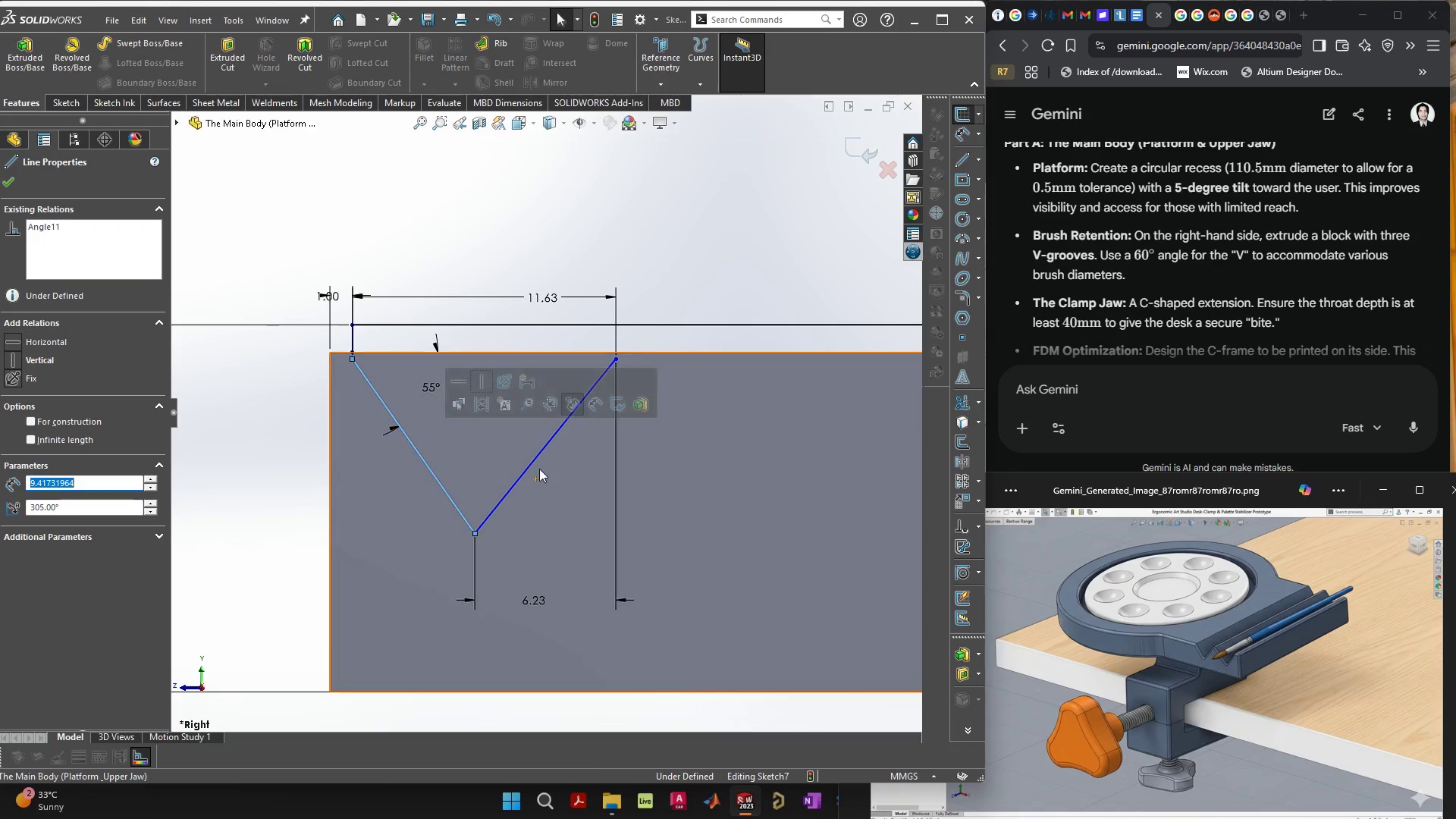 
hold_key(key=ShiftLeft, duration=1.52)
left_click_drag(start_coordinate=[534, 460], to_coordinate=[824, 471])
 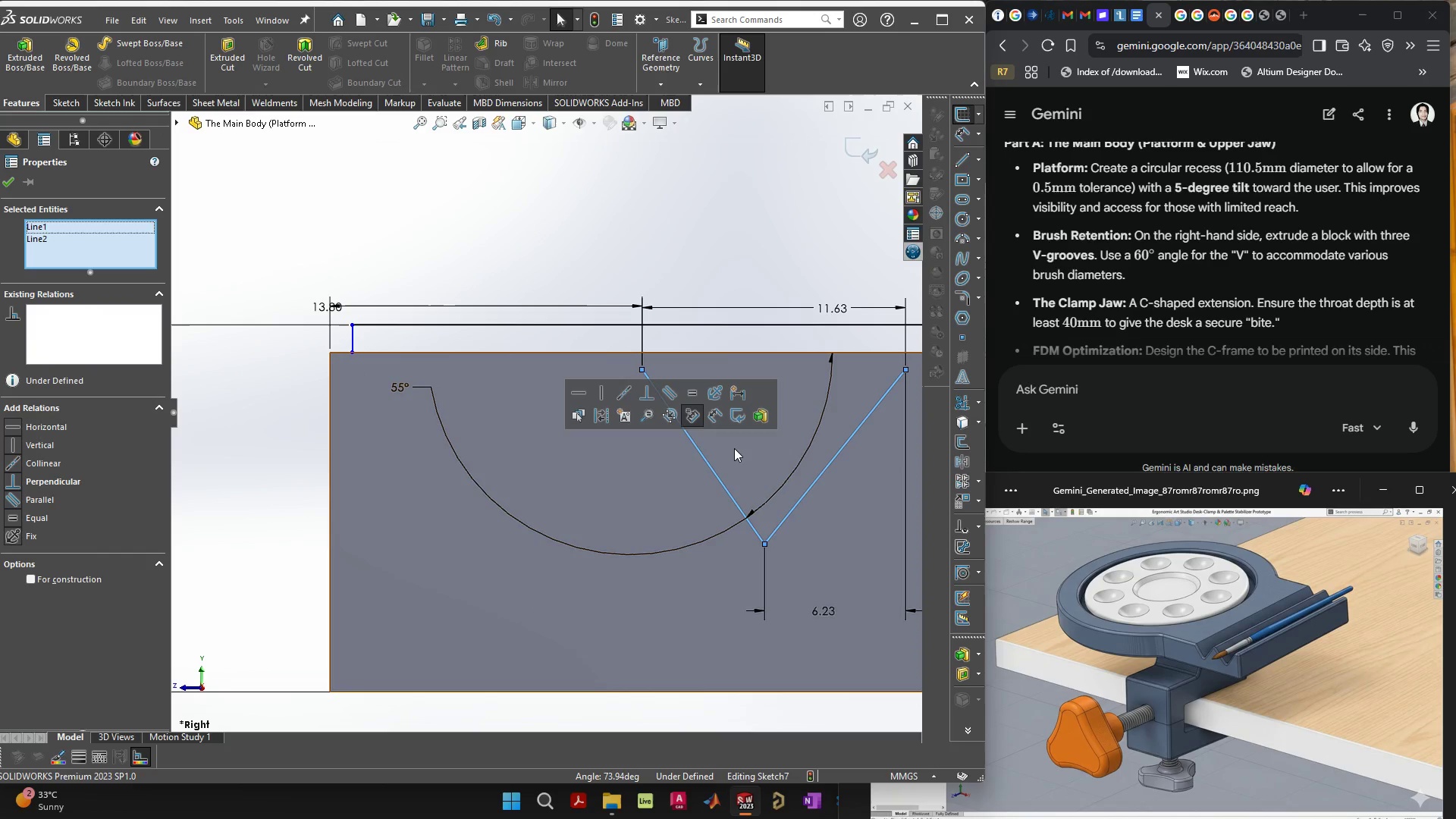 
hold_key(key=ShiftLeft, duration=0.39)
 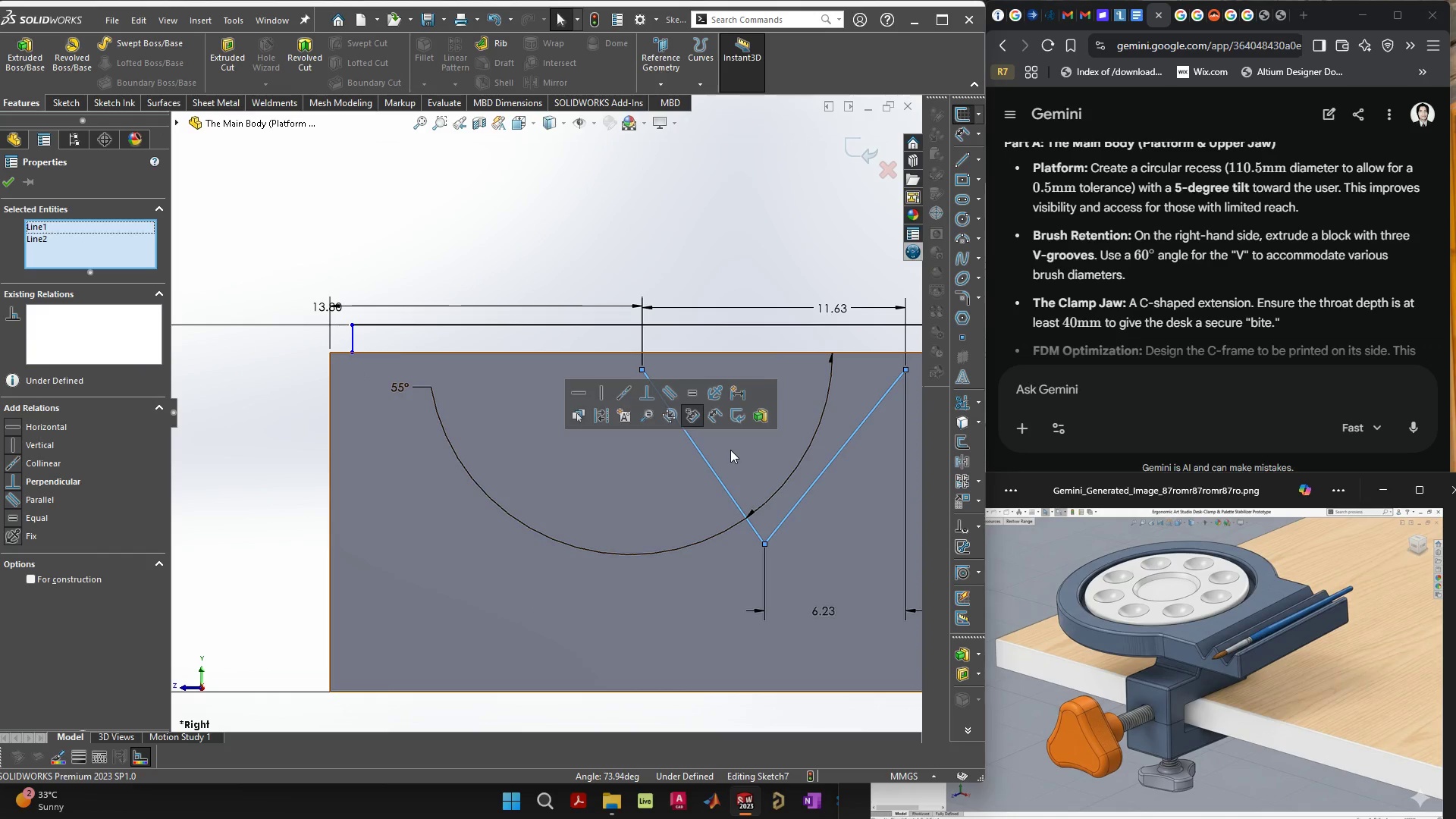 
key(Control+Z)
 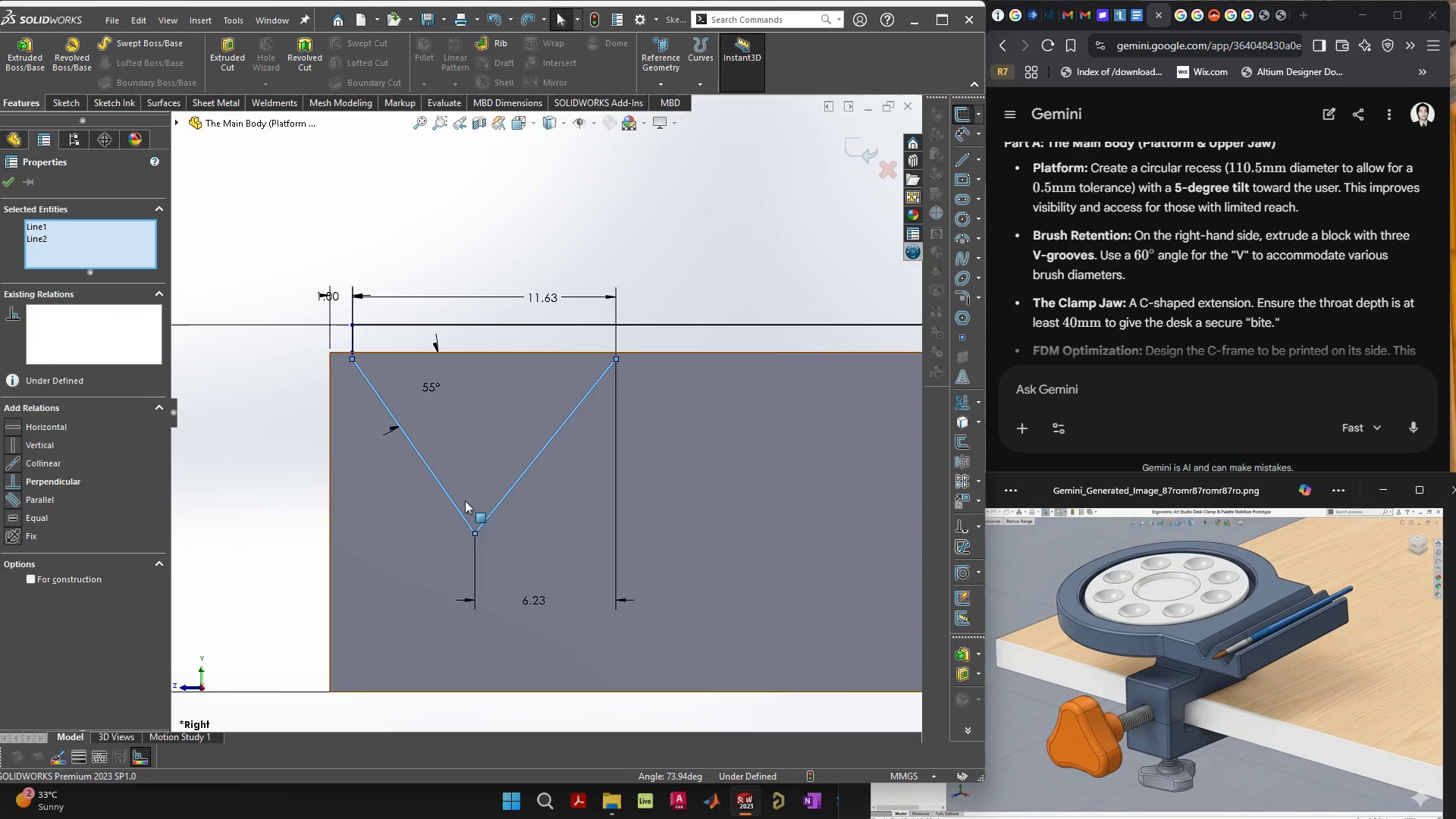 
hold_key(key=ControlLeft, duration=1.53)
left_click_drag(start_coordinate=[451, 500], to_coordinate=[730, 491])
 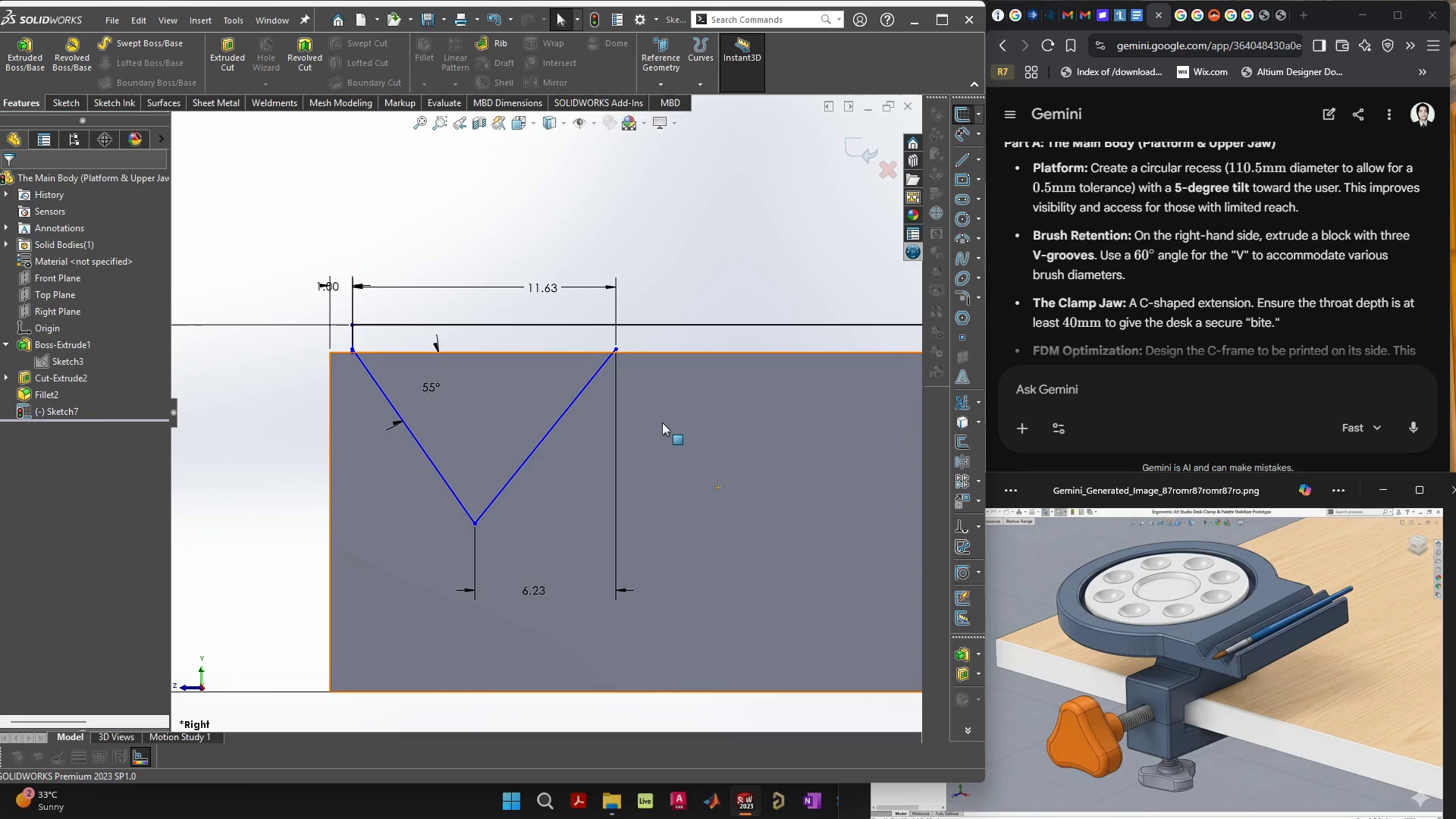 
key(Control+ControlLeft)
 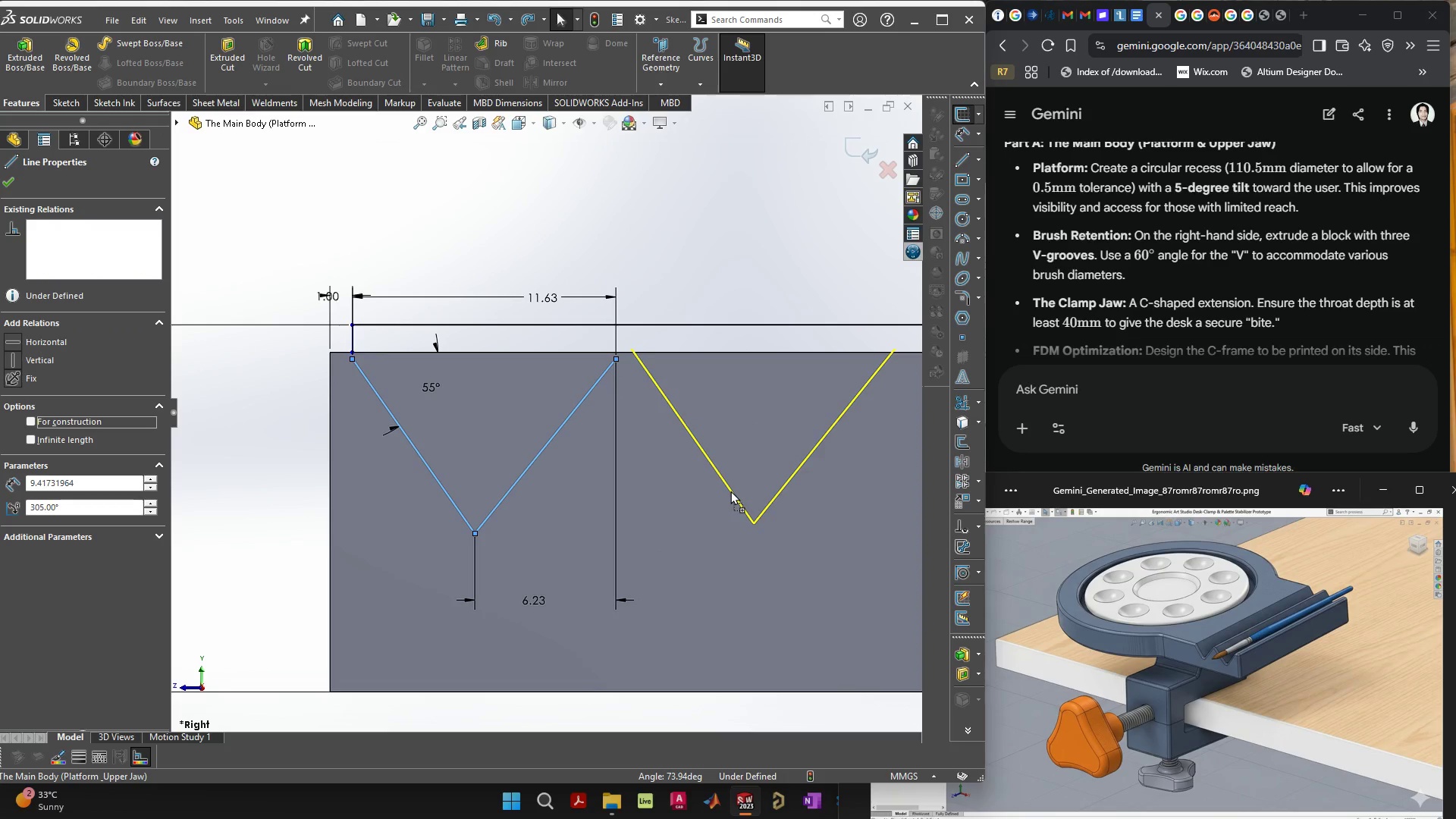 
key(Control+ControlLeft)
 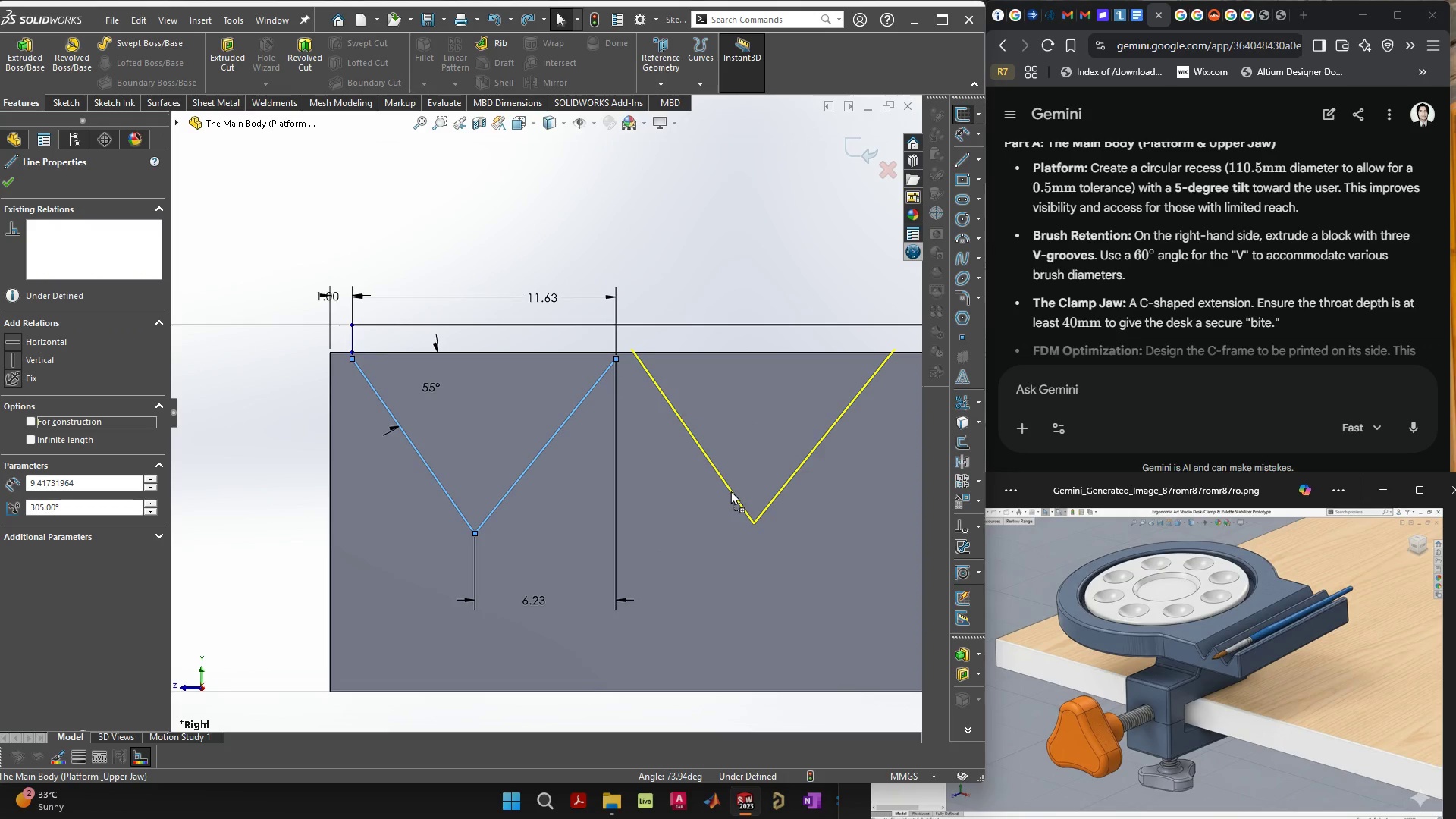 
key(Control+ControlLeft)
 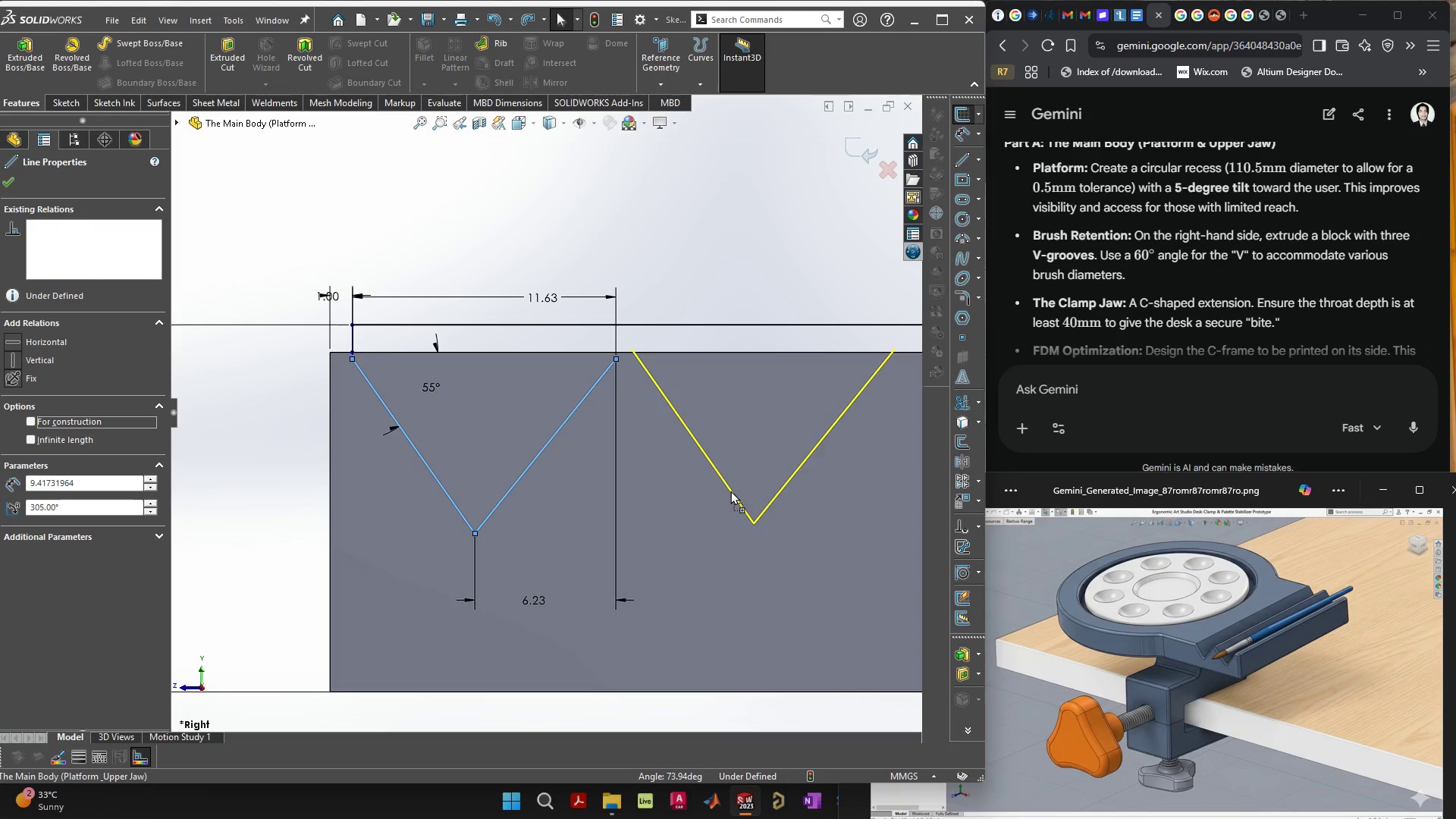 
key(Control+ControlLeft)
 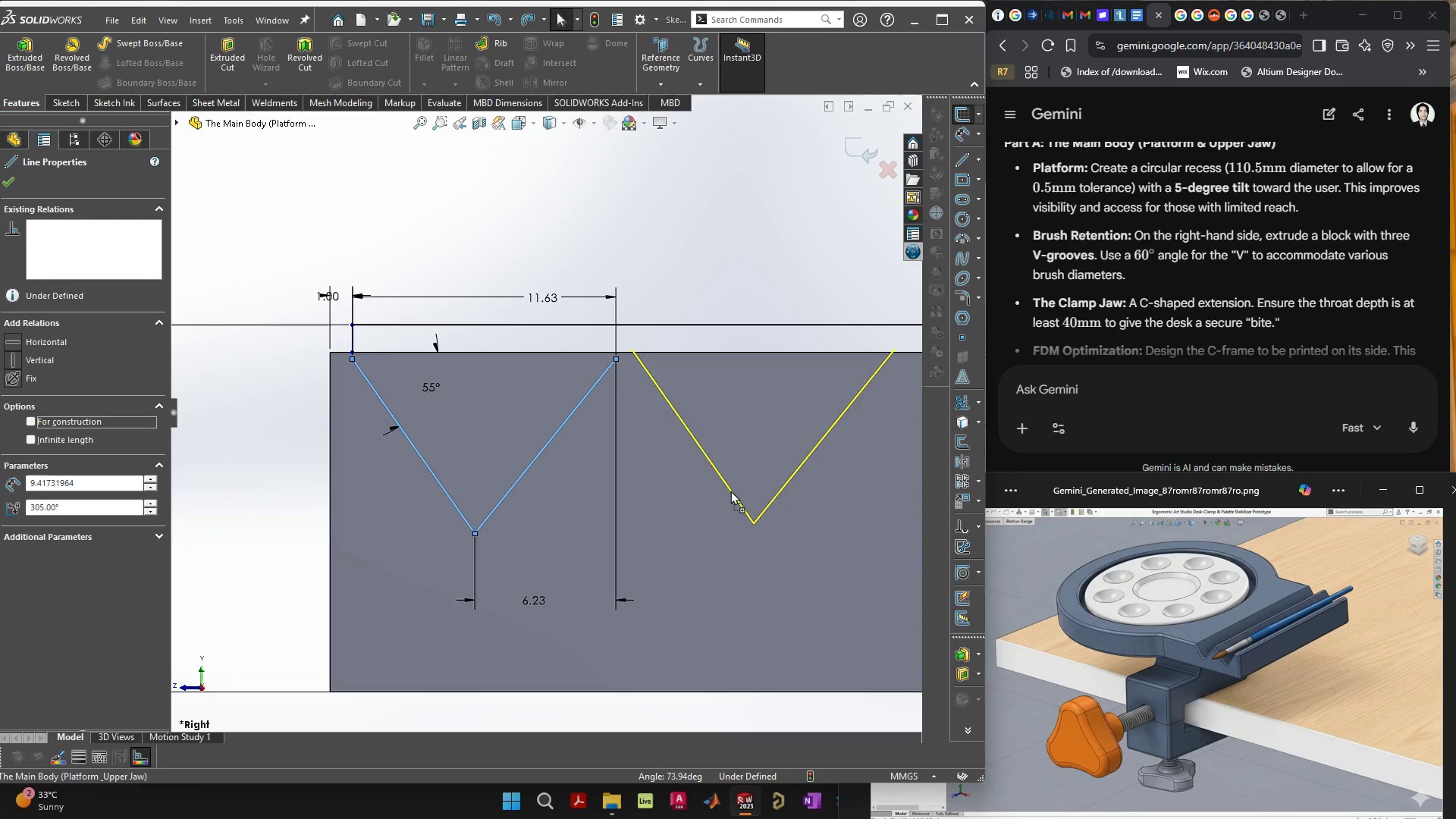 
key(Control+ControlLeft)
 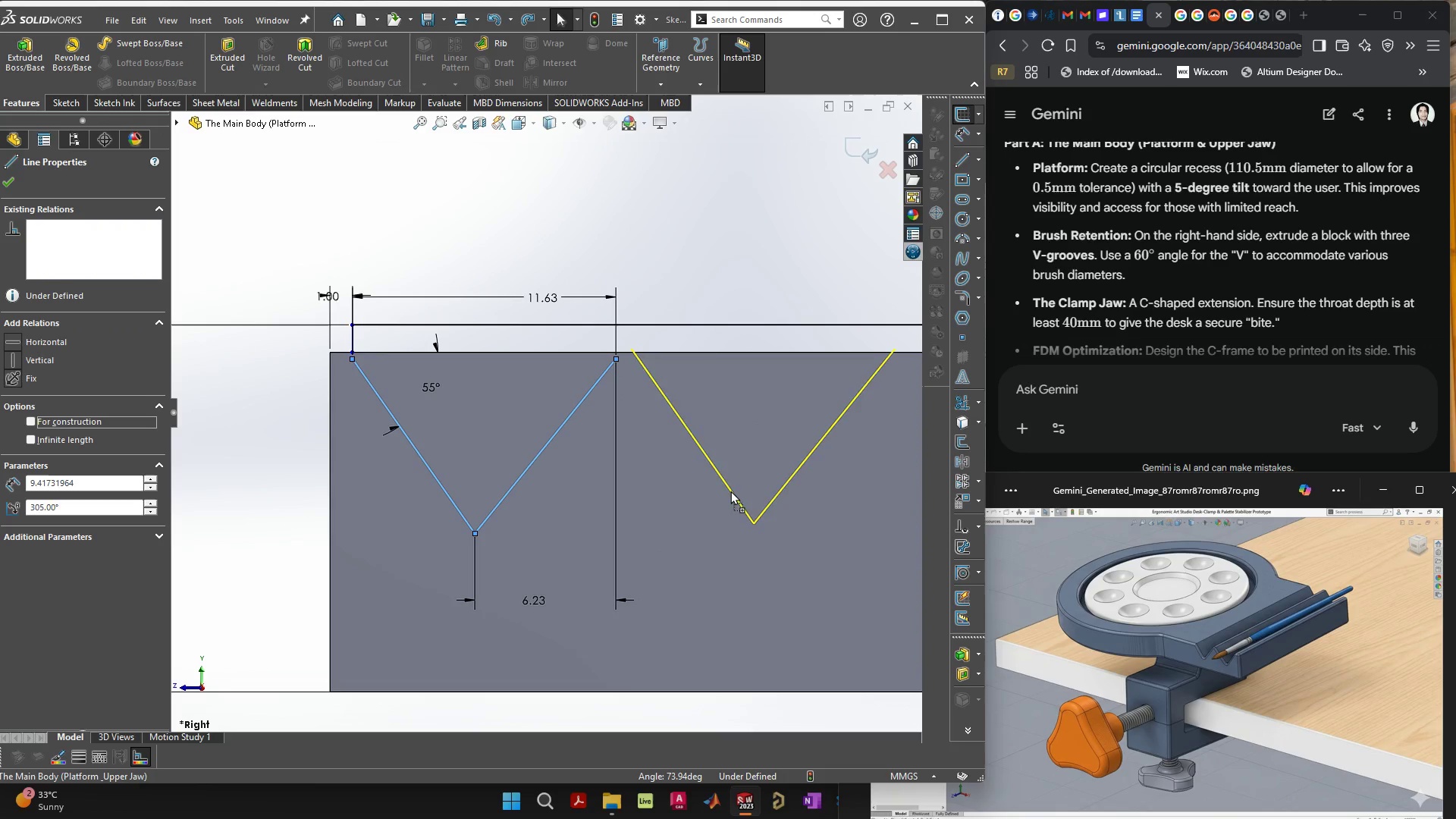 
key(Control+ControlLeft)
 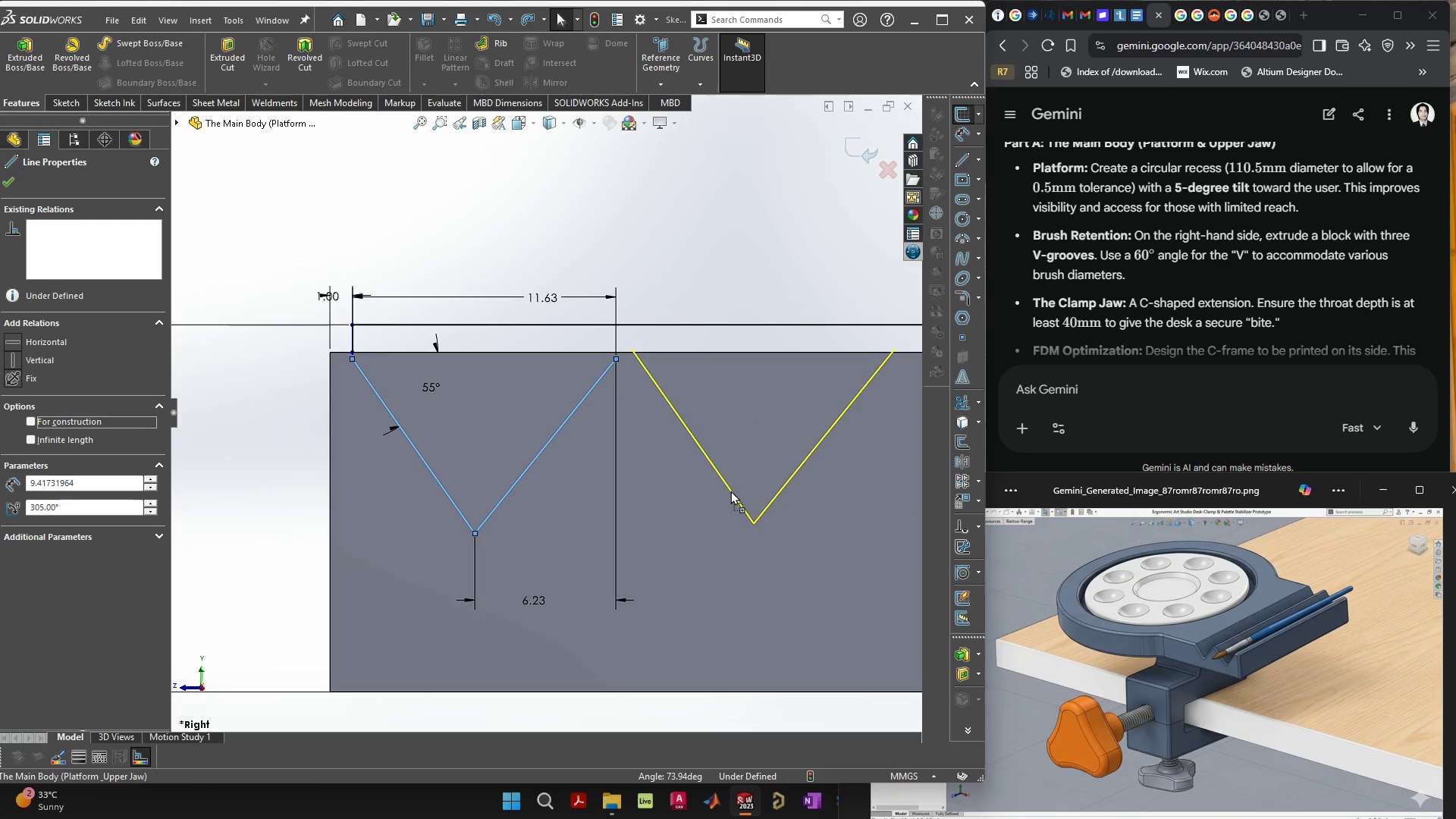 
hold_key(key=ControlLeft, duration=6.33)
scroll: coordinate [674, 443], scroll_direction: down, amount: 4.0
 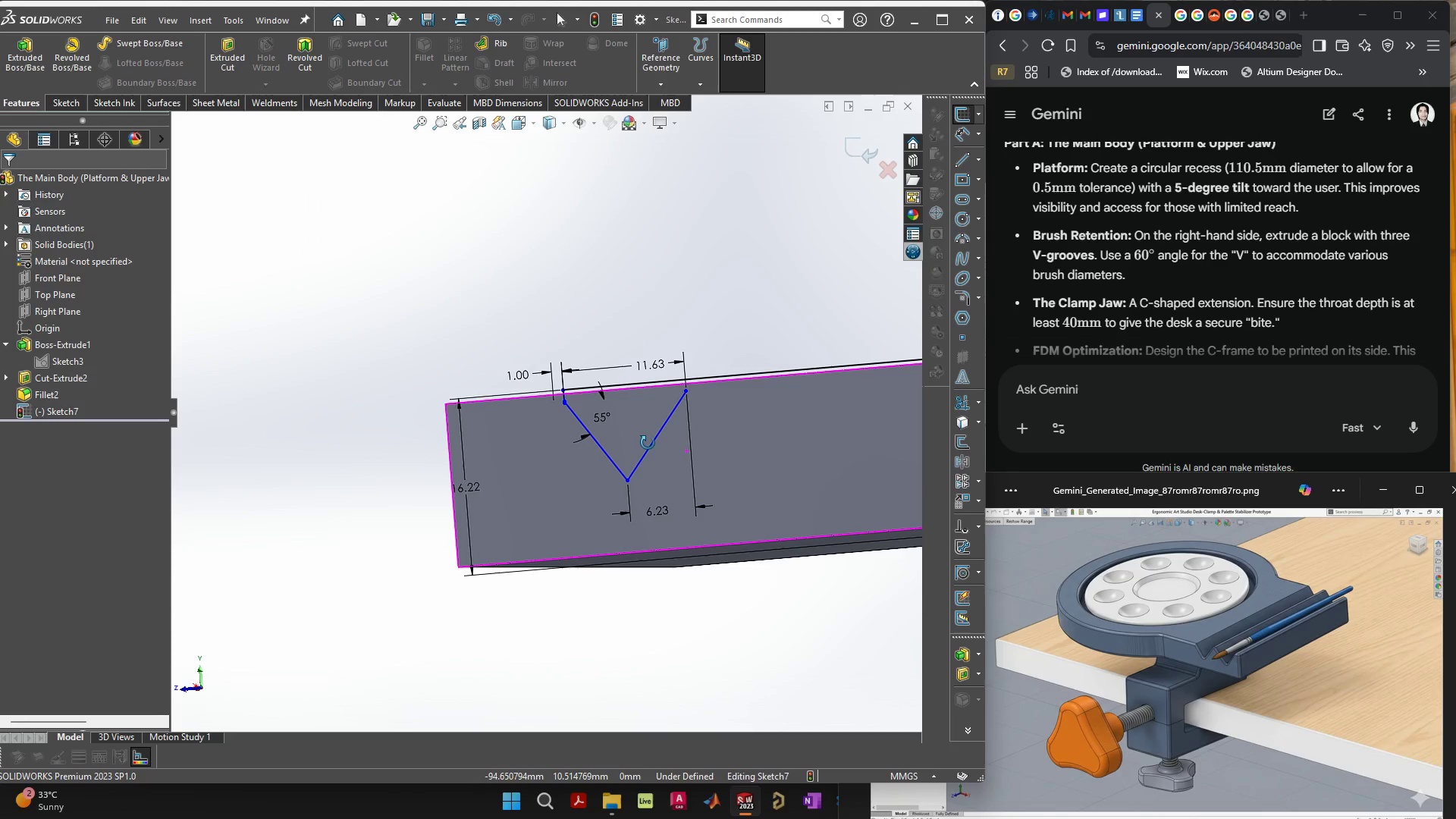 
scroll: coordinate [667, 428], scroll_direction: up, amount: 3.0
 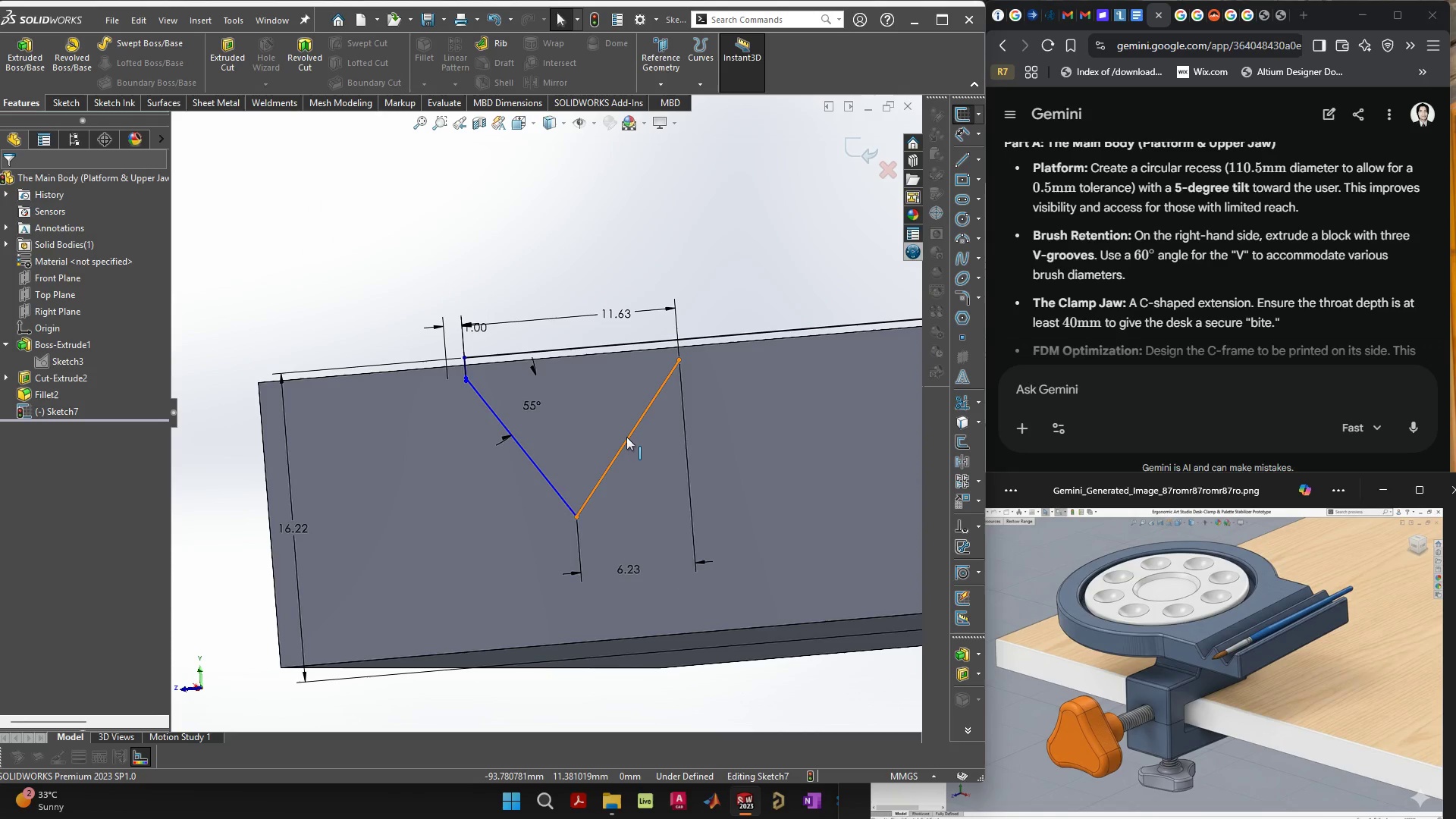 
left_click([626, 437])
 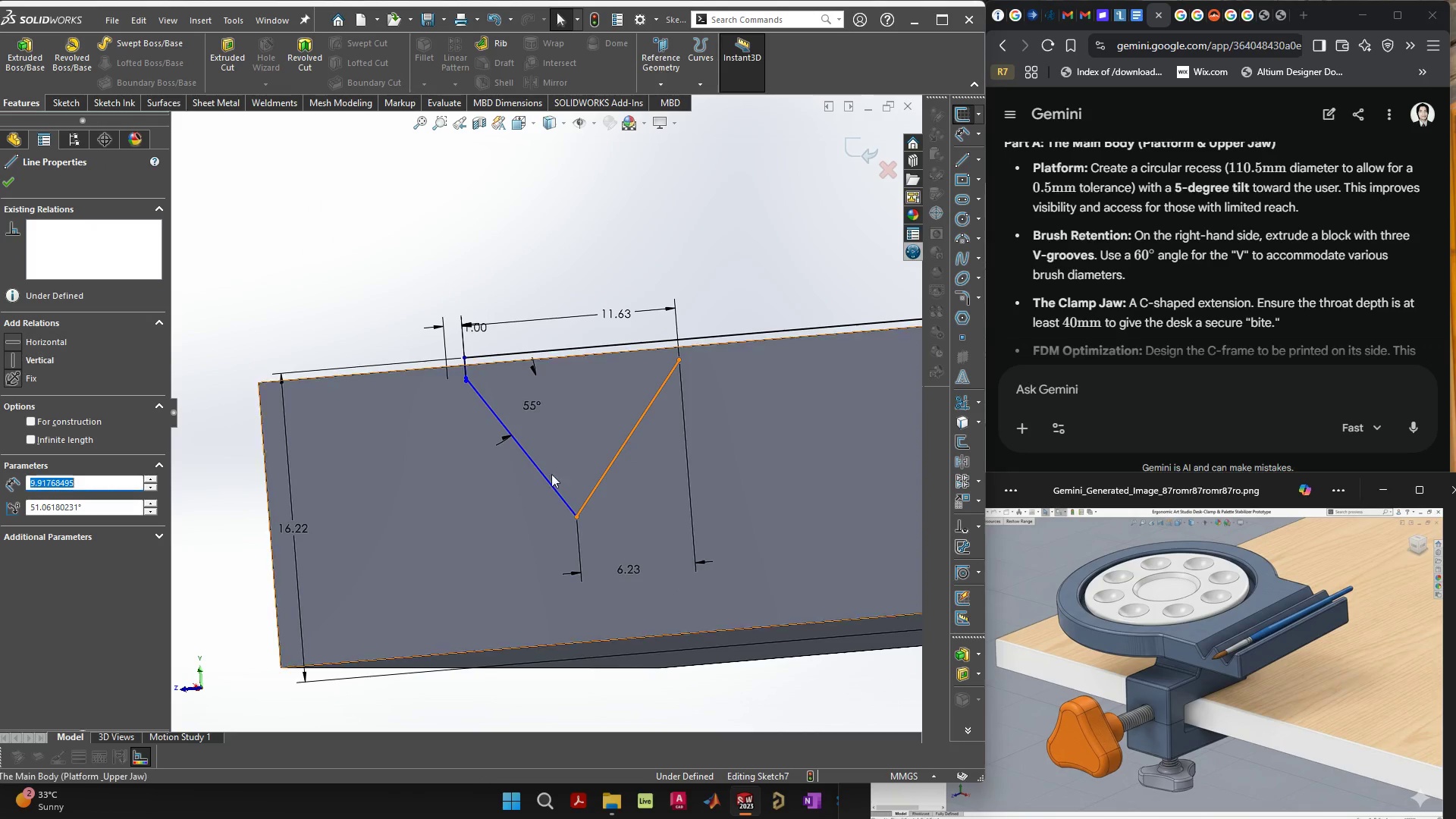 
hold_key(key=ShiftLeft, duration=0.81)
left_click([547, 479])
 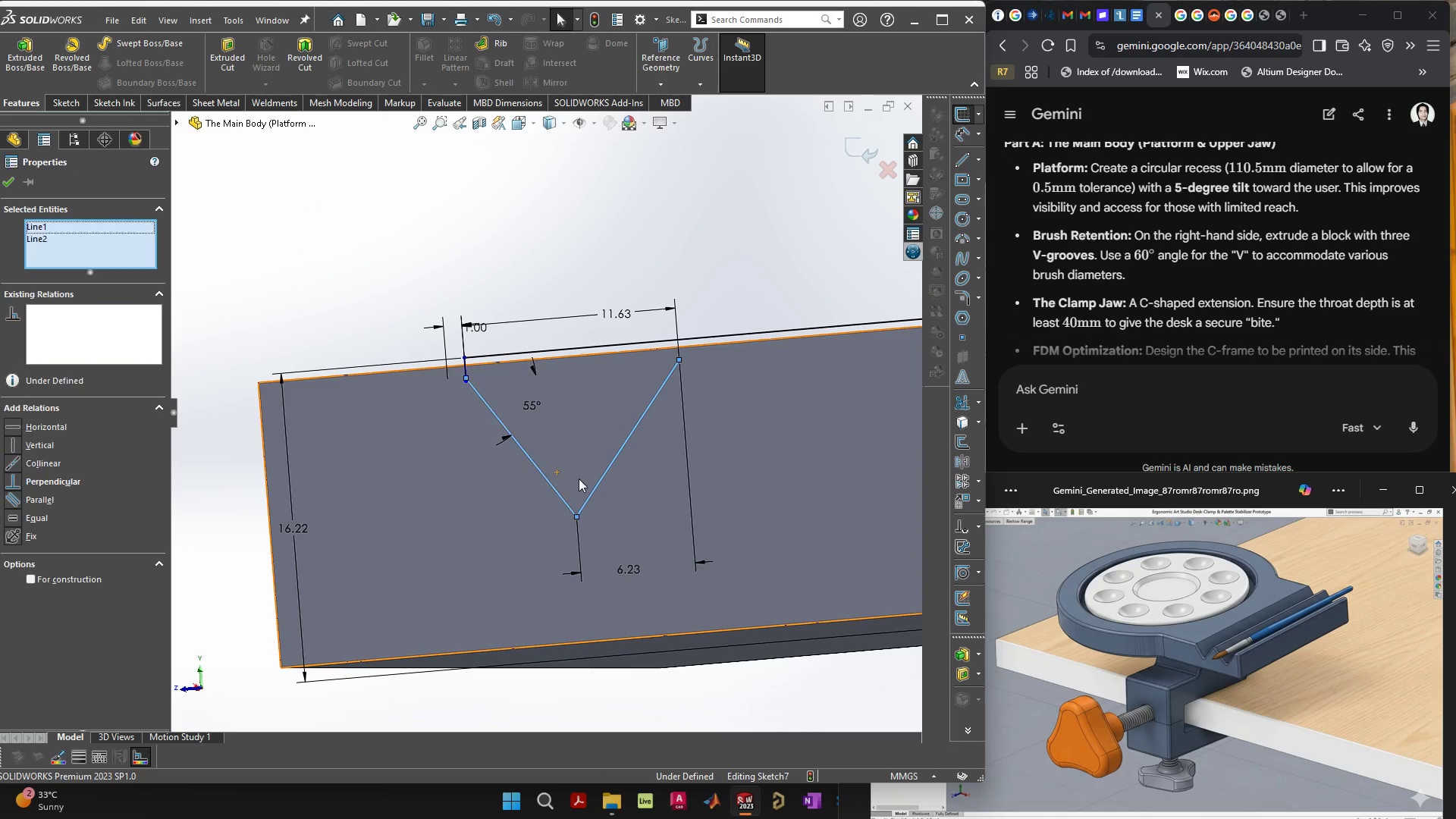 
key(Control+C)
 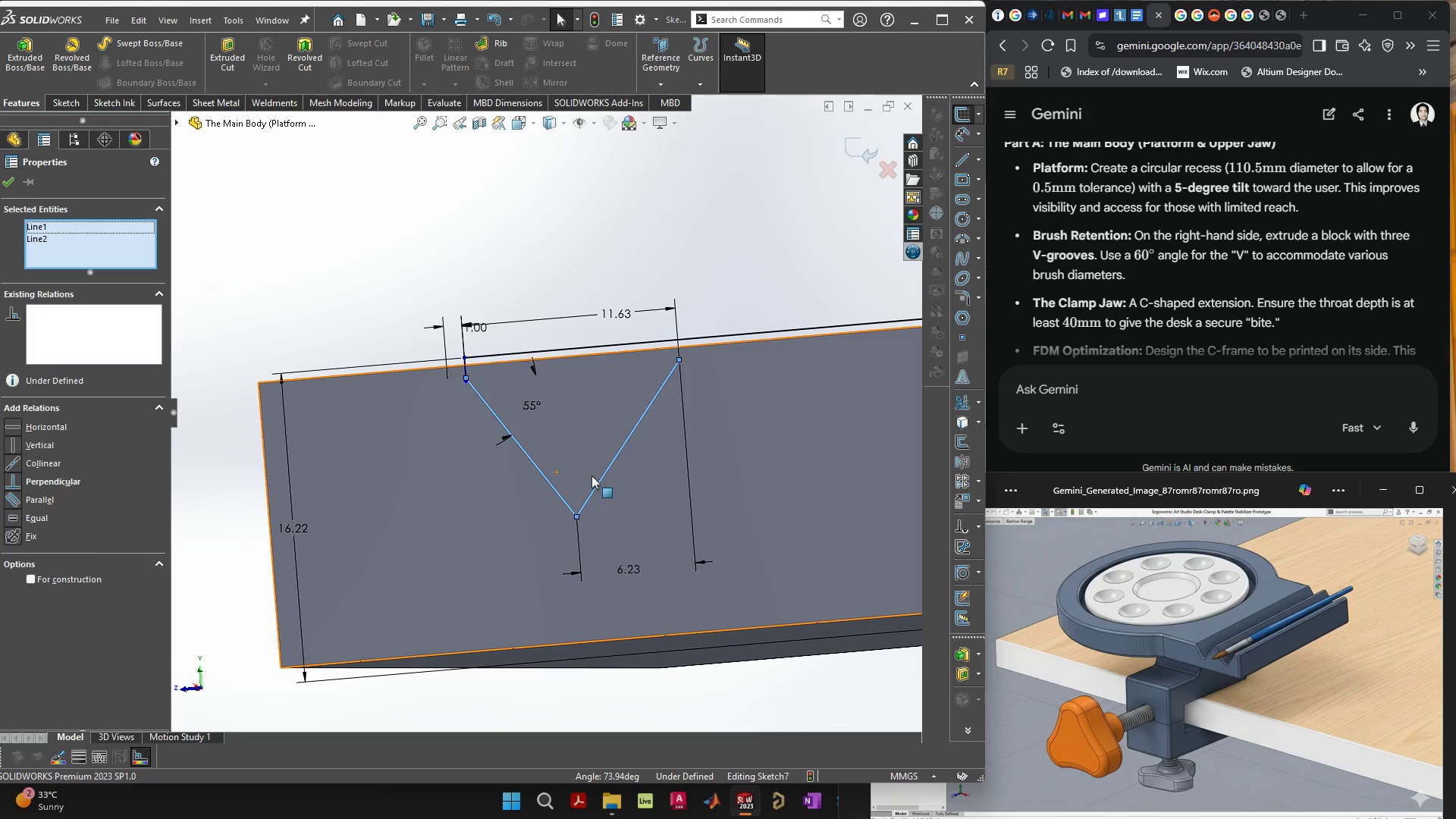 
key(Control+V)
 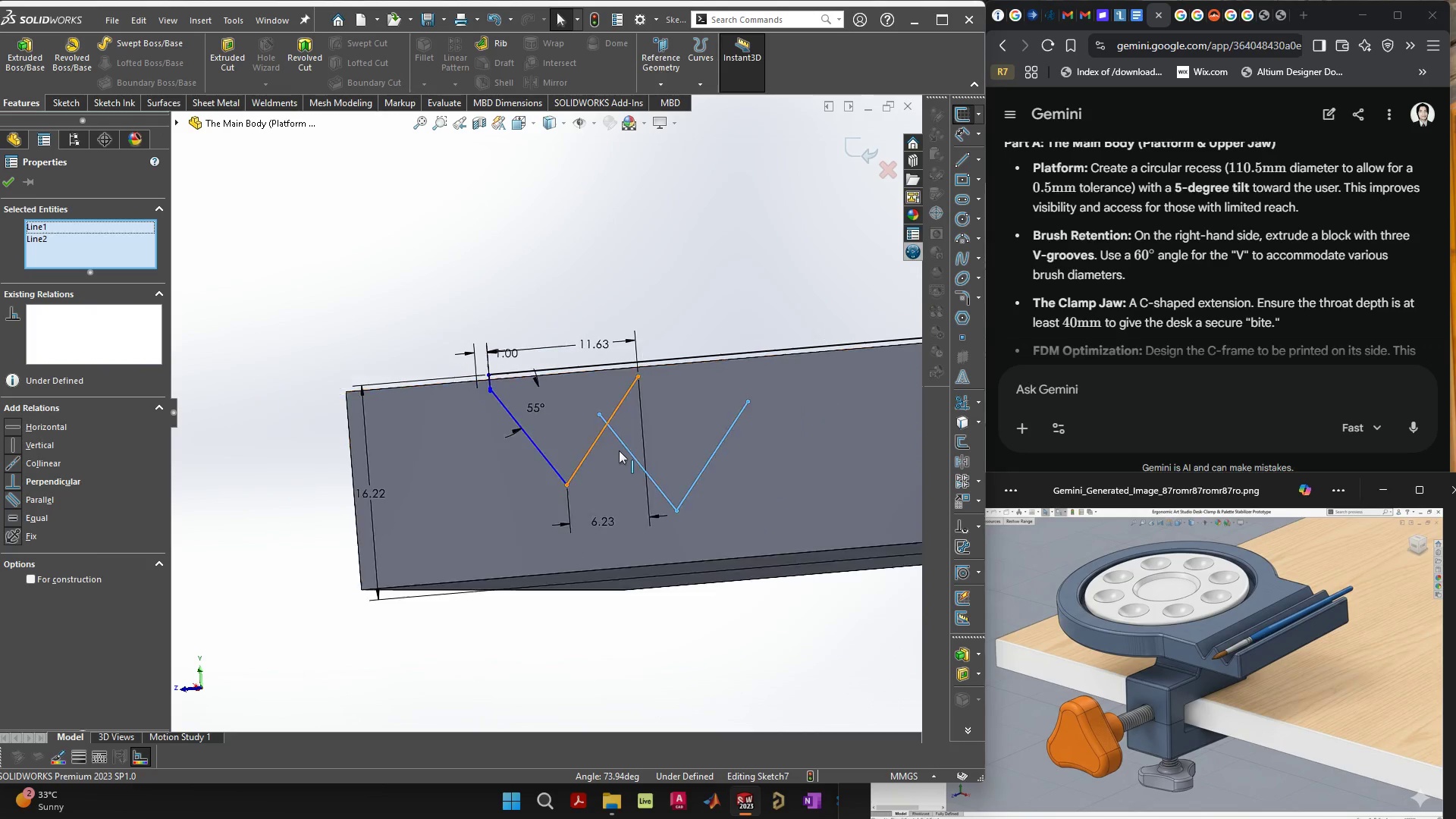 
scroll: coordinate [621, 450], scroll_direction: down, amount: 4.0
 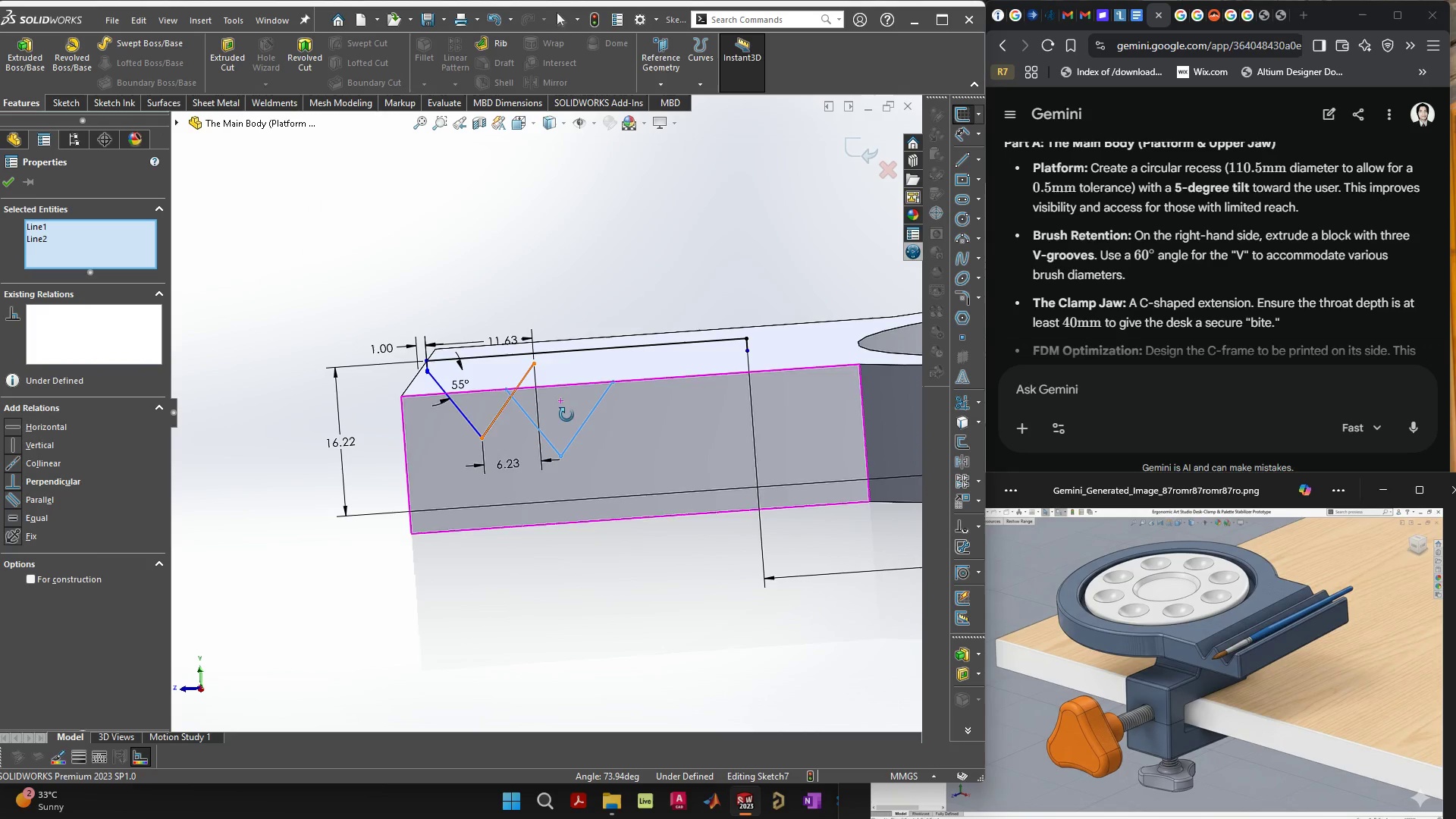 
scroll: coordinate [552, 415], scroll_direction: up, amount: 5.0
 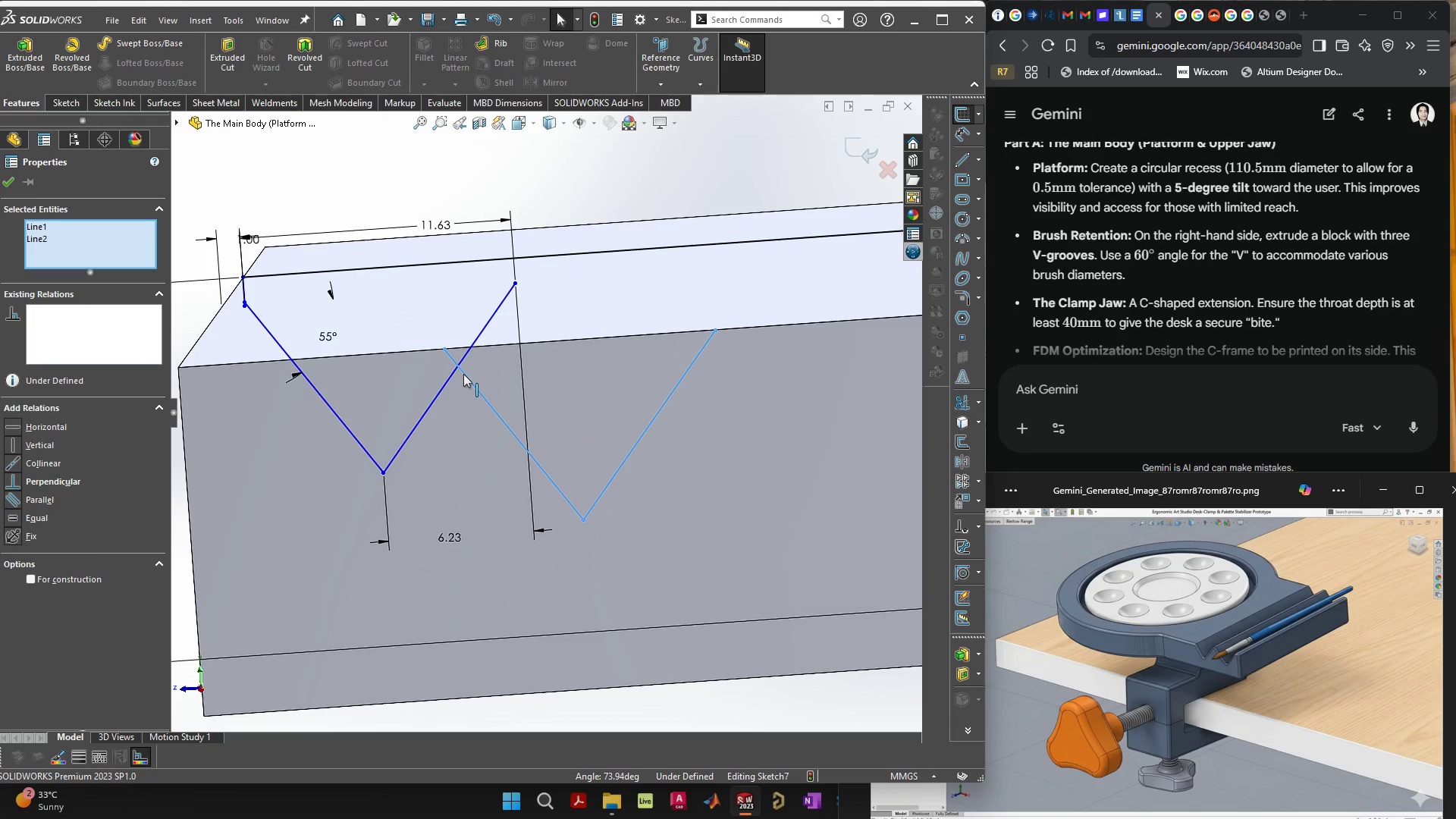 
key(Control+8)
 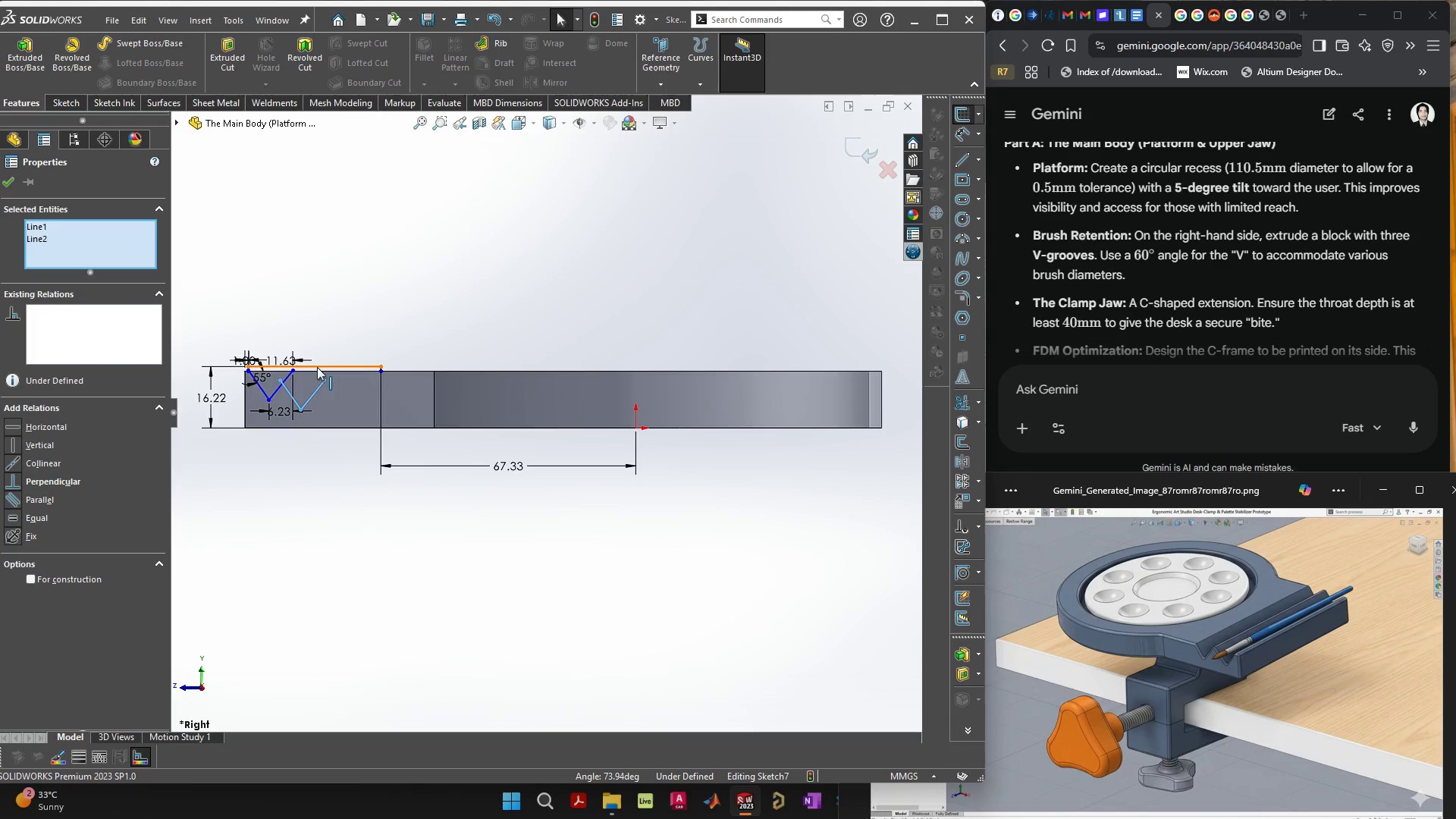 
scroll: coordinate [362, 376], scroll_direction: up, amount: 10.0
 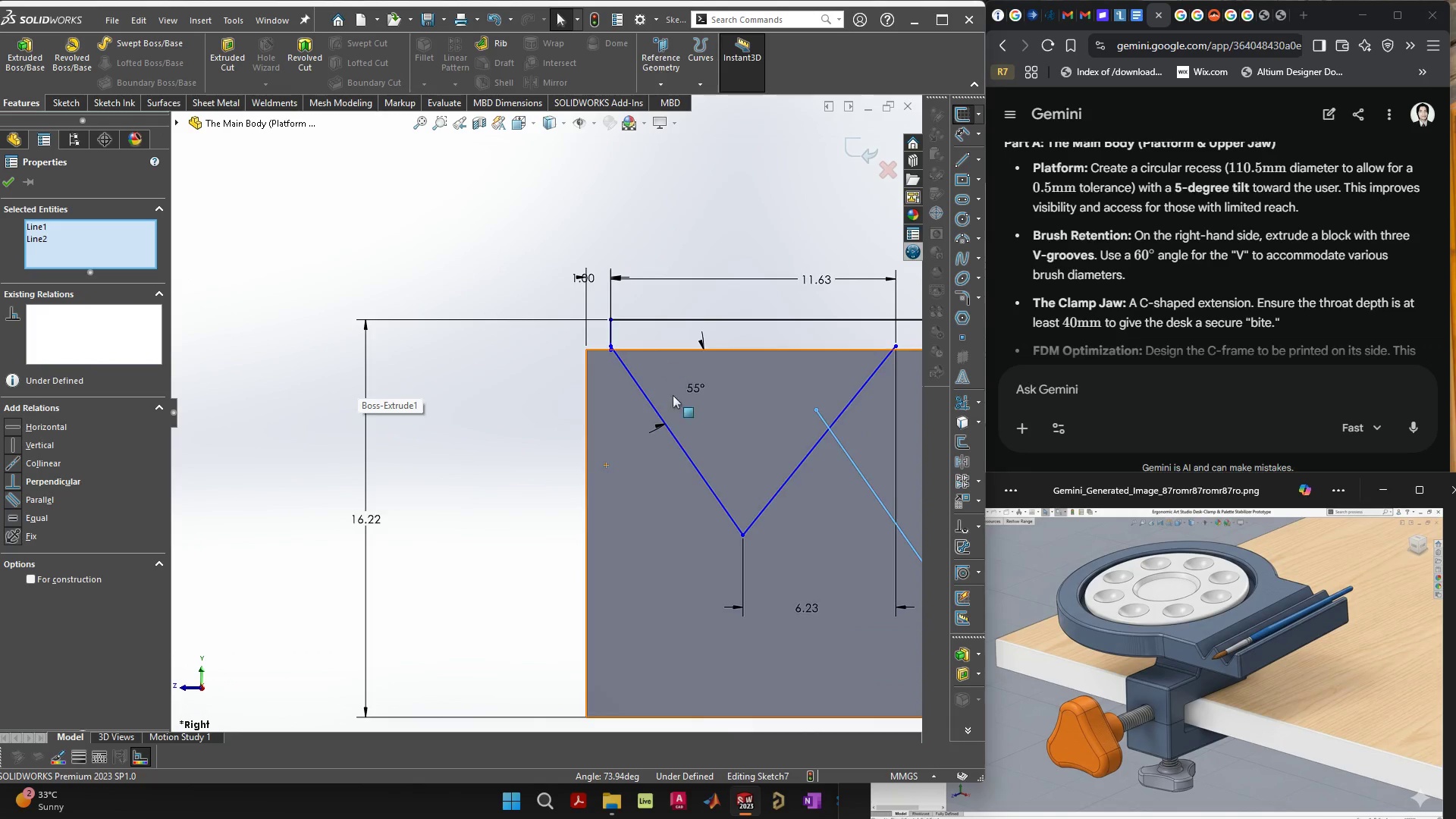 
scroll: coordinate [679, 413], scroll_direction: down, amount: 5.0
 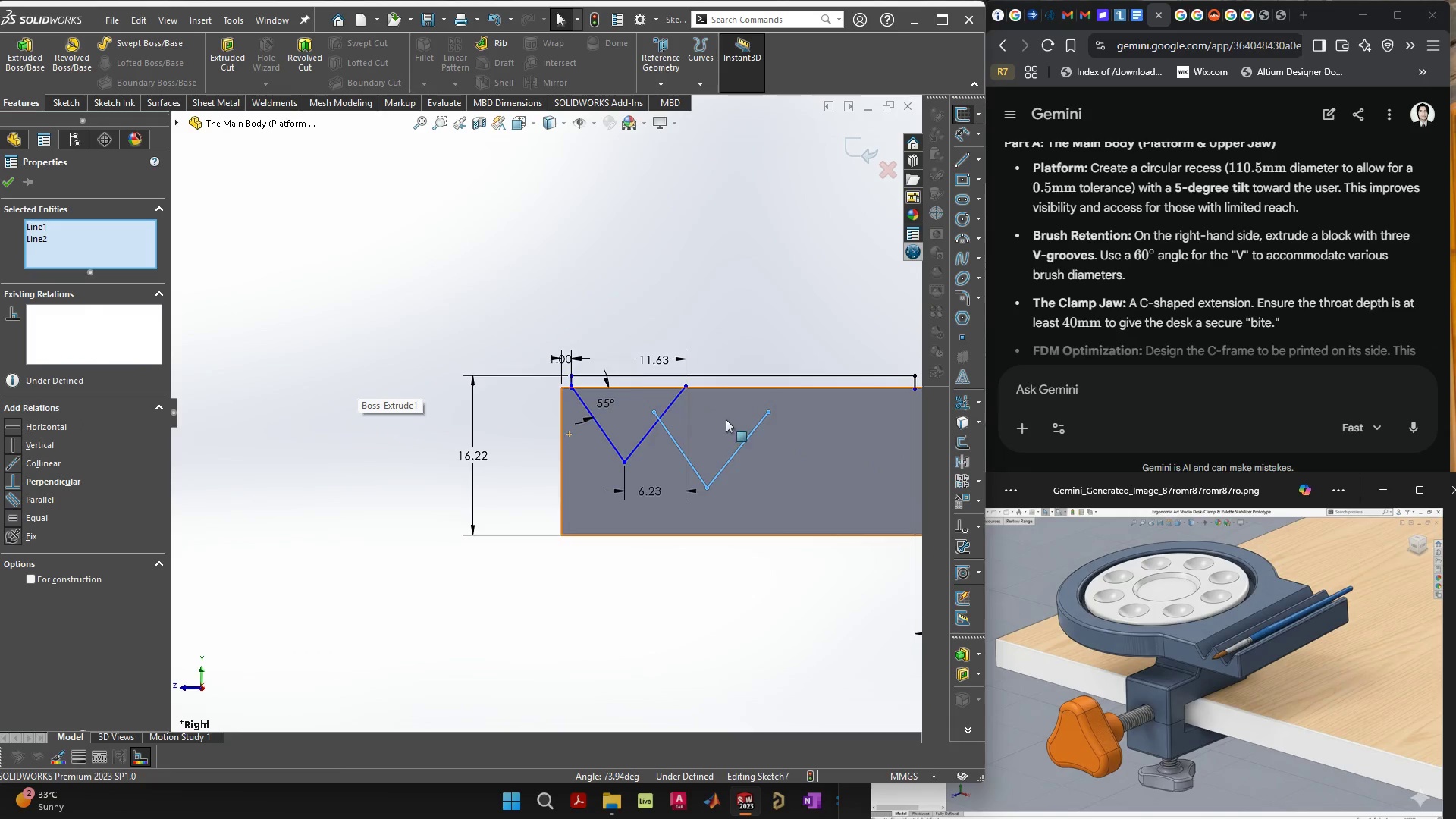 
scroll: coordinate [736, 424], scroll_direction: up, amount: 4.0
 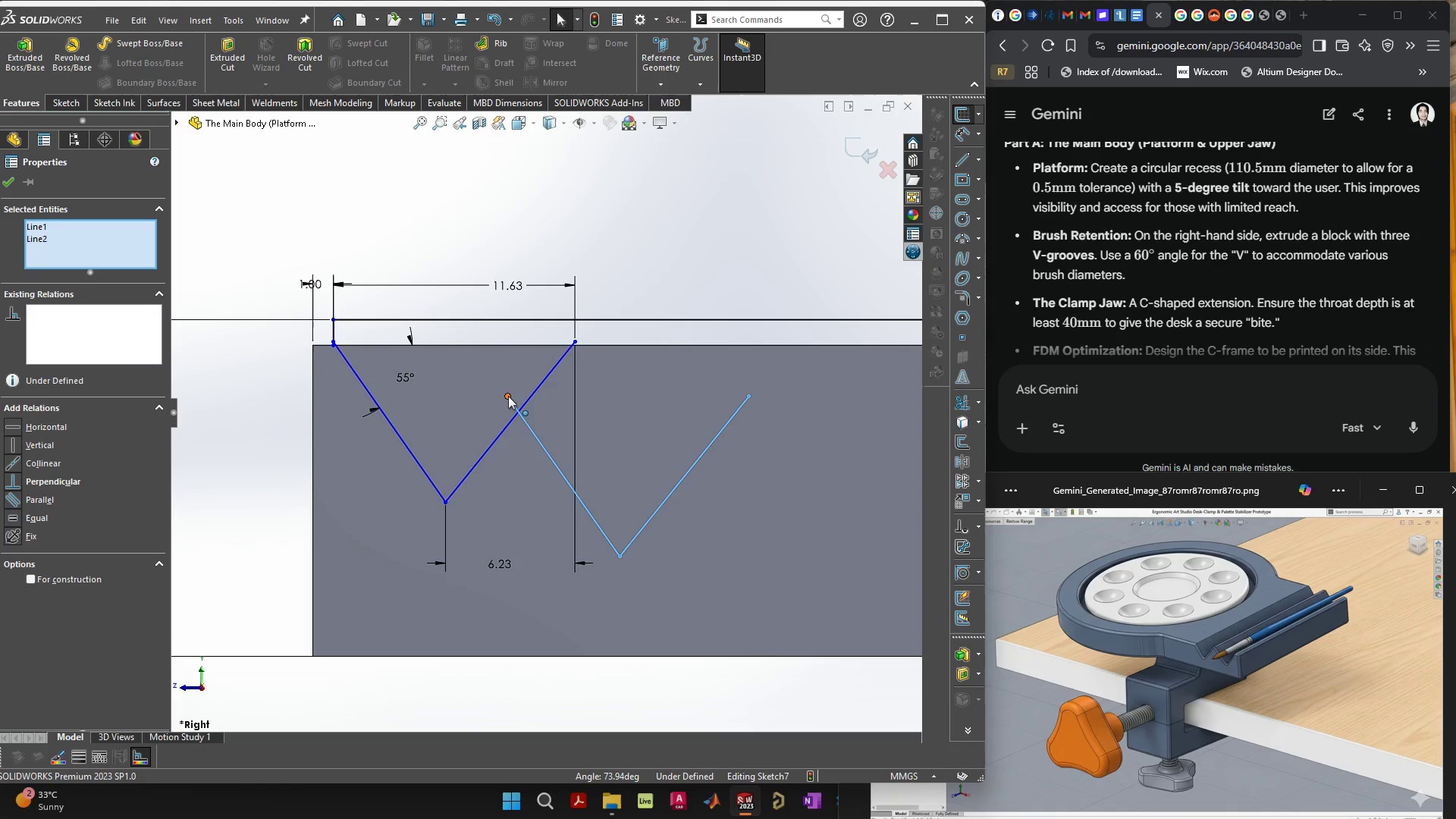 
left_click([508, 396])
 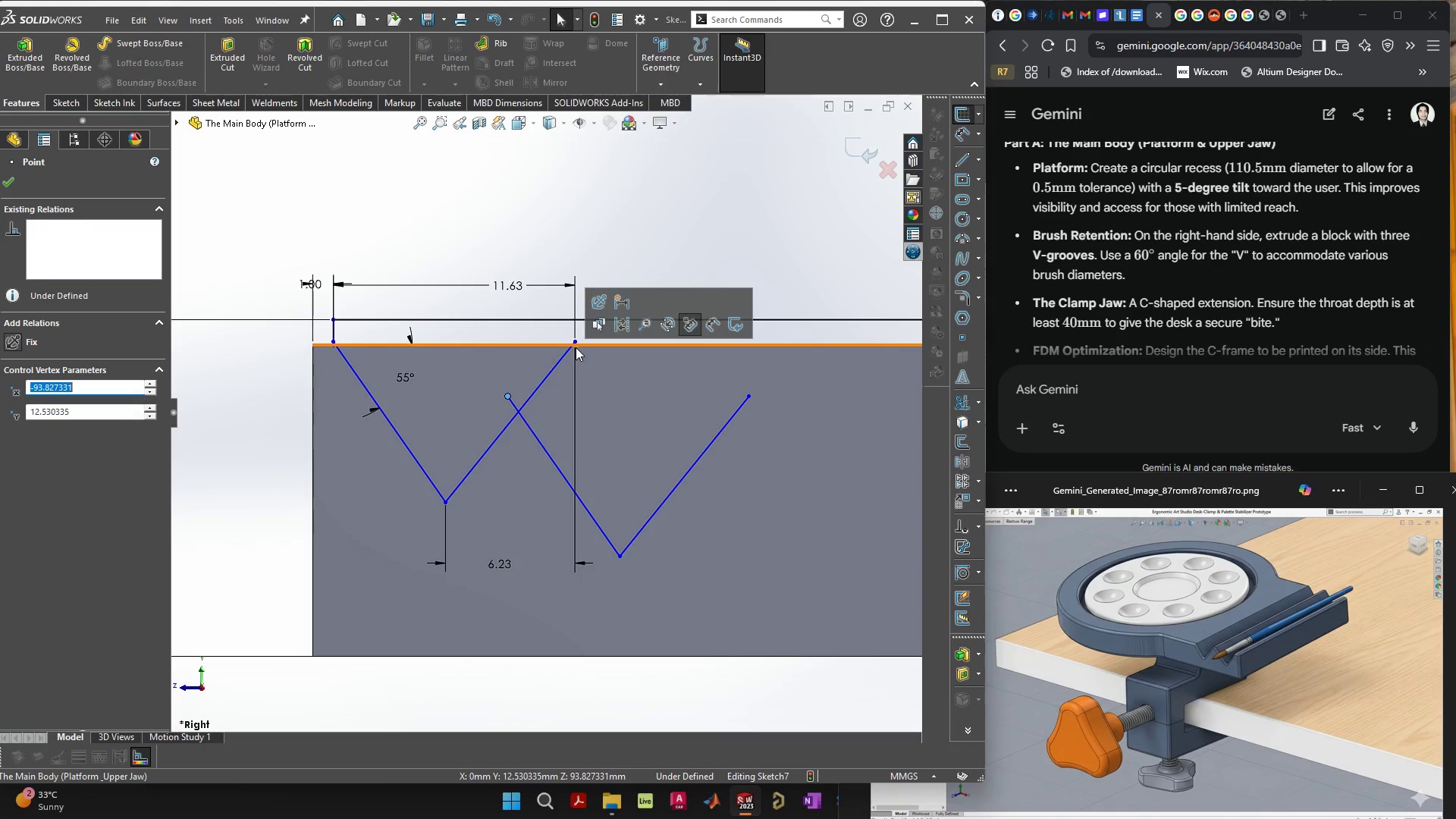 
hold_key(key=ControlLeft, duration=0.95)
left_click([573, 339])
 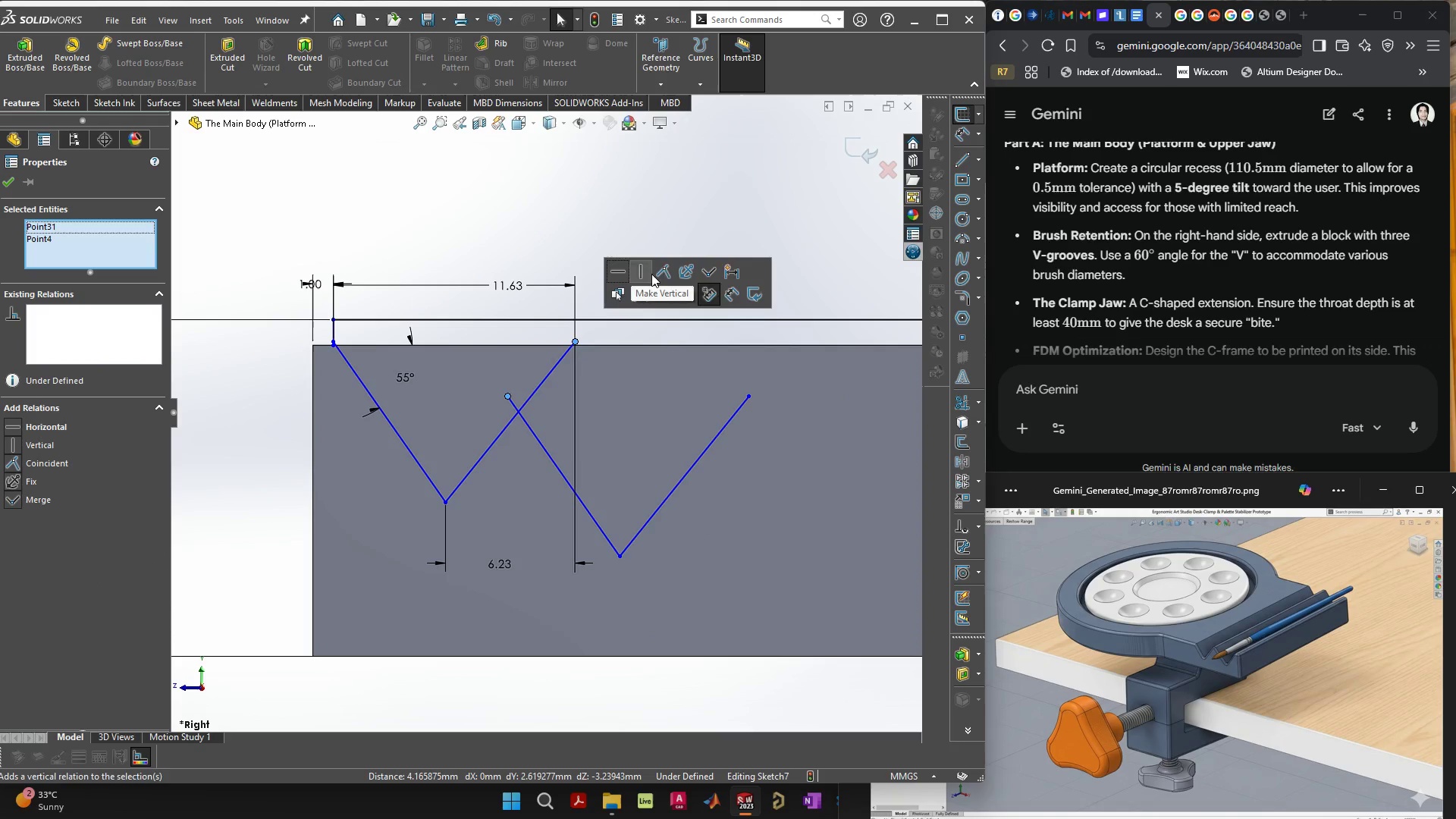 
left_click([662, 272])
 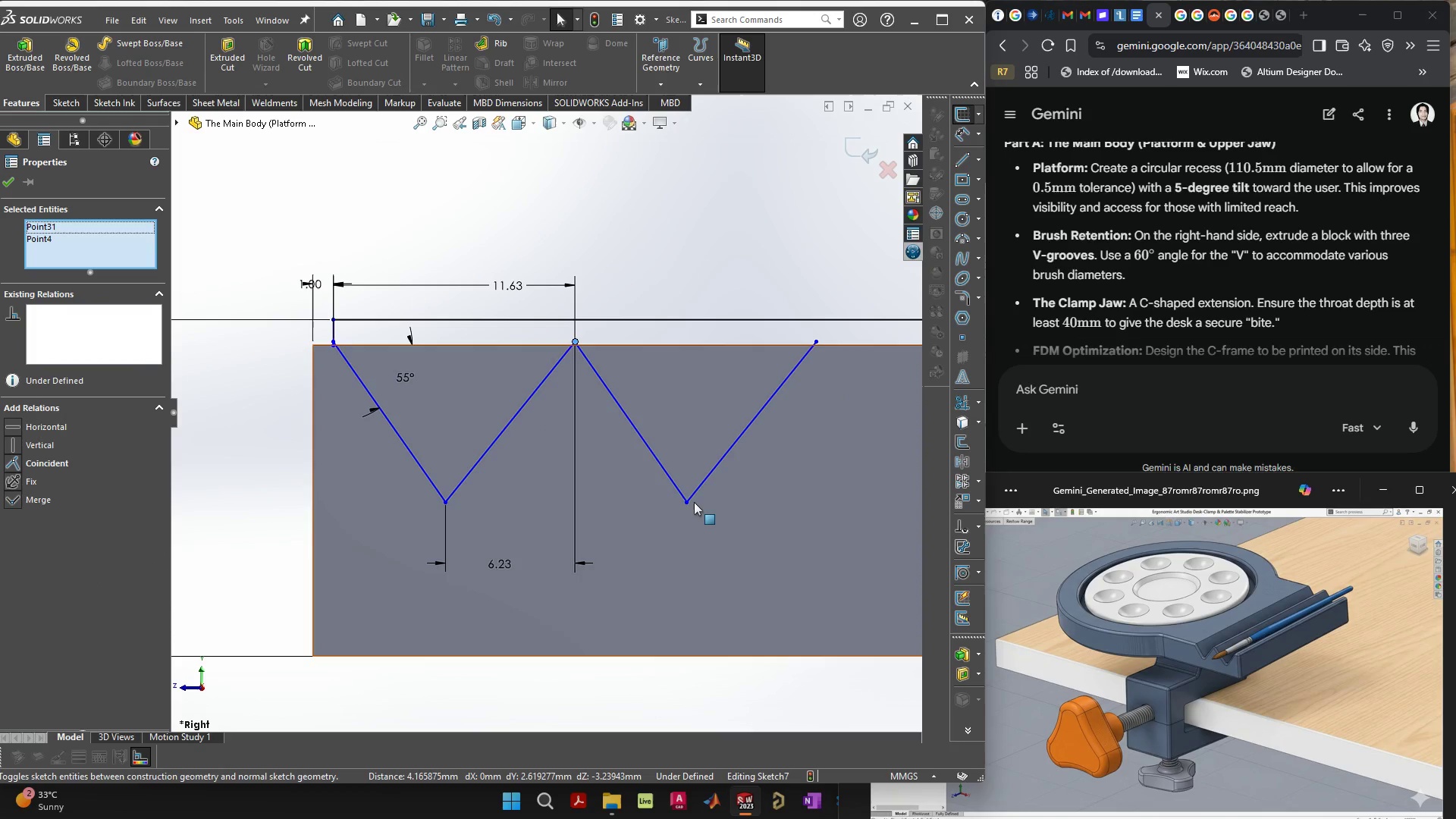 
left_click([687, 503])
 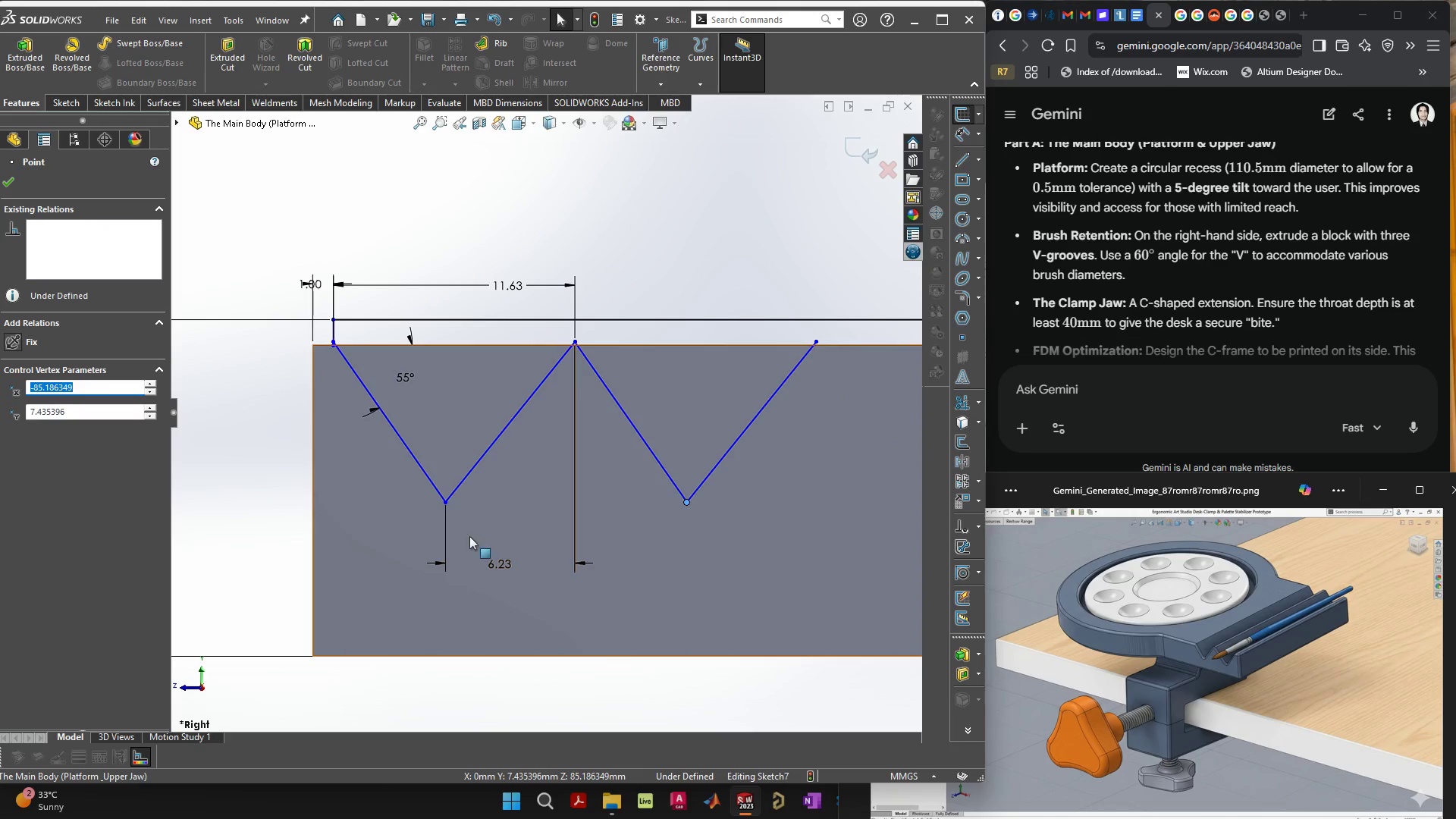 
hold_key(key=ControlLeft, duration=10.44)
left_click([444, 501])
 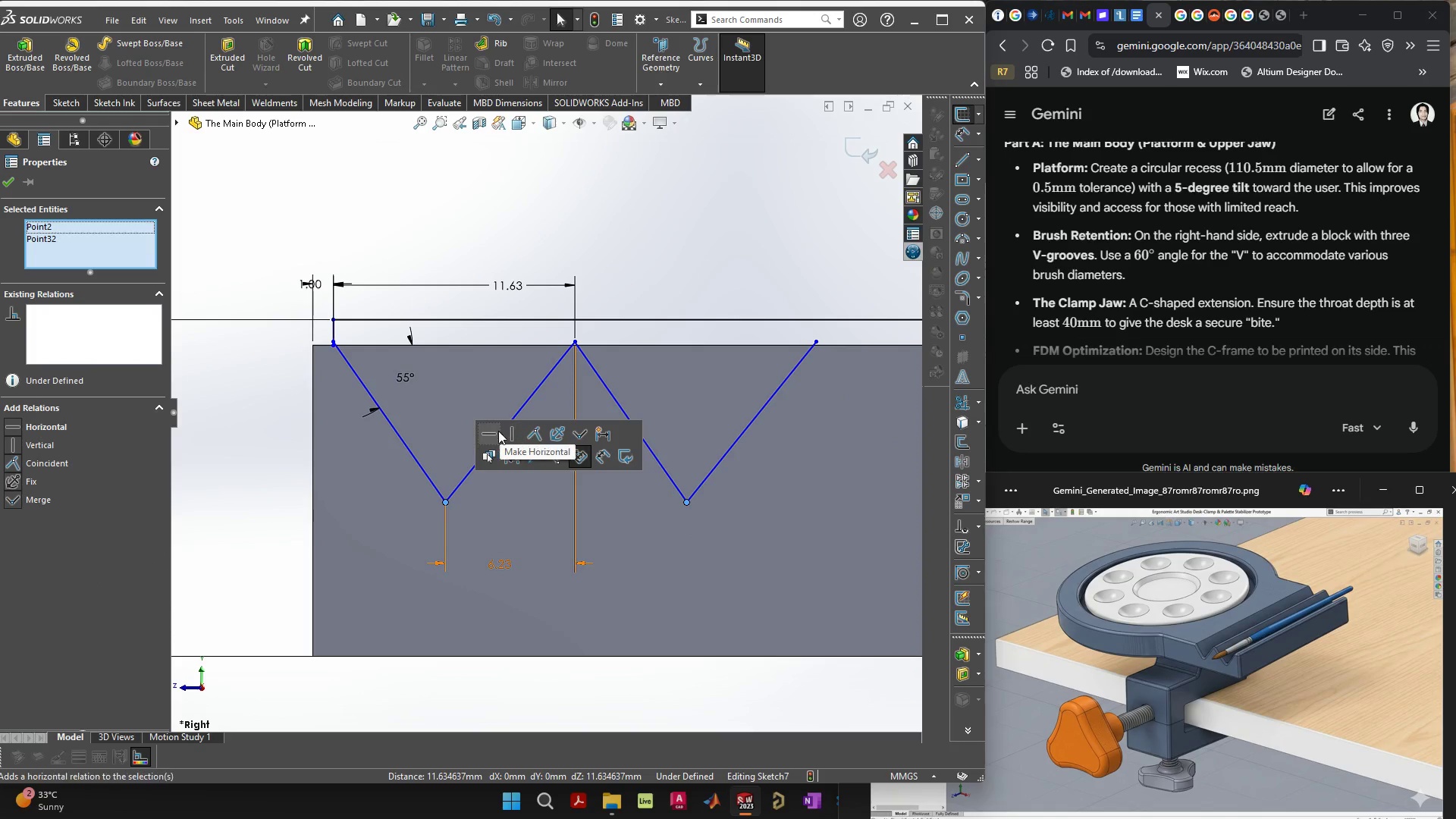 
left_click([494, 431])
 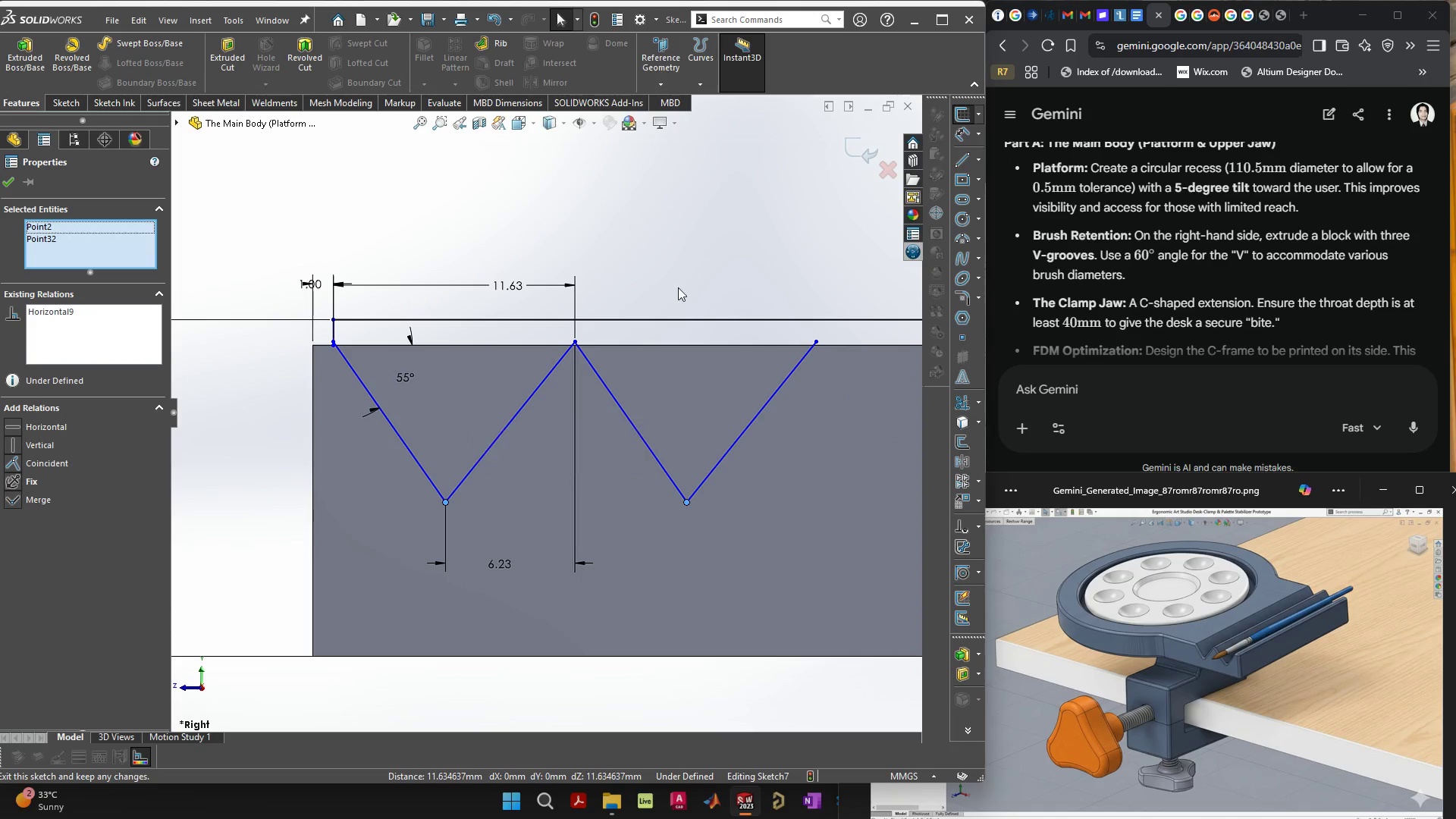 
left_click([673, 228])
 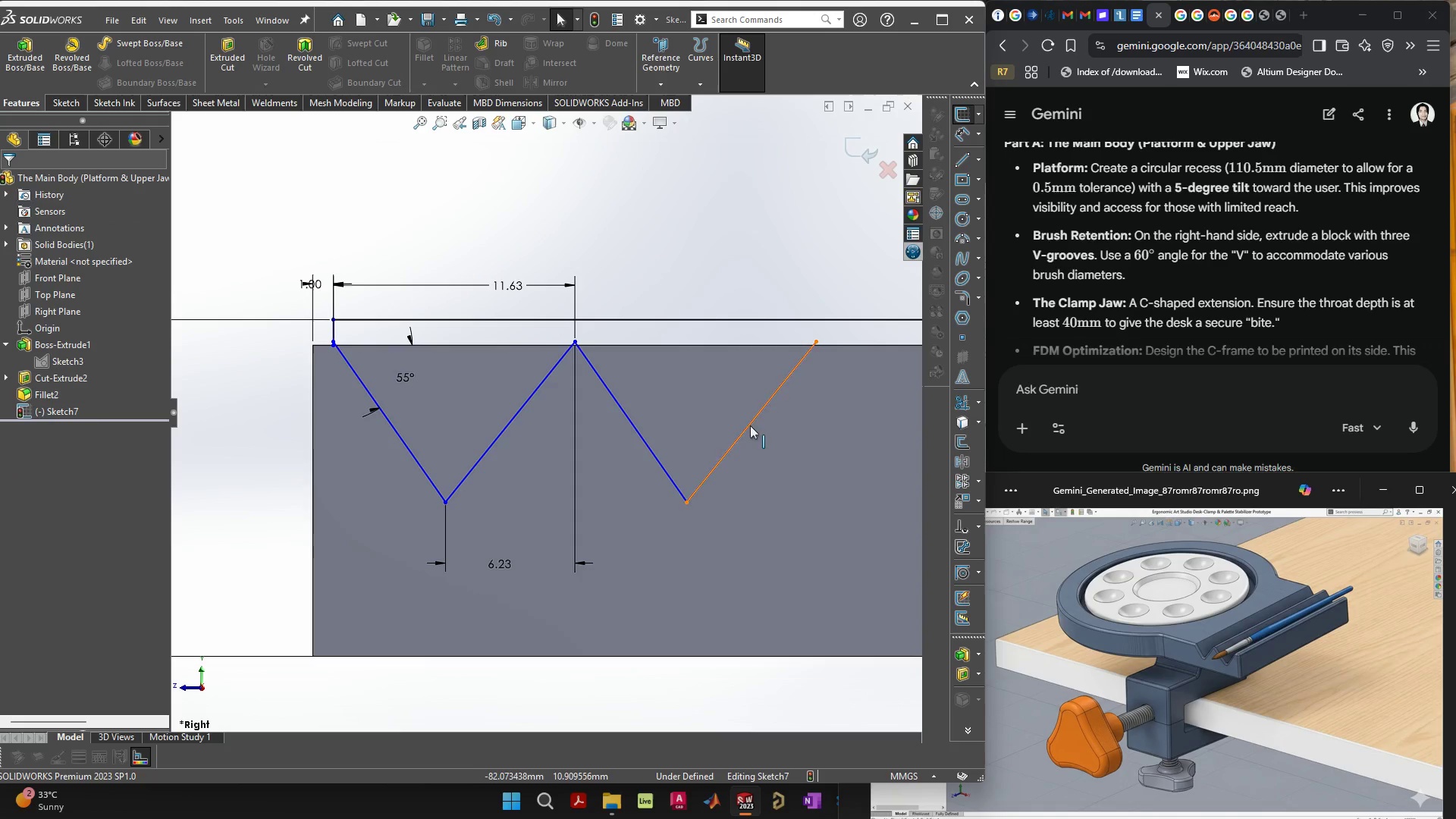 
scroll: coordinate [761, 468], scroll_direction: down, amount: 3.0
 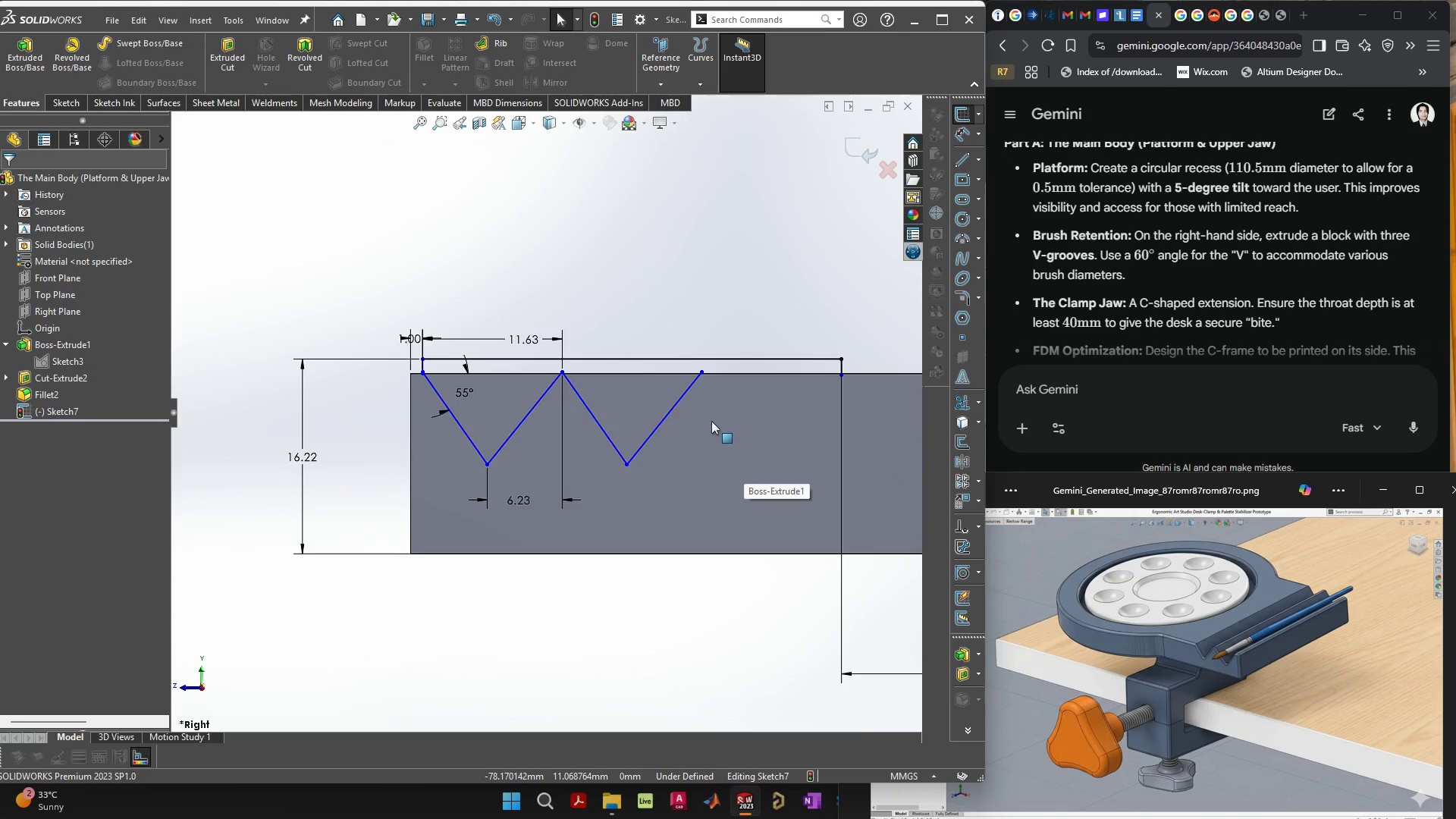 
scroll: coordinate [410, 418], scroll_direction: up, amount: 6.0
 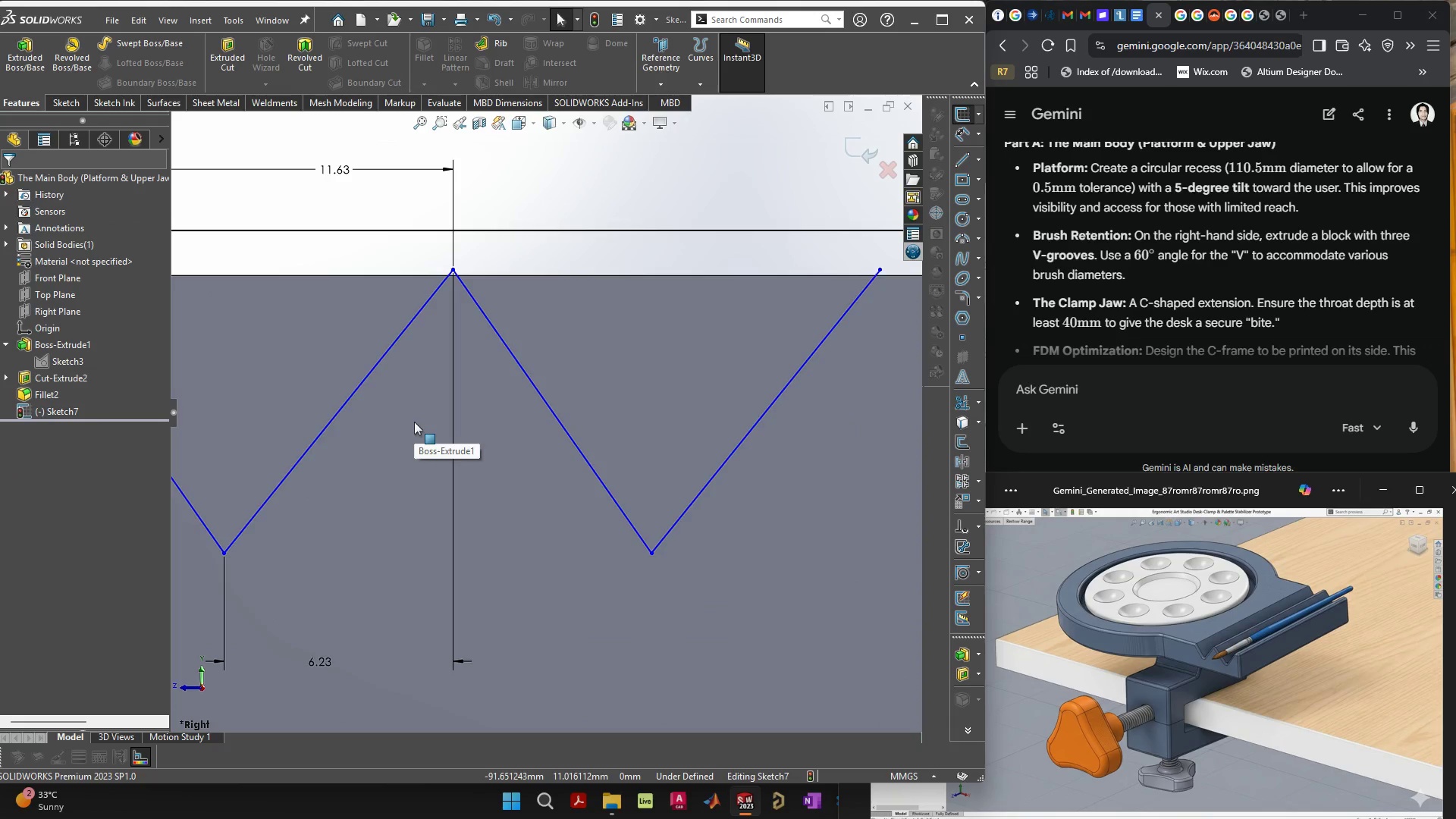 
scroll: coordinate [415, 422], scroll_direction: down, amount: 5.0
 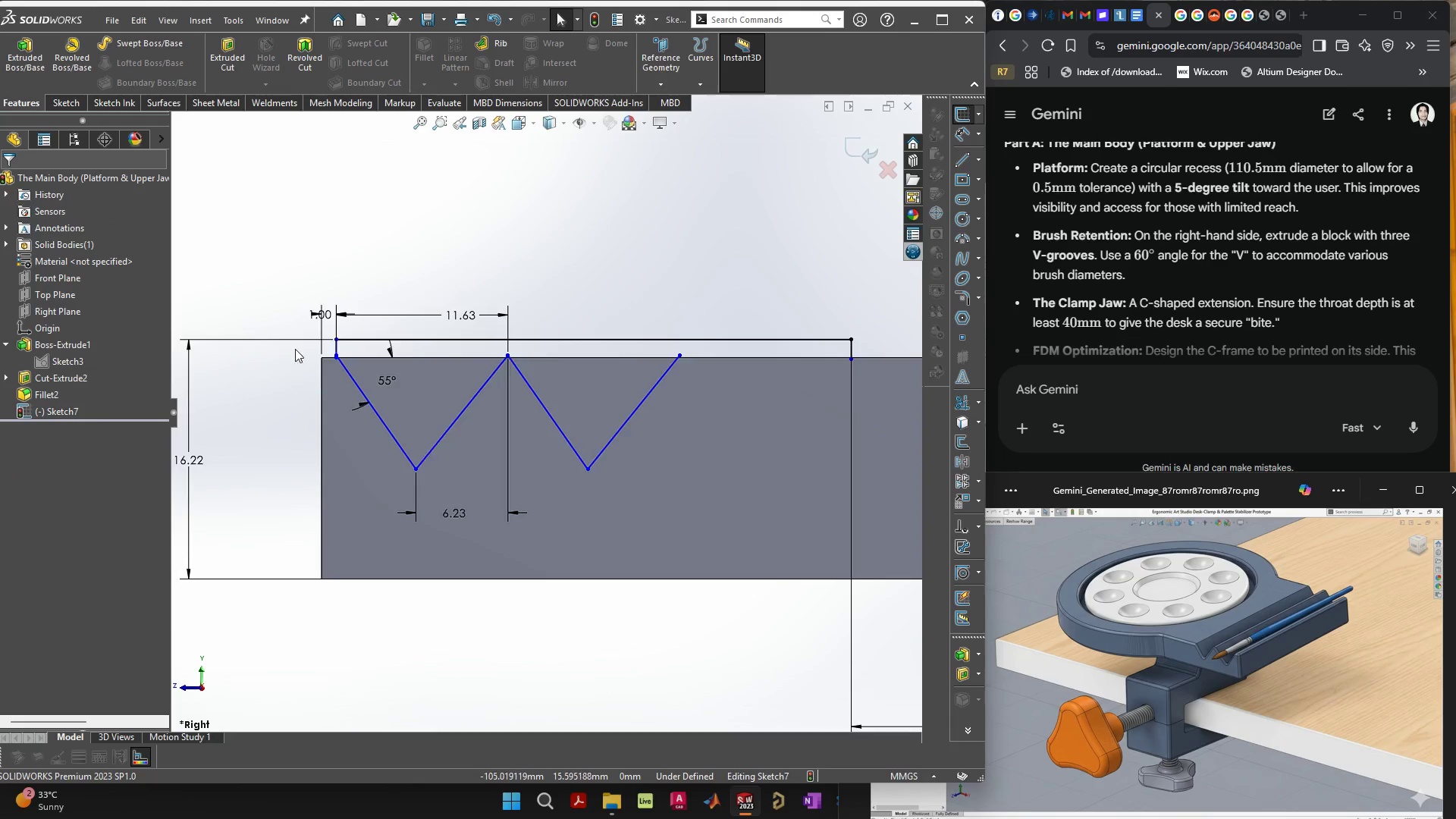 
scroll: coordinate [410, 398], scroll_direction: up, amount: 13.0
 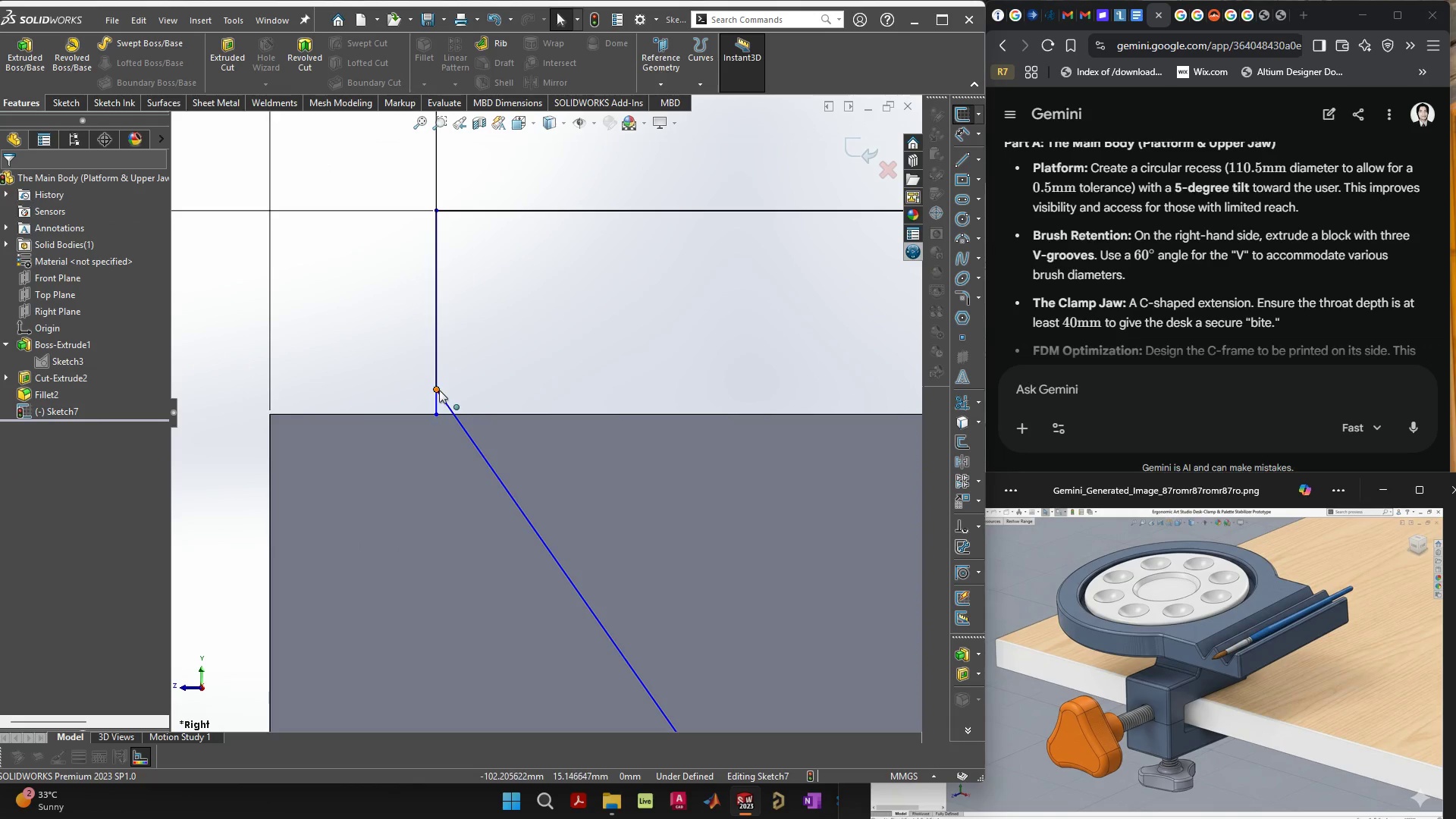 
left_click([439, 390])
 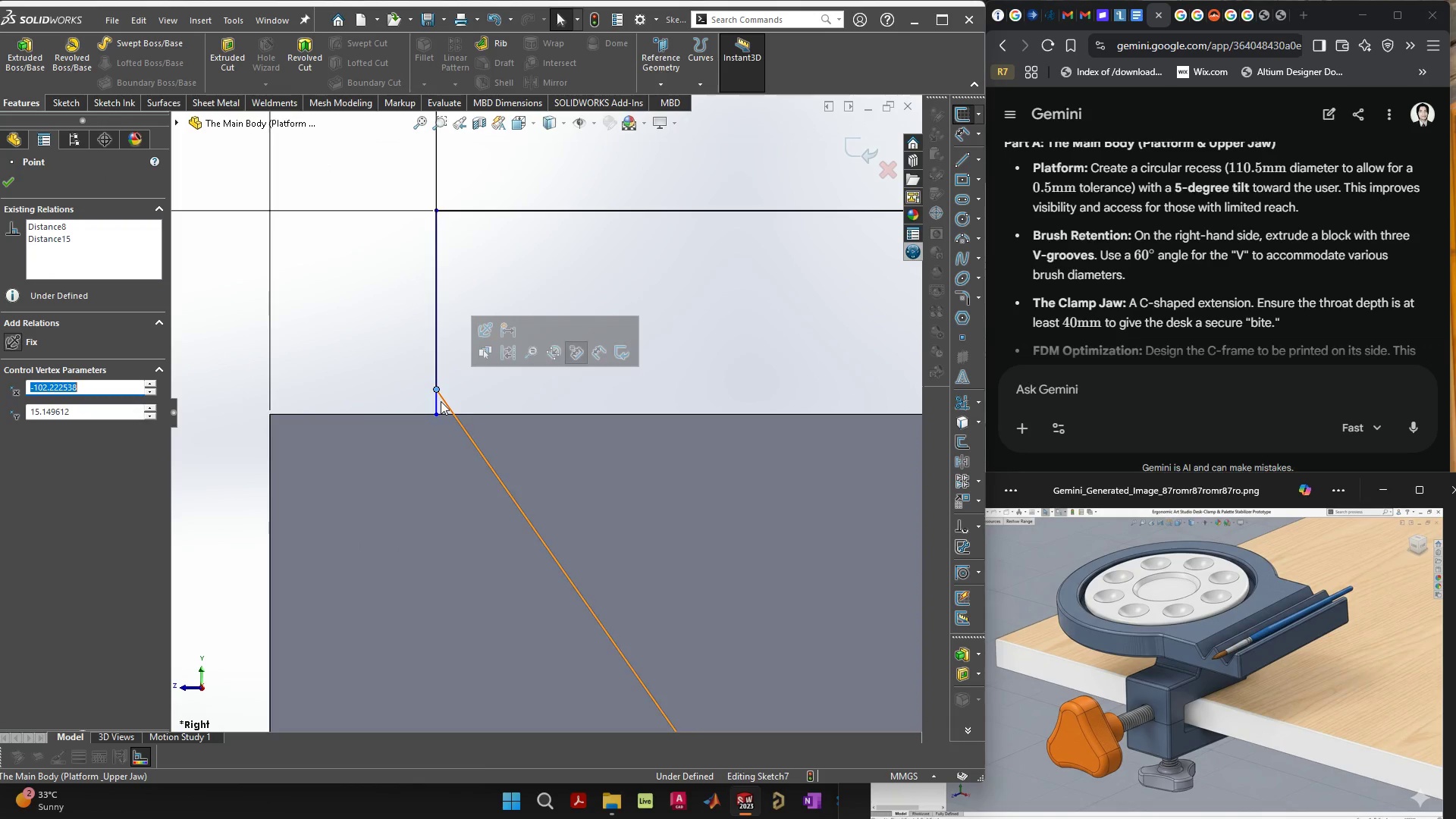 
hold_key(key=ControlLeft, duration=0.64)
left_click([436, 414])
 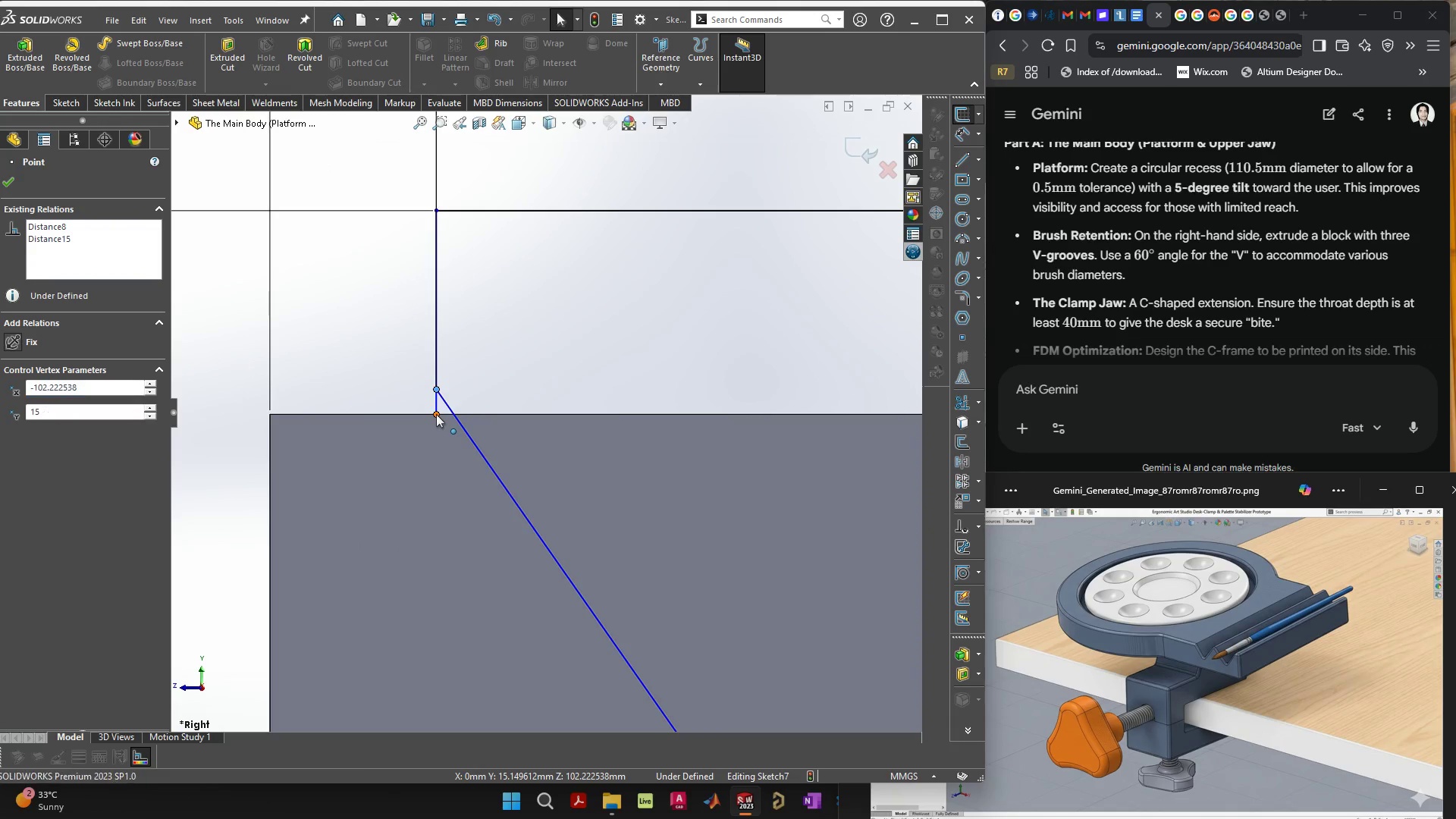 
hold_key(key=ControlLeft, duration=9.12)
left_click([526, 345])
 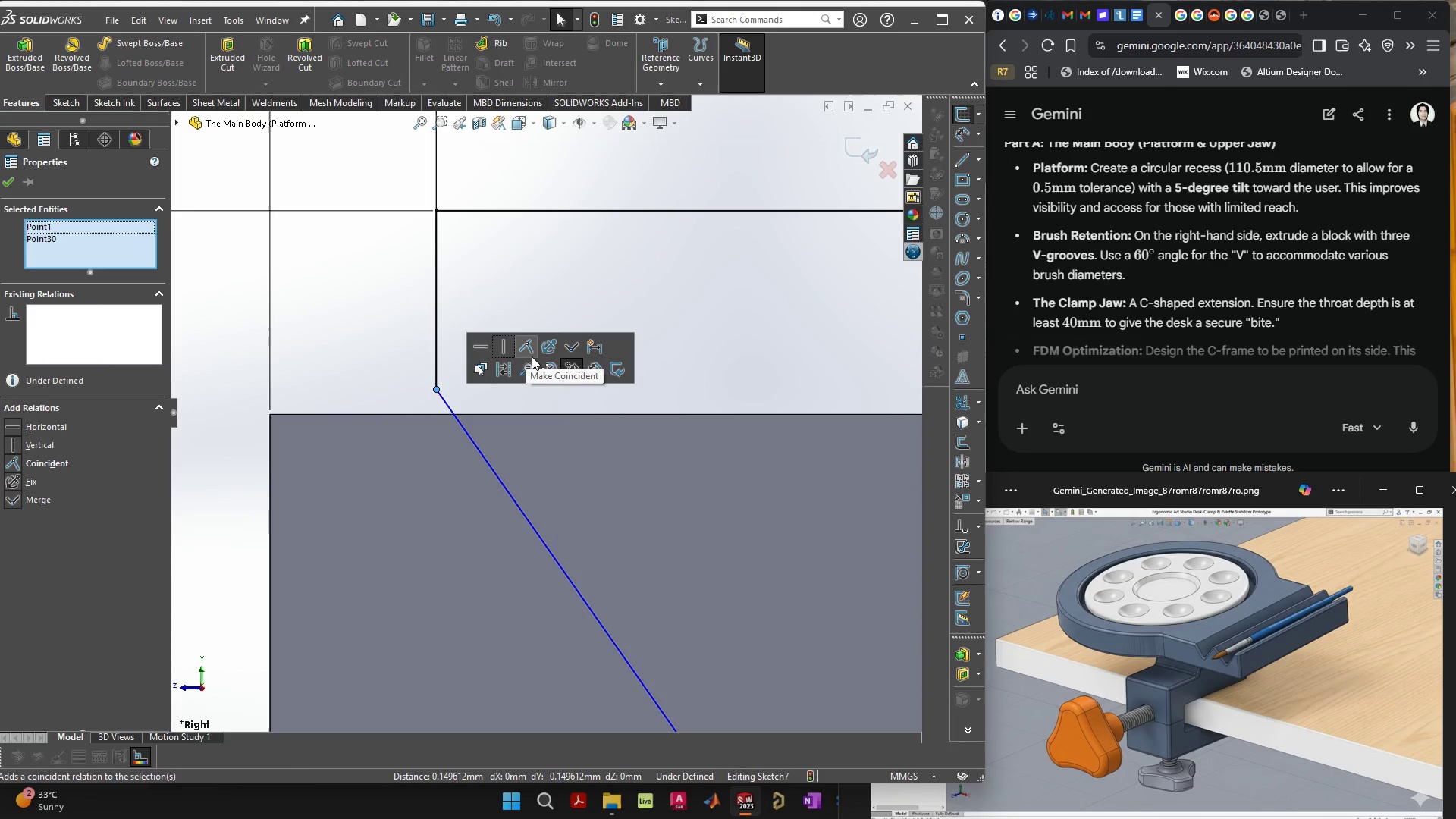 
left_click([390, 362])
 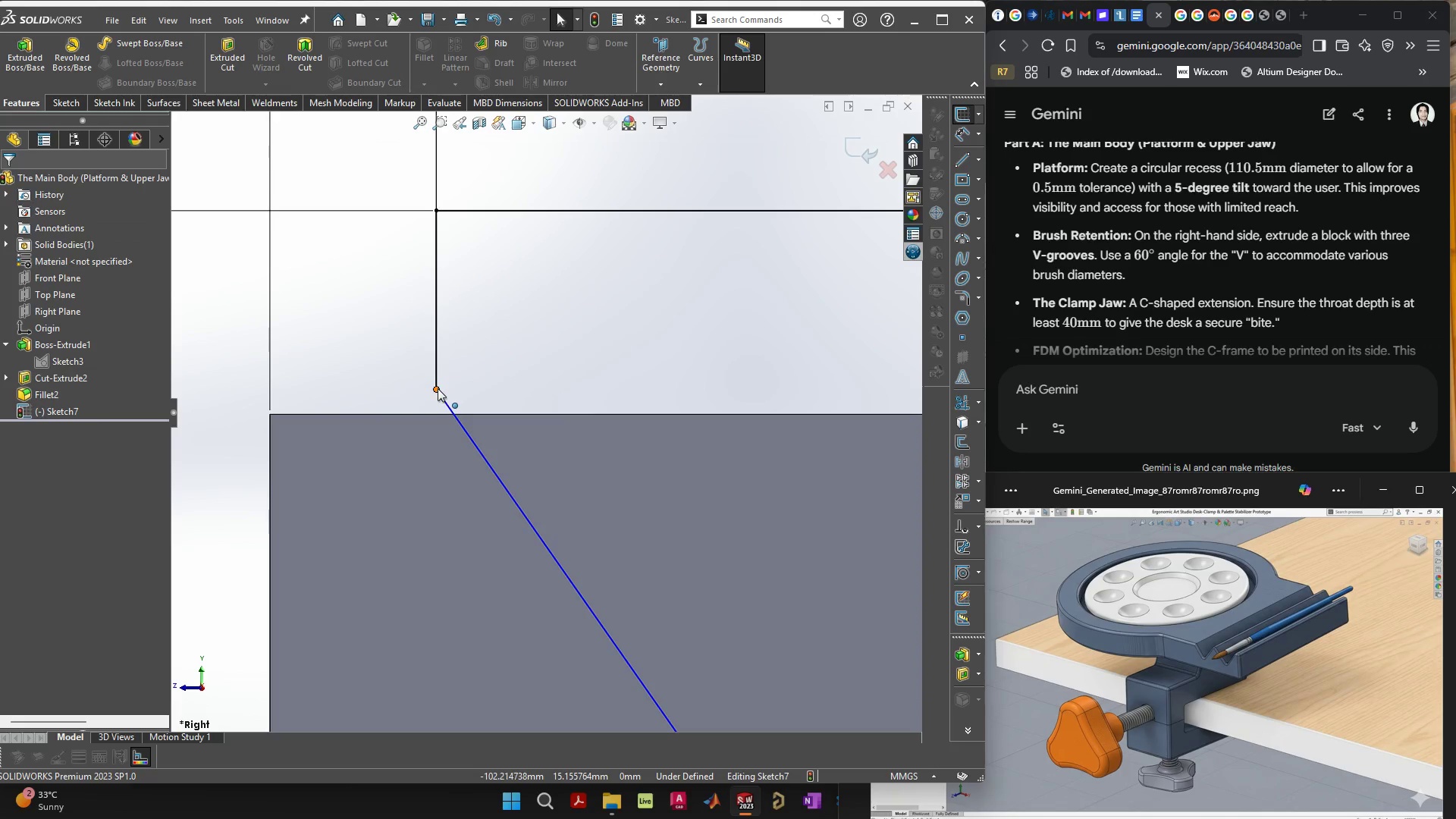 
left_click([438, 389])
 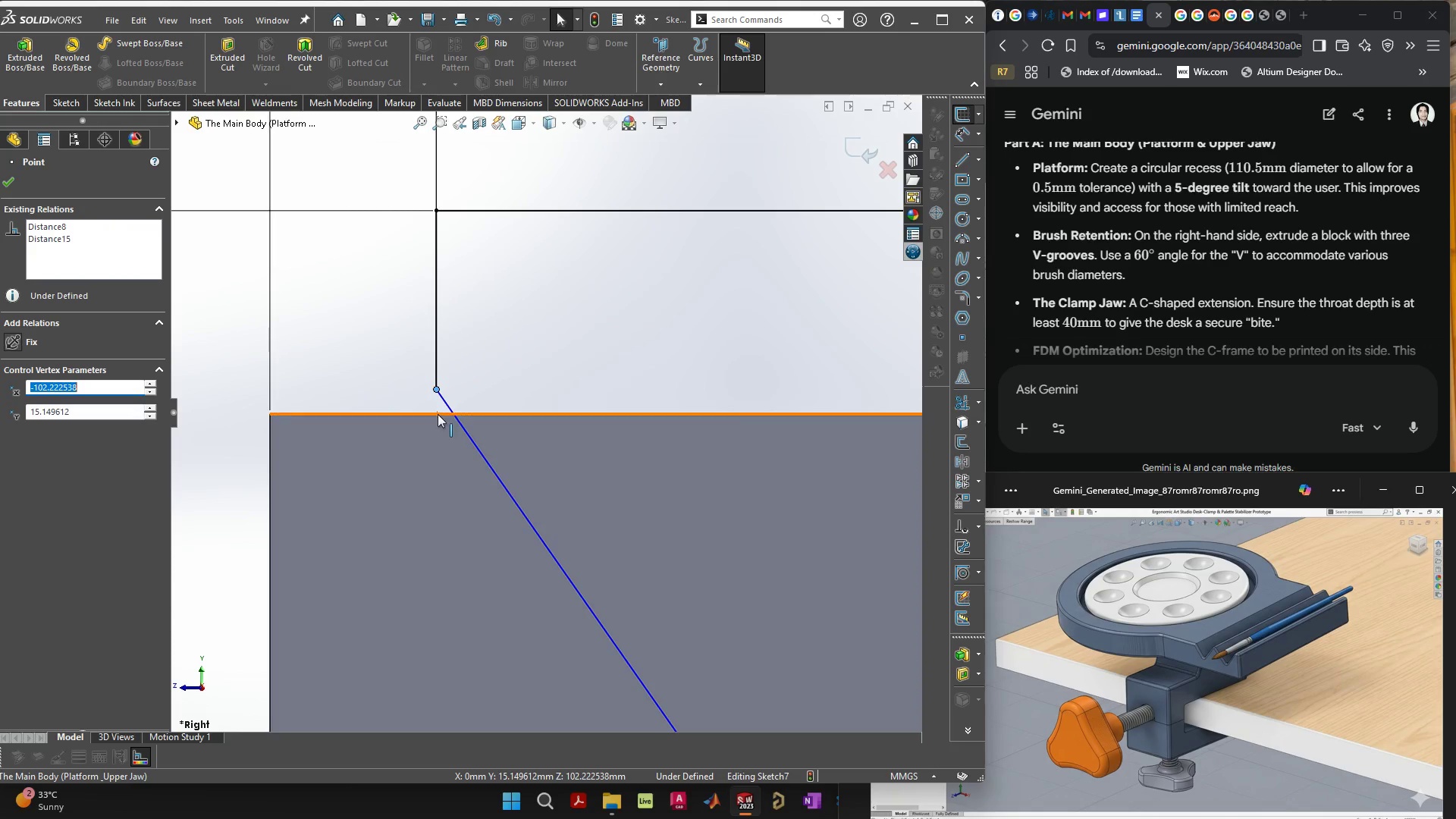 
left_click([438, 414])
 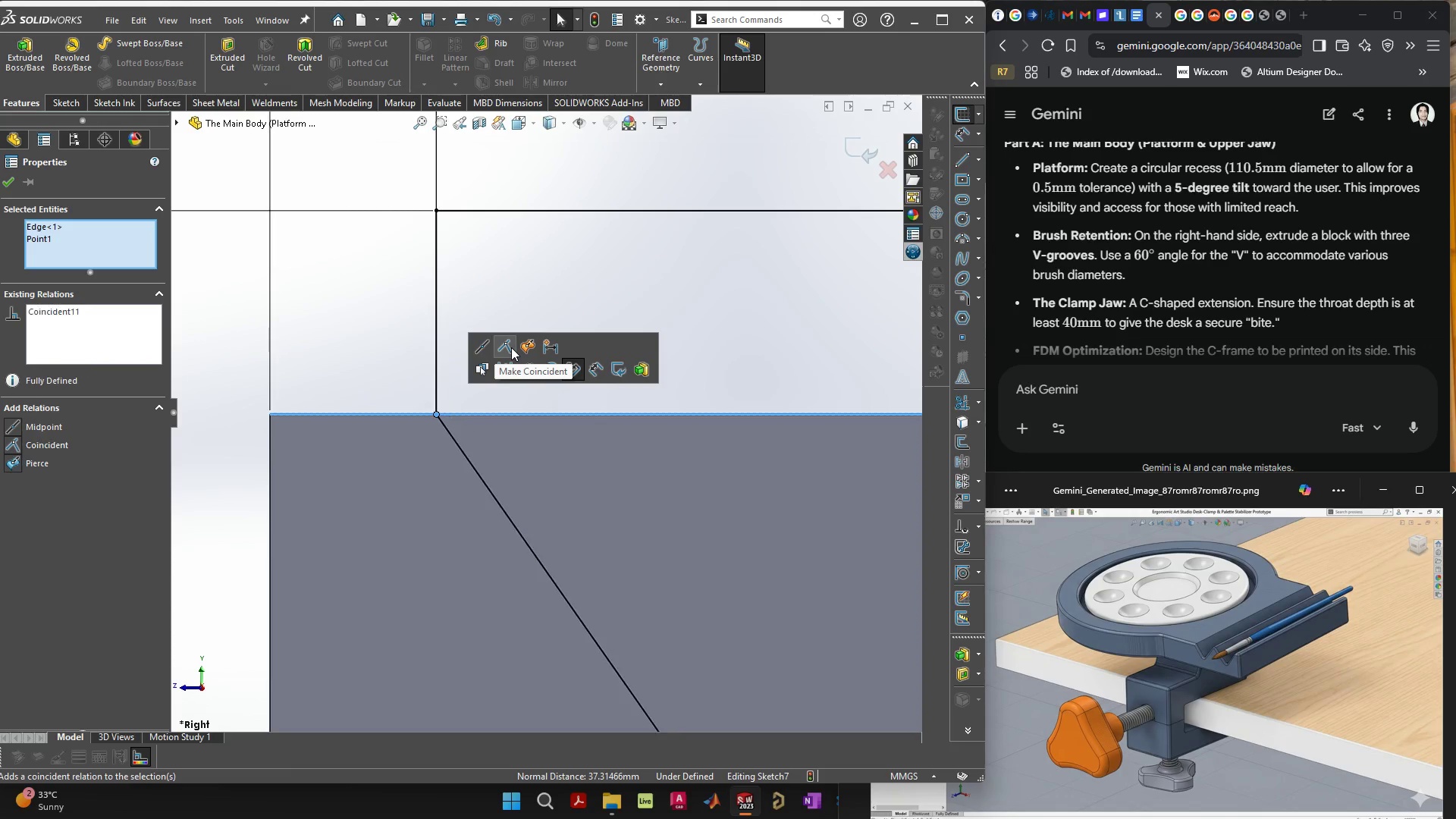 
double_click([524, 303])
 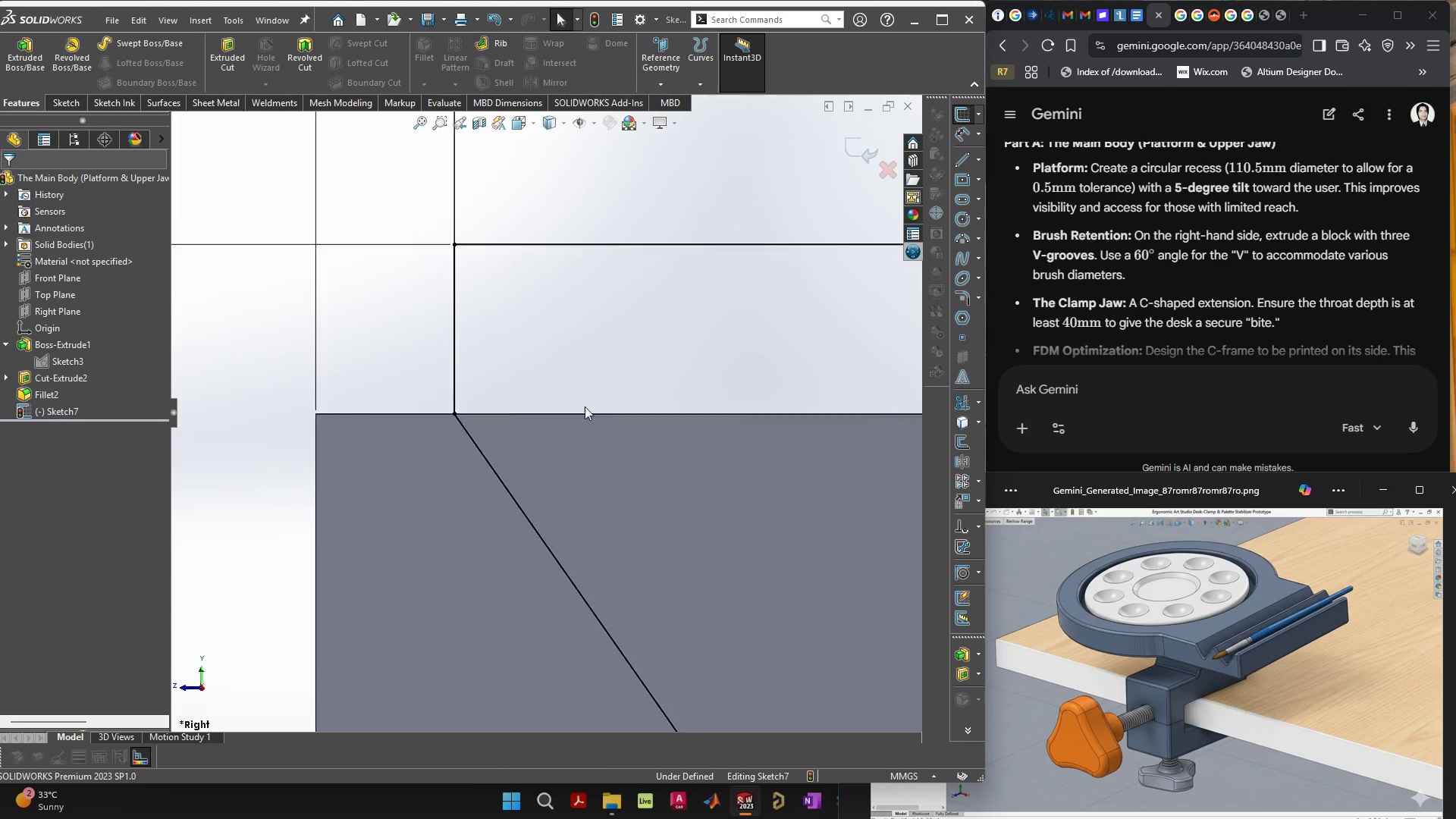 
scroll: coordinate [682, 432], scroll_direction: down, amount: 14.0
 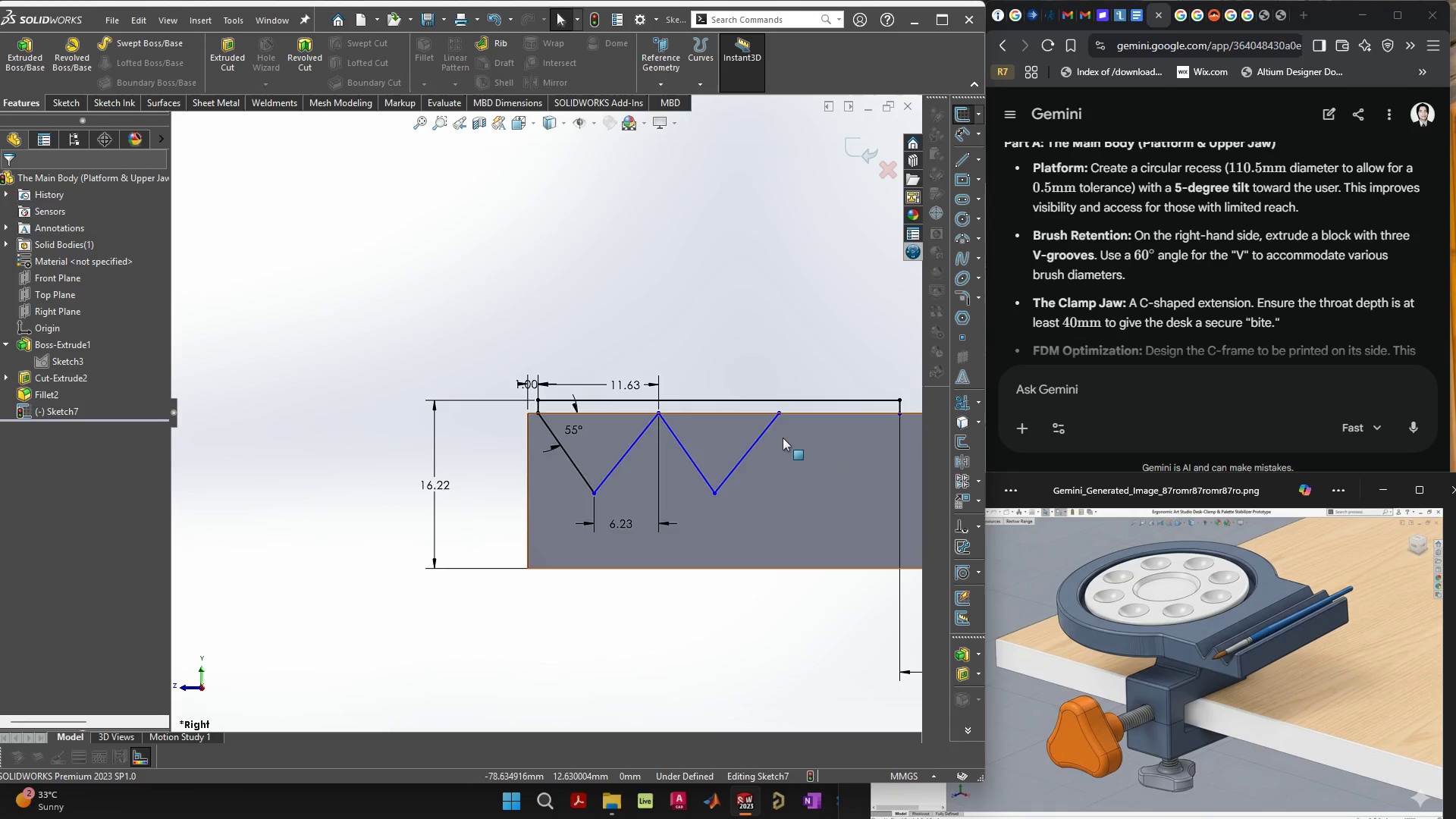 
scroll: coordinate [782, 437], scroll_direction: up, amount: 2.0
 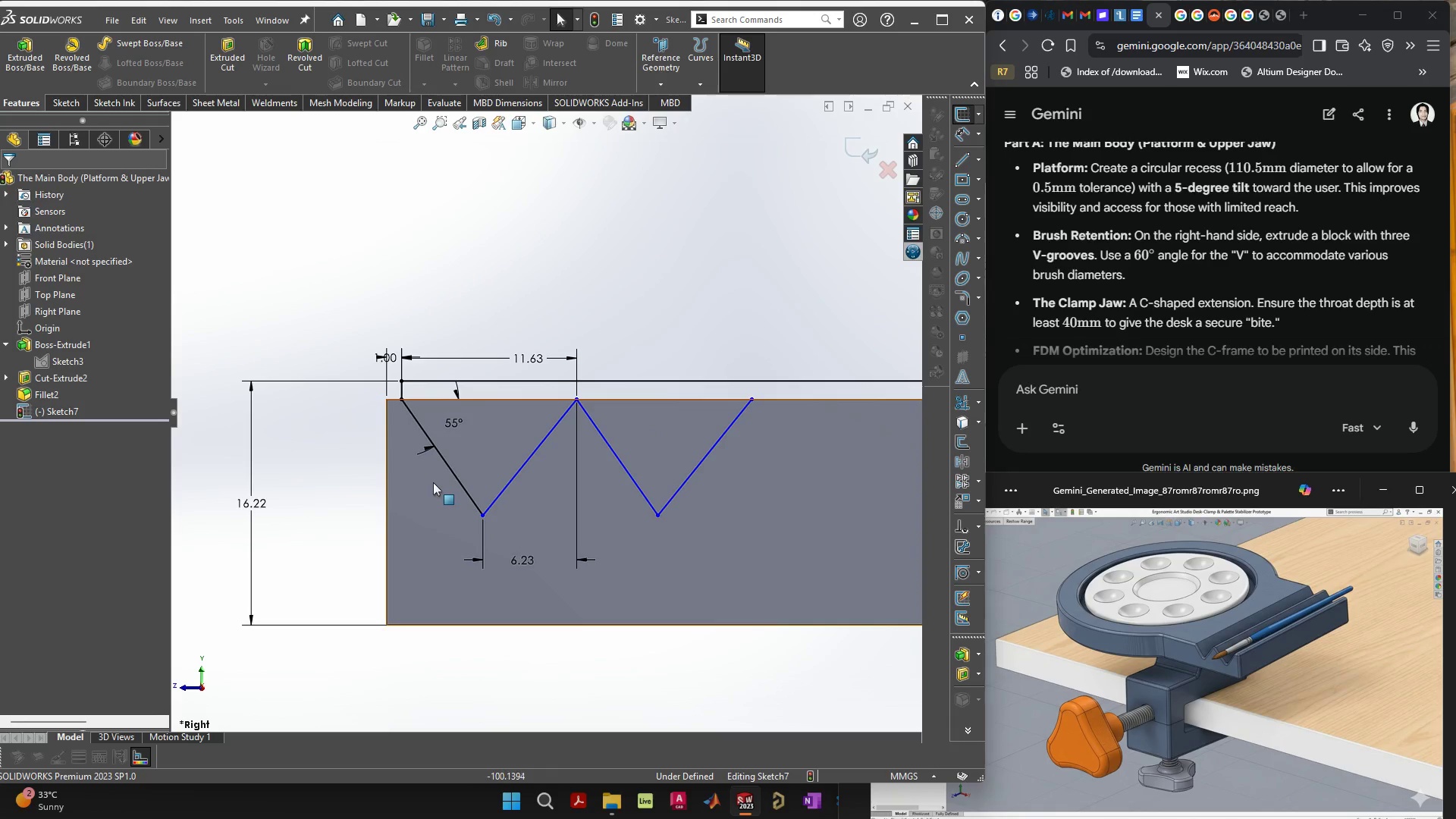 
left_click([452, 472])
 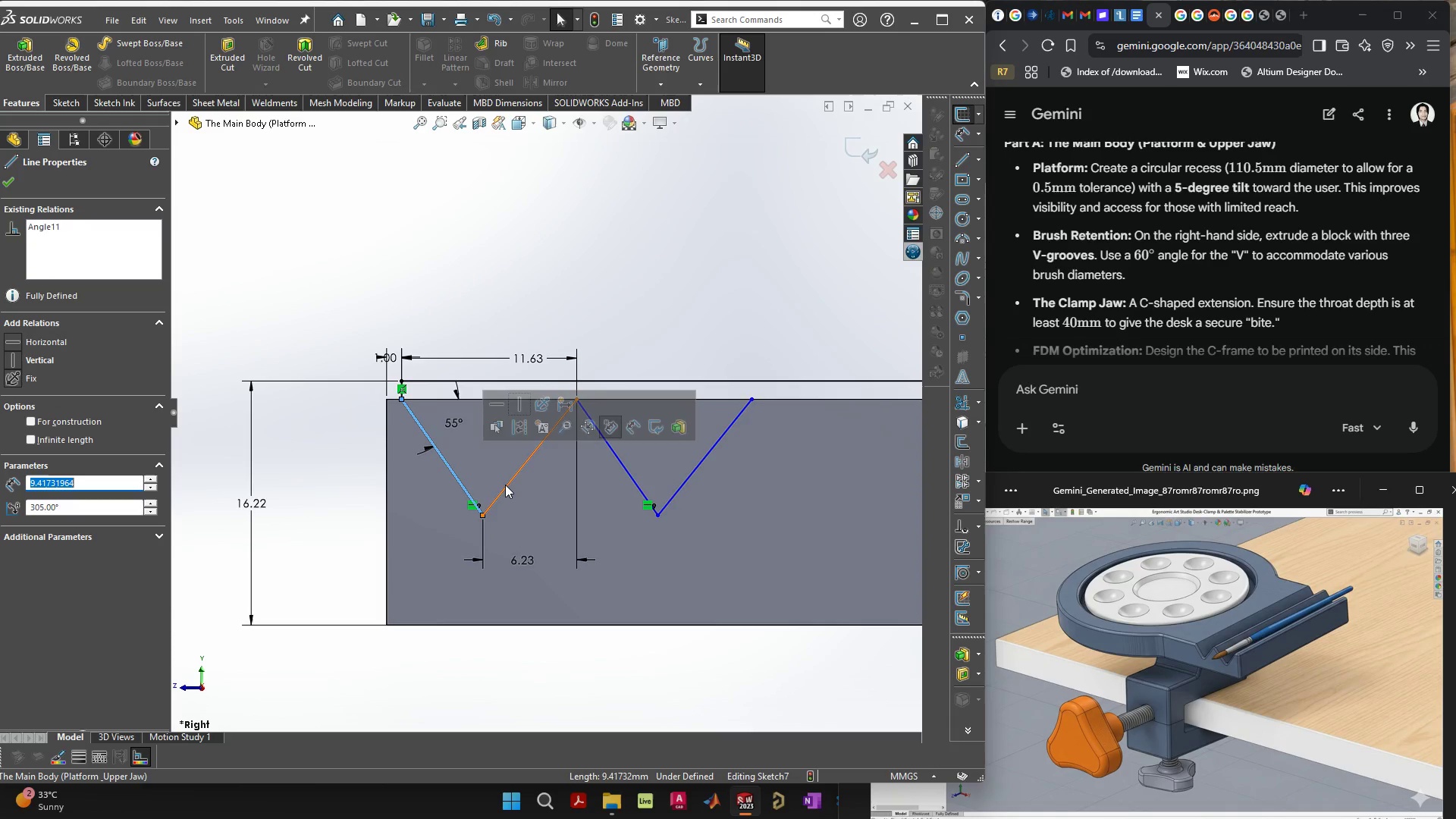 
hold_key(key=ShiftLeft, duration=1.01)
left_click([508, 485])
 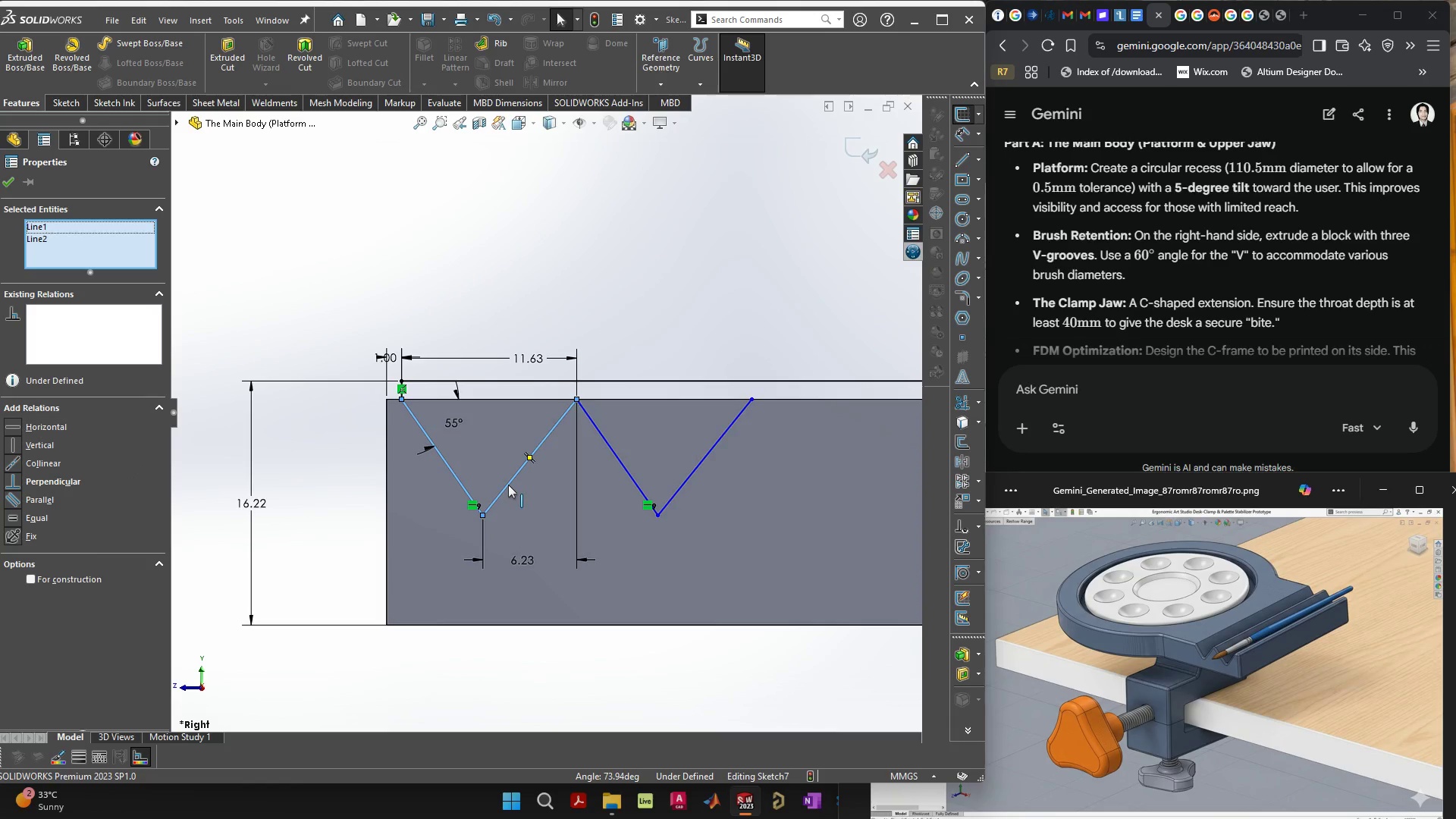 
key(Control+C)
 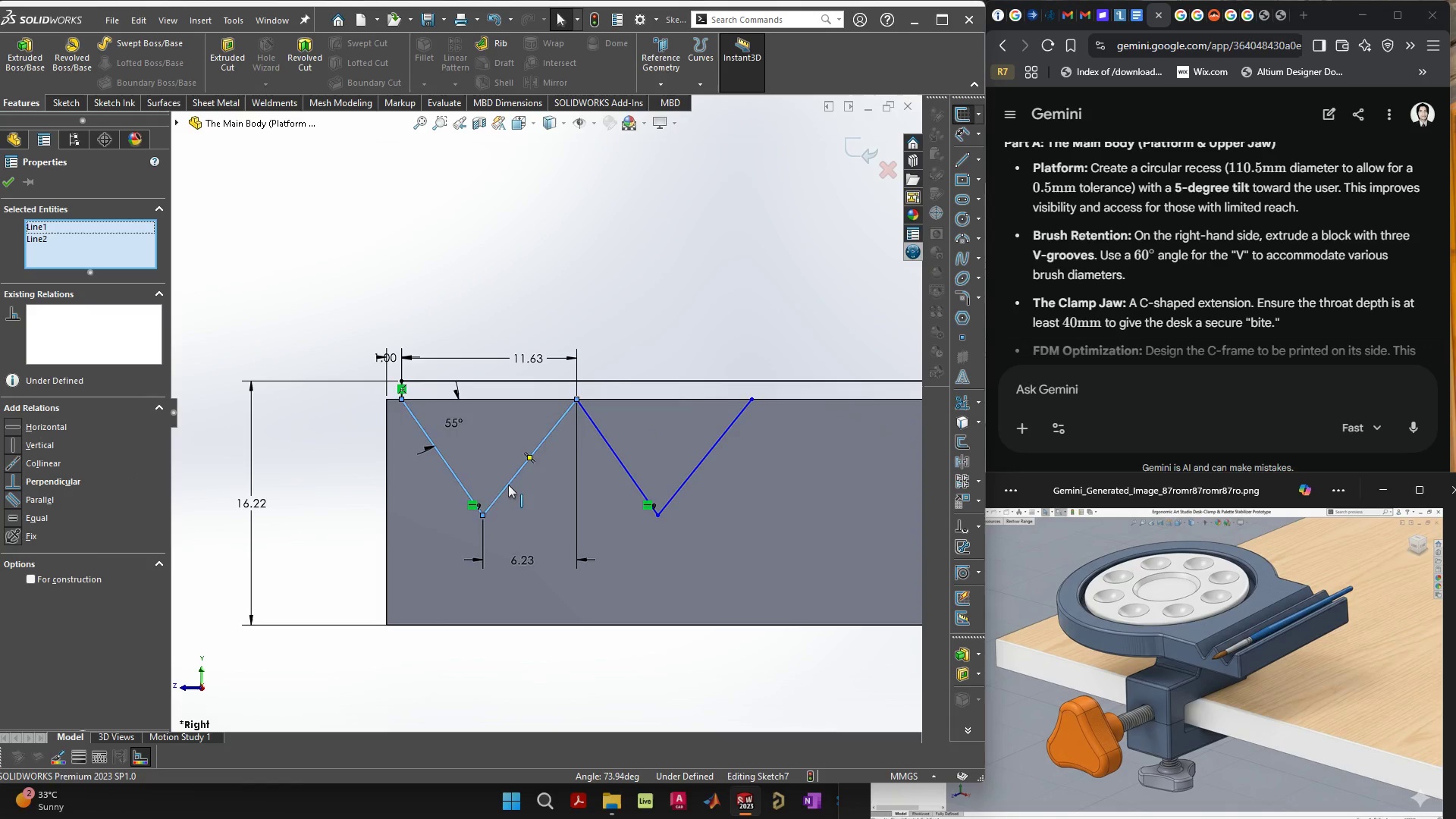 
key(Control+V)
 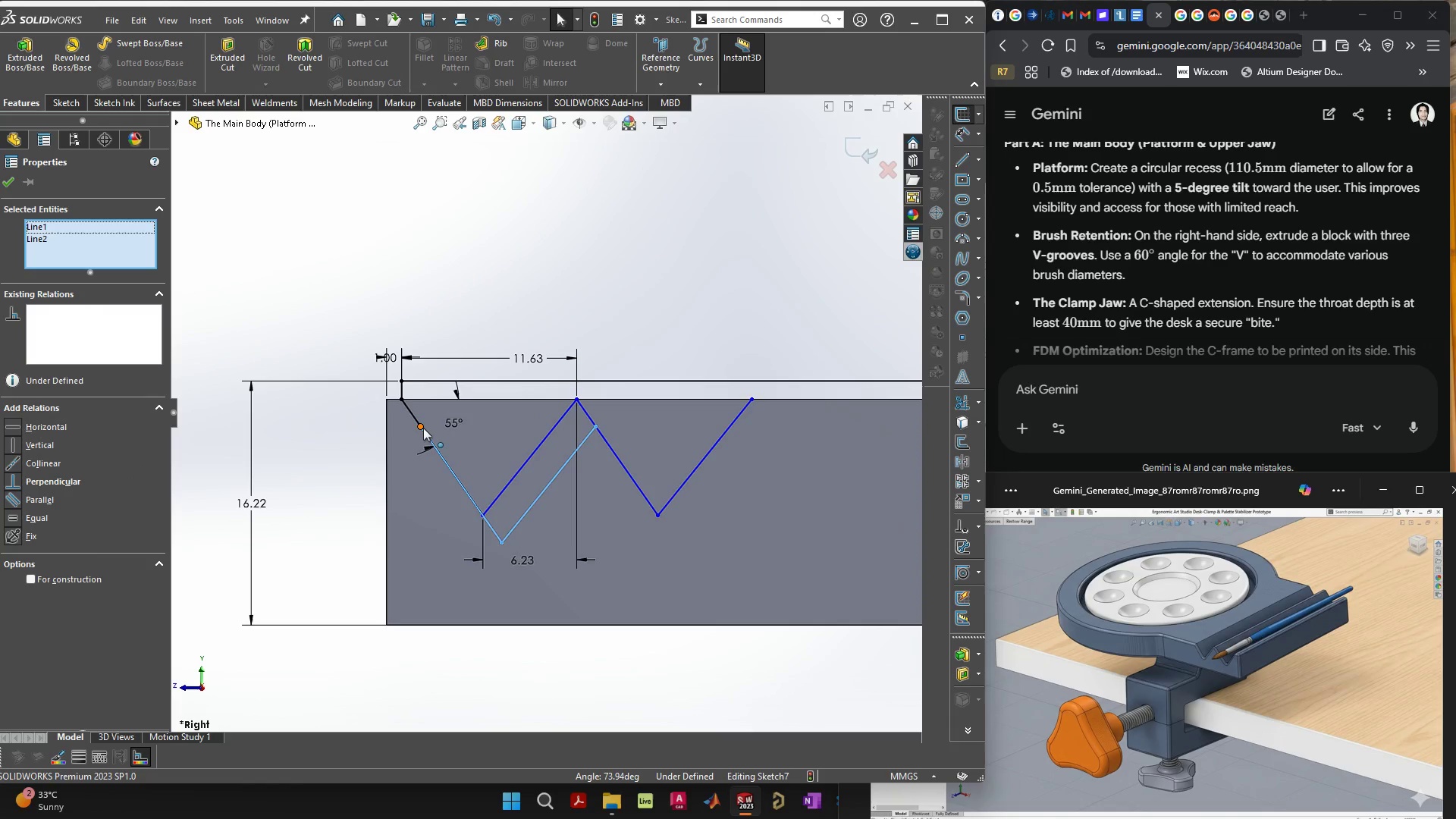 
left_click_drag(start_coordinate=[422, 426], to_coordinate=[785, 444])
 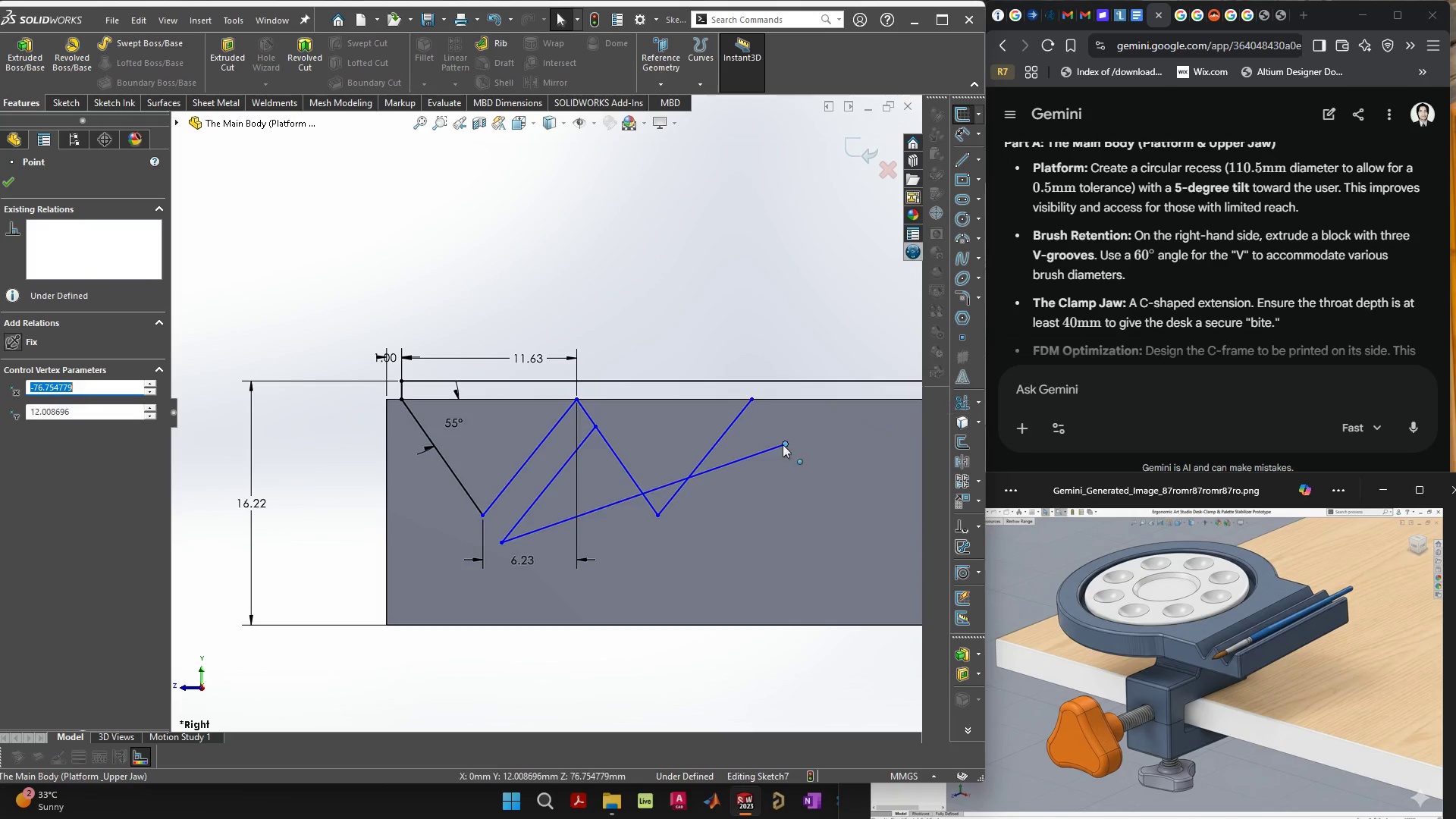 
key(Control+Z)
 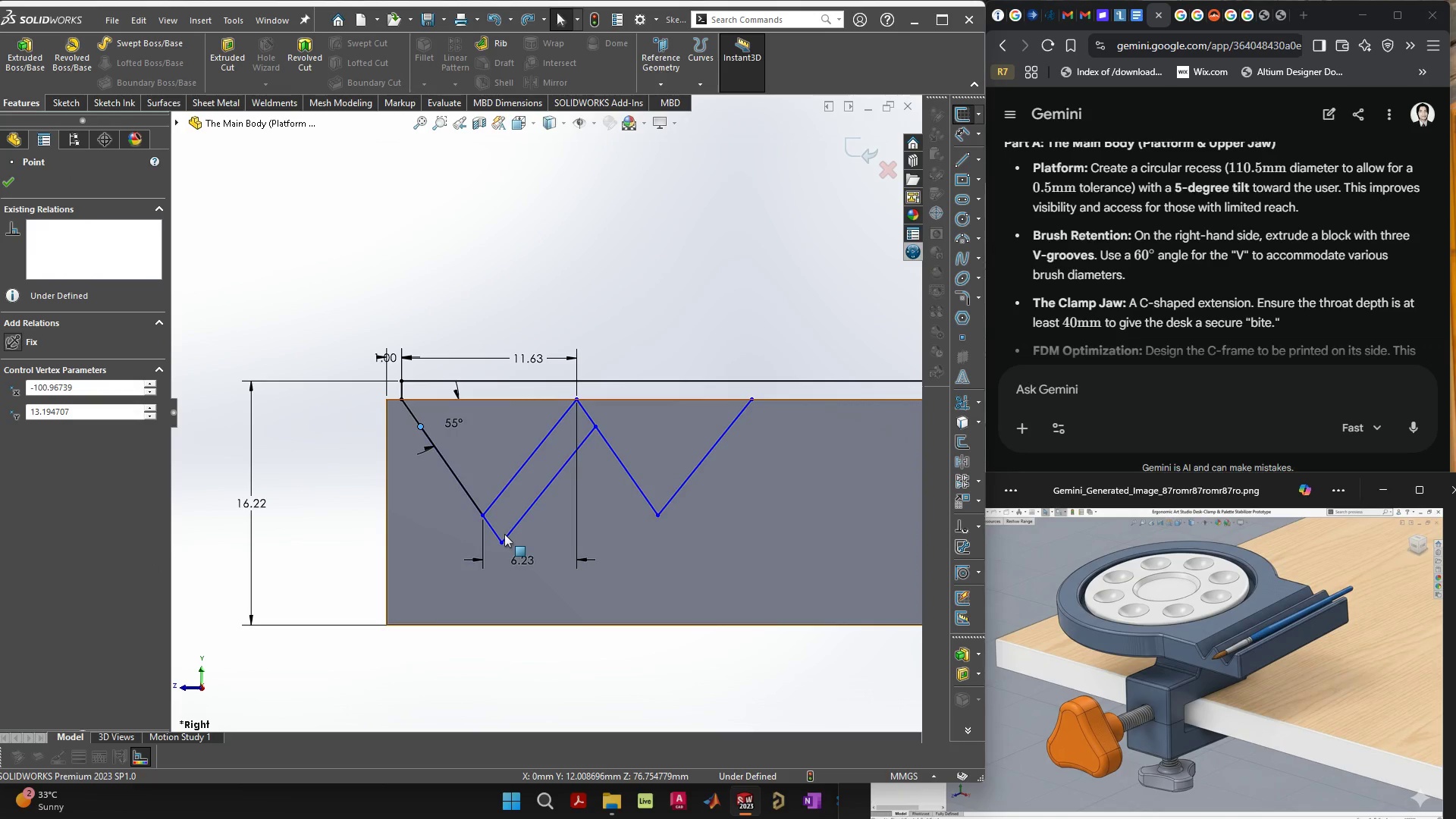 
key(Control+ControlLeft)
 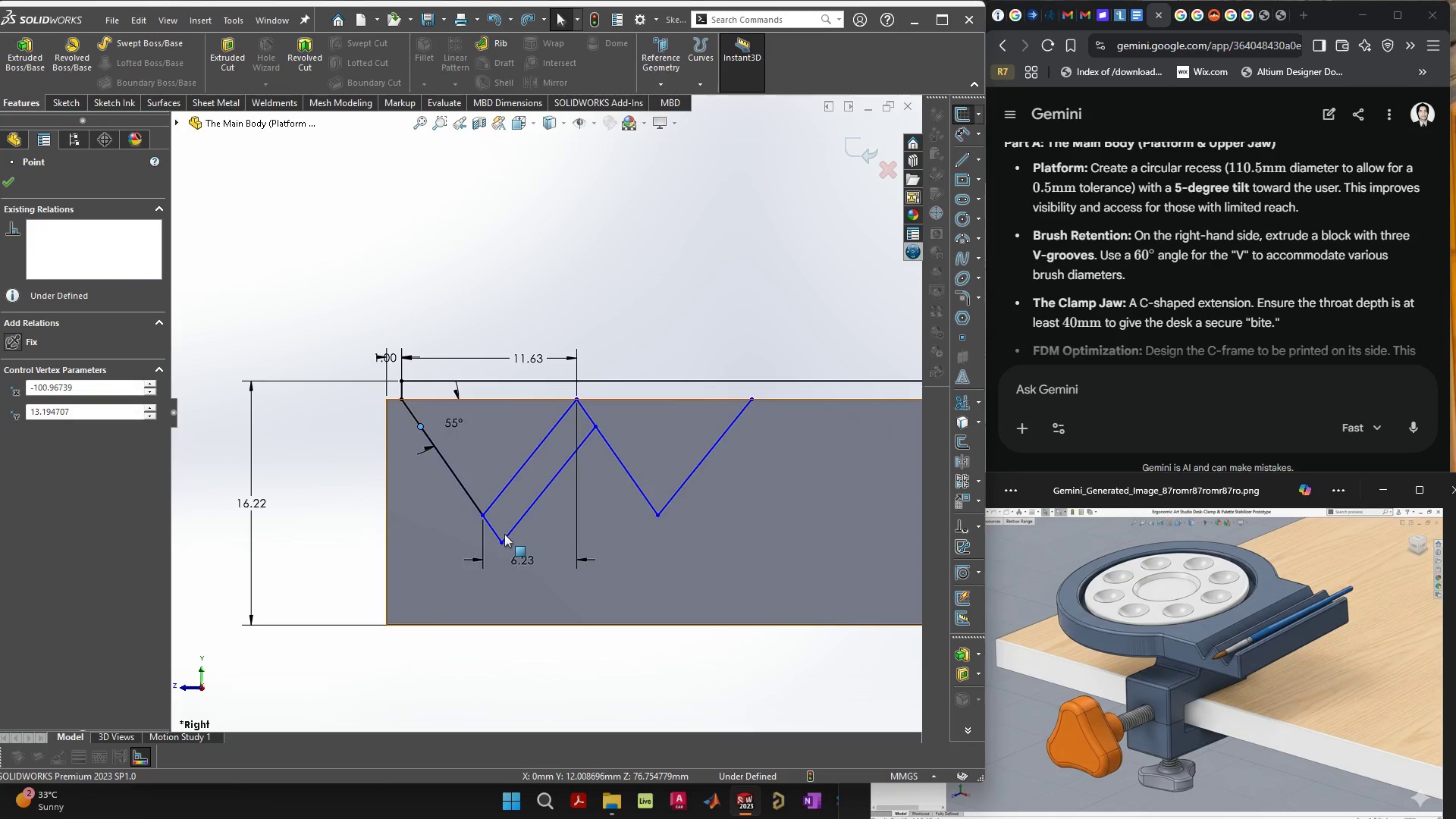 
key(Control+Z)
 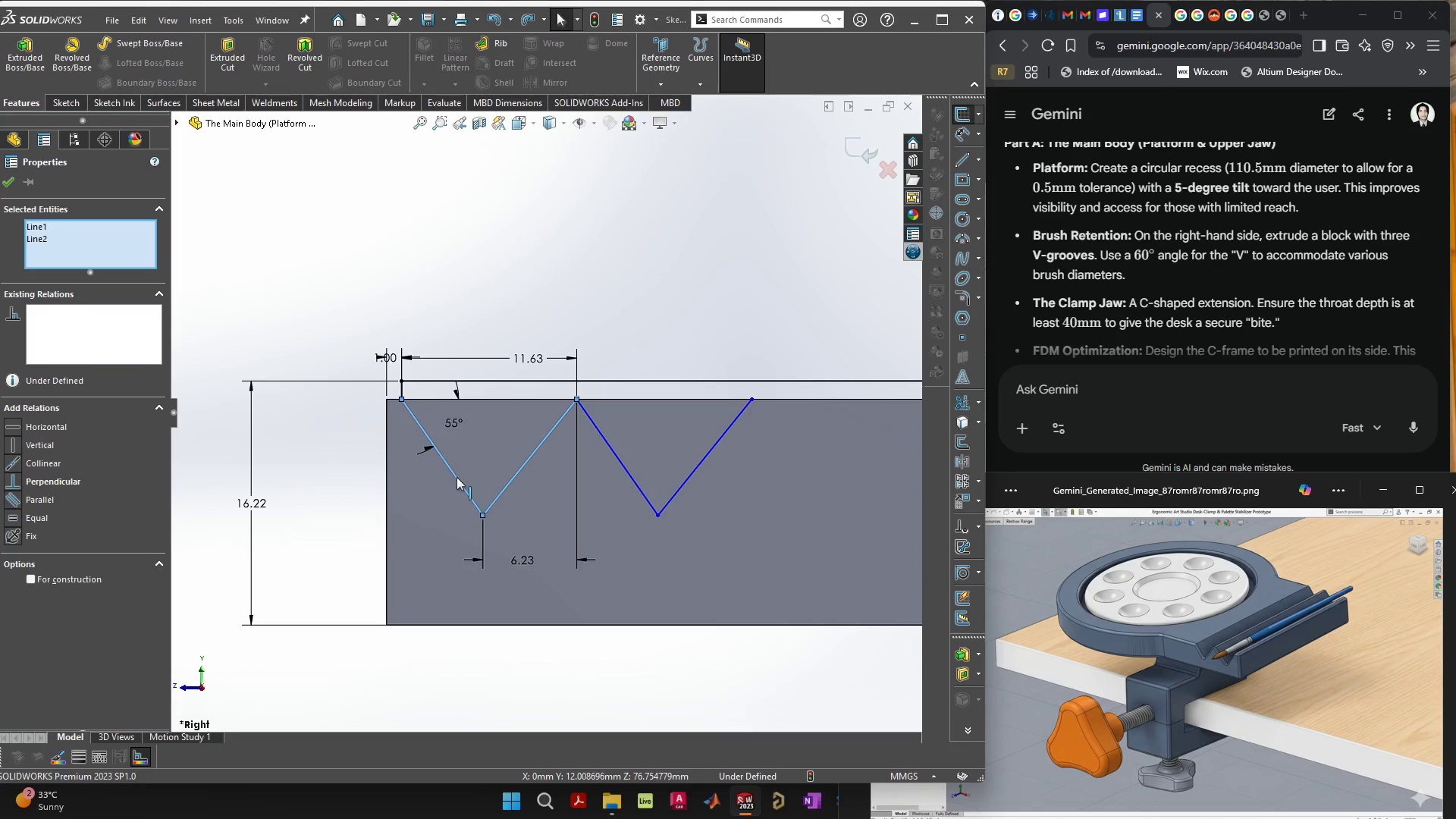 
left_click([778, 466])
 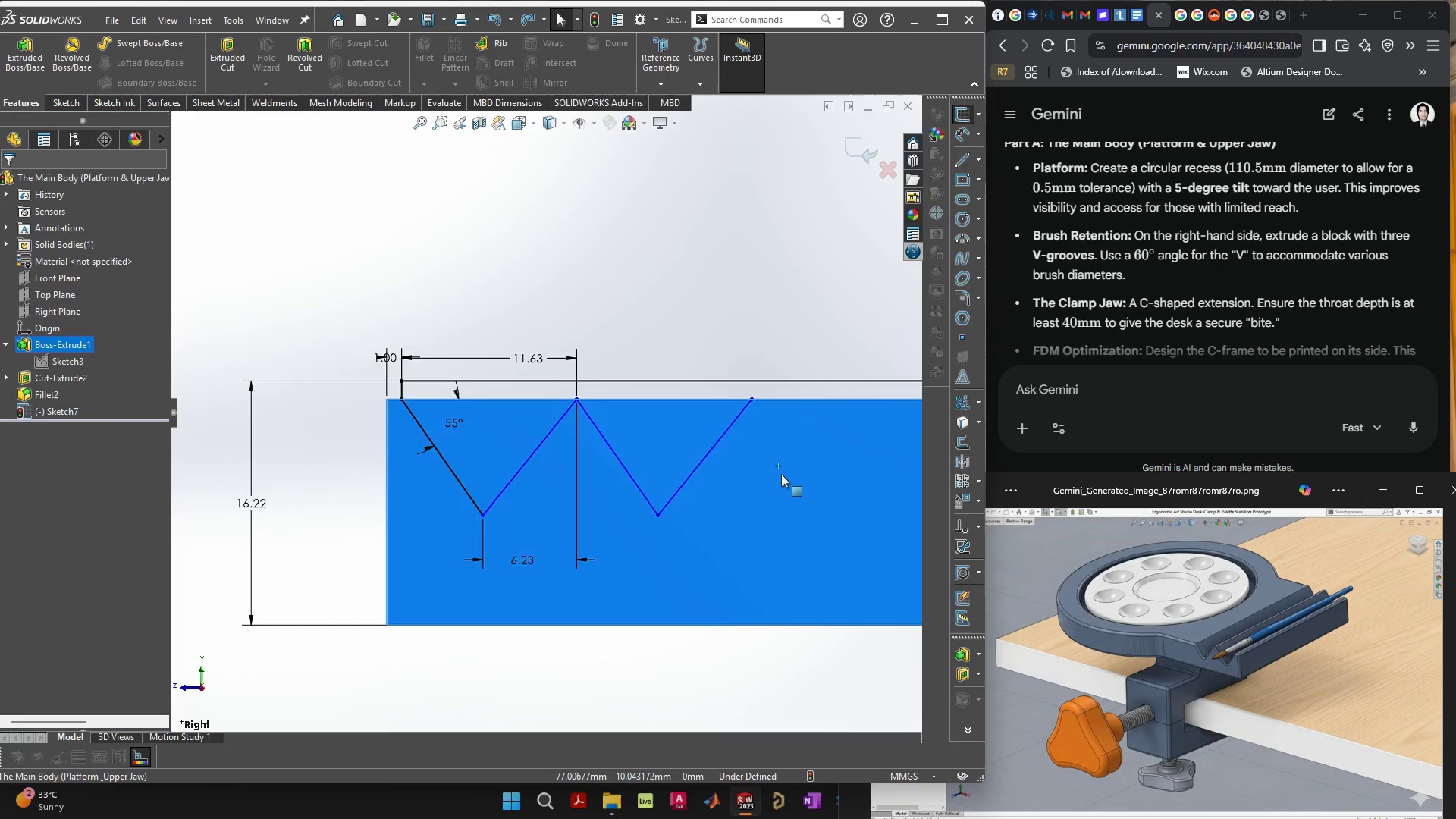 
left_click([724, 316])
 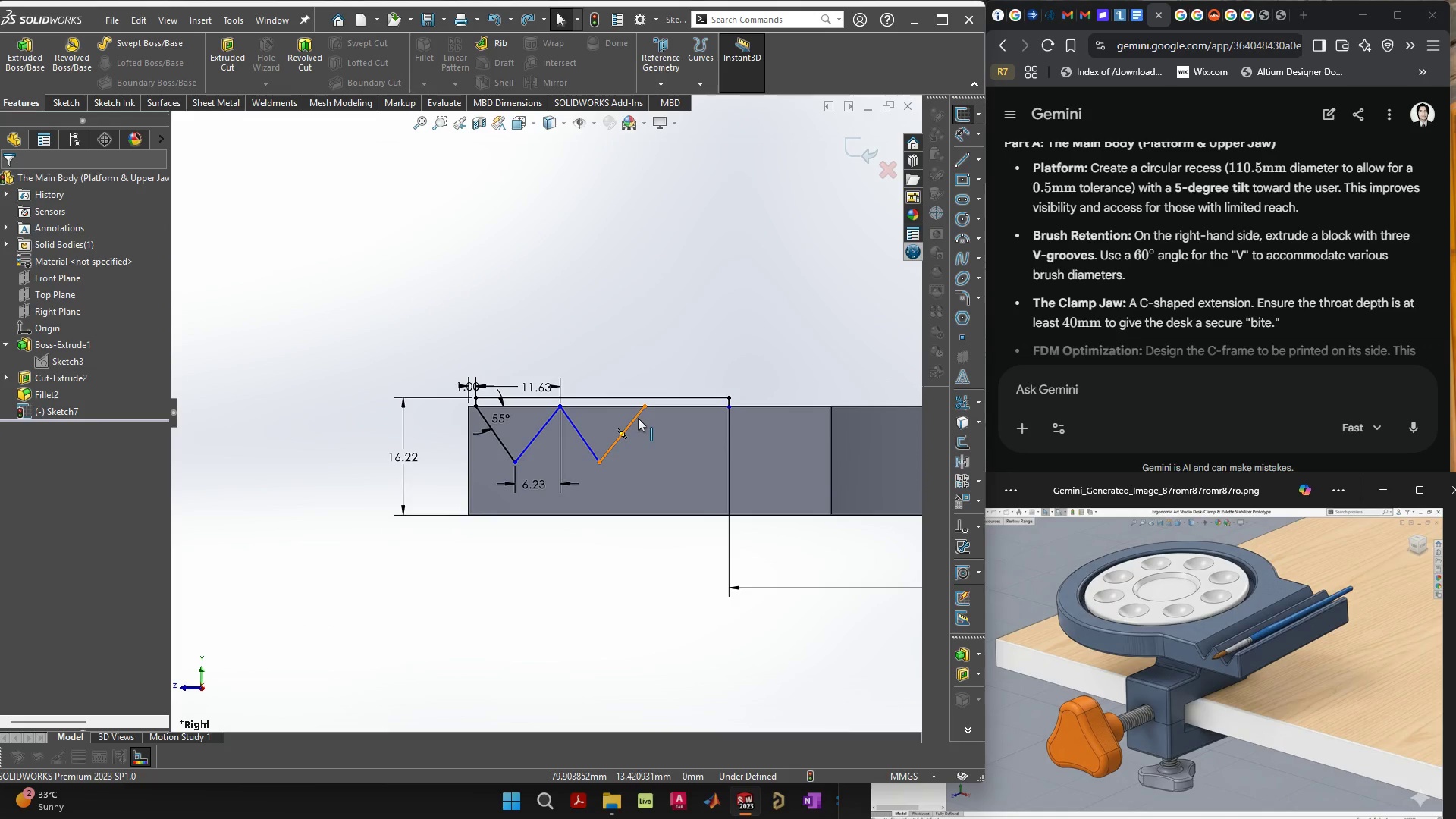 
scroll: coordinate [781, 474], scroll_direction: down, amount: 4.0
 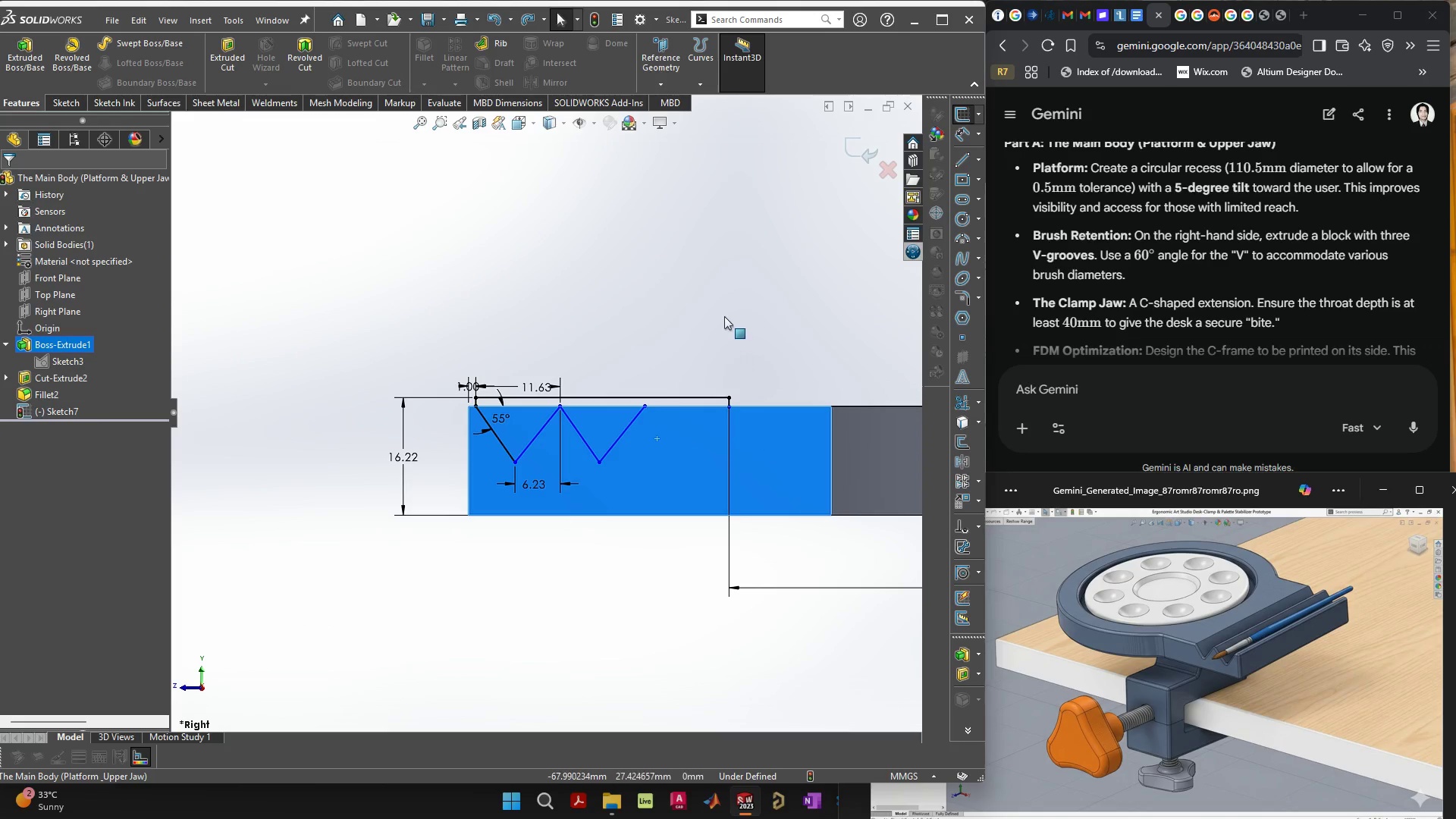 
scroll: coordinate [648, 425], scroll_direction: up, amount: 3.0
 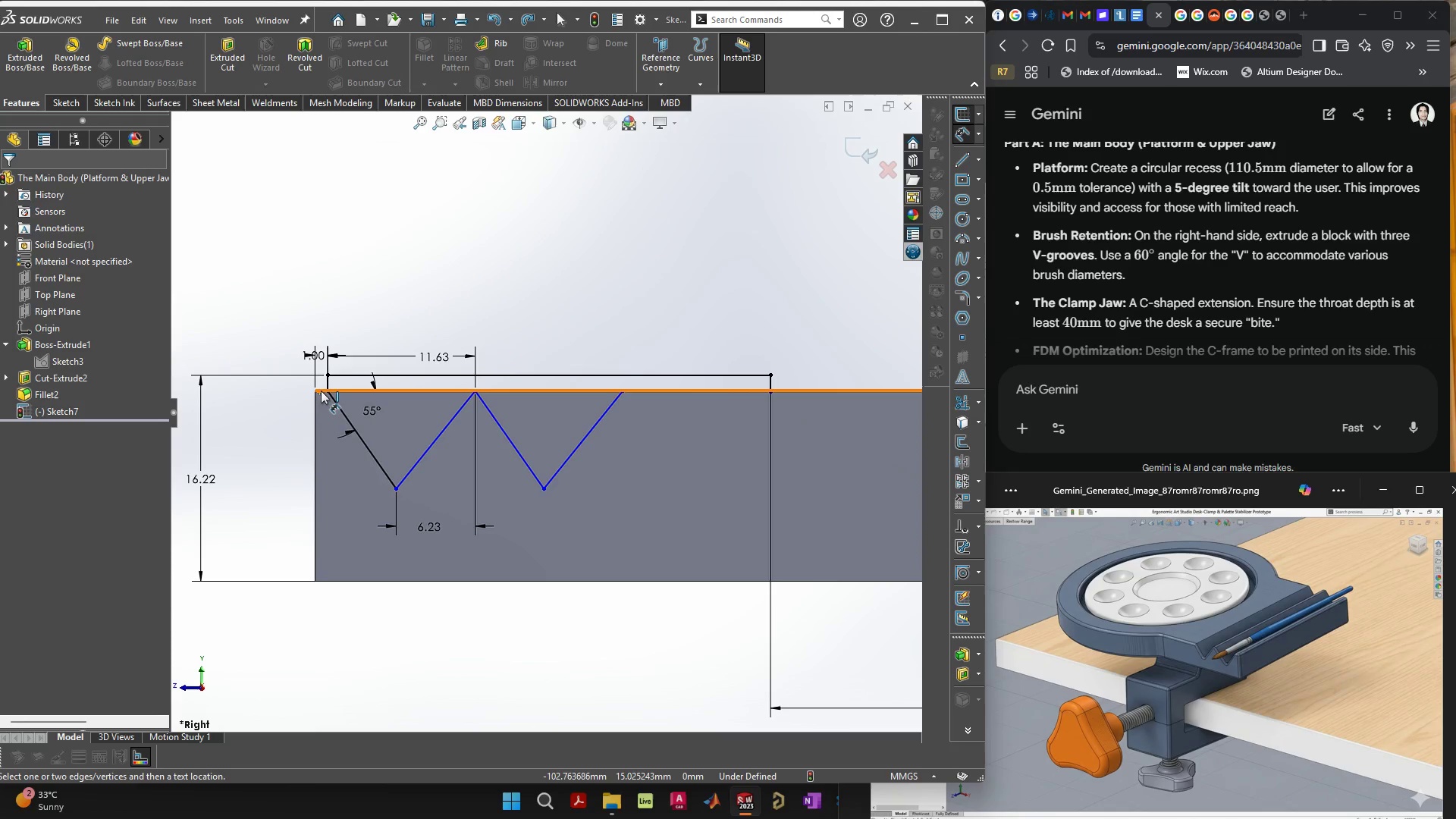 
left_click([328, 390])
 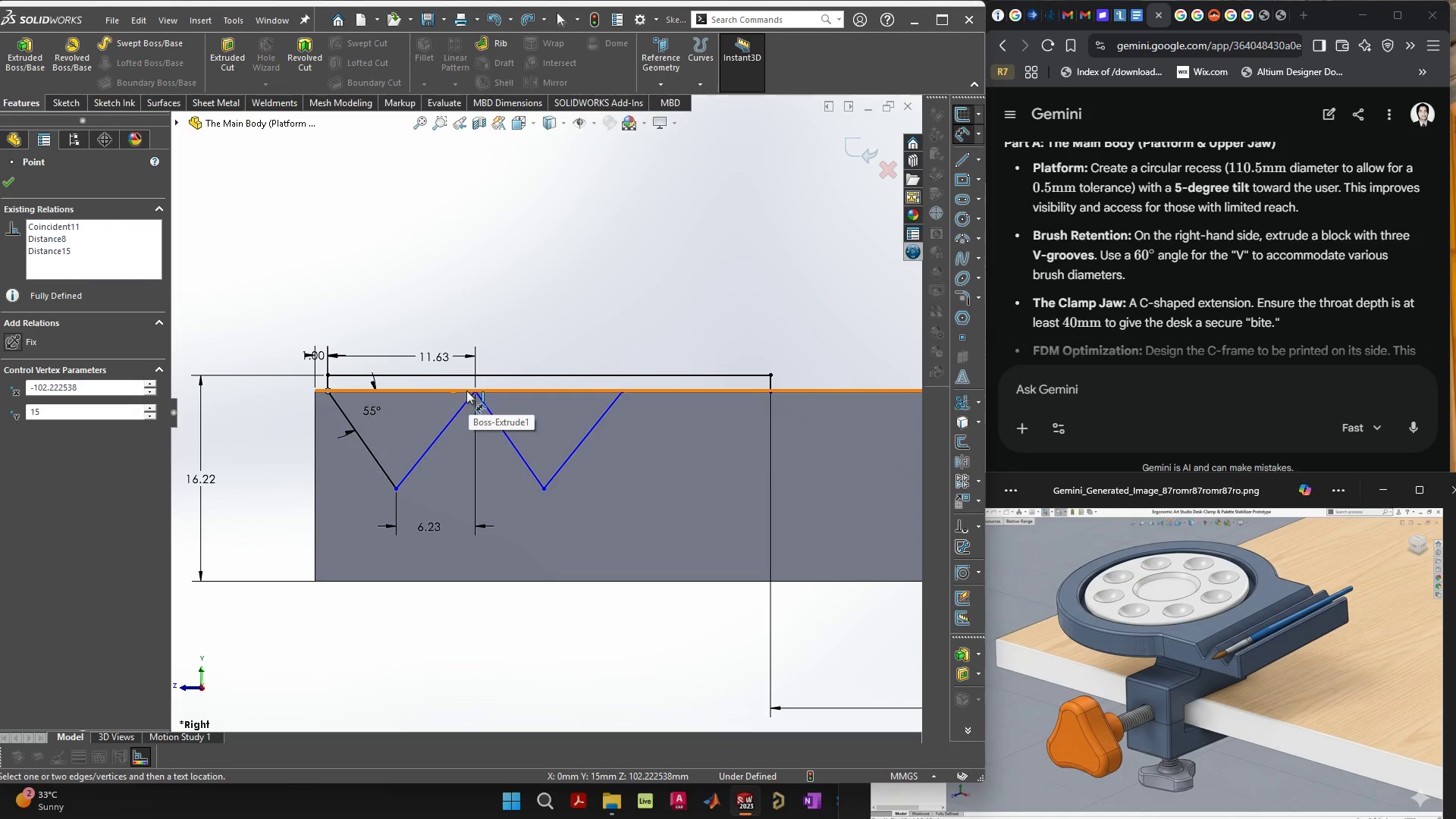 
key(Backquote)
 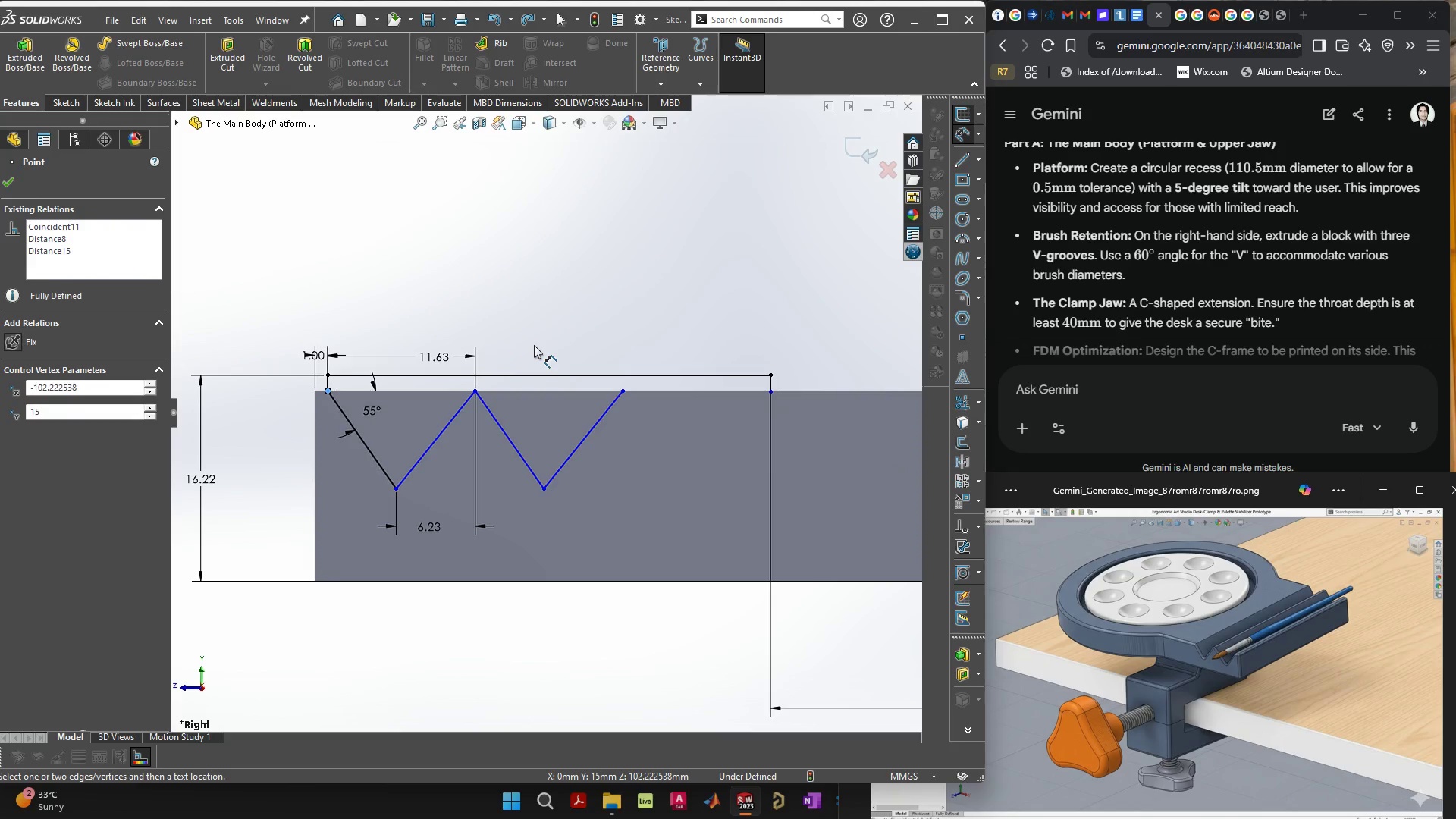 
key(Escape)
 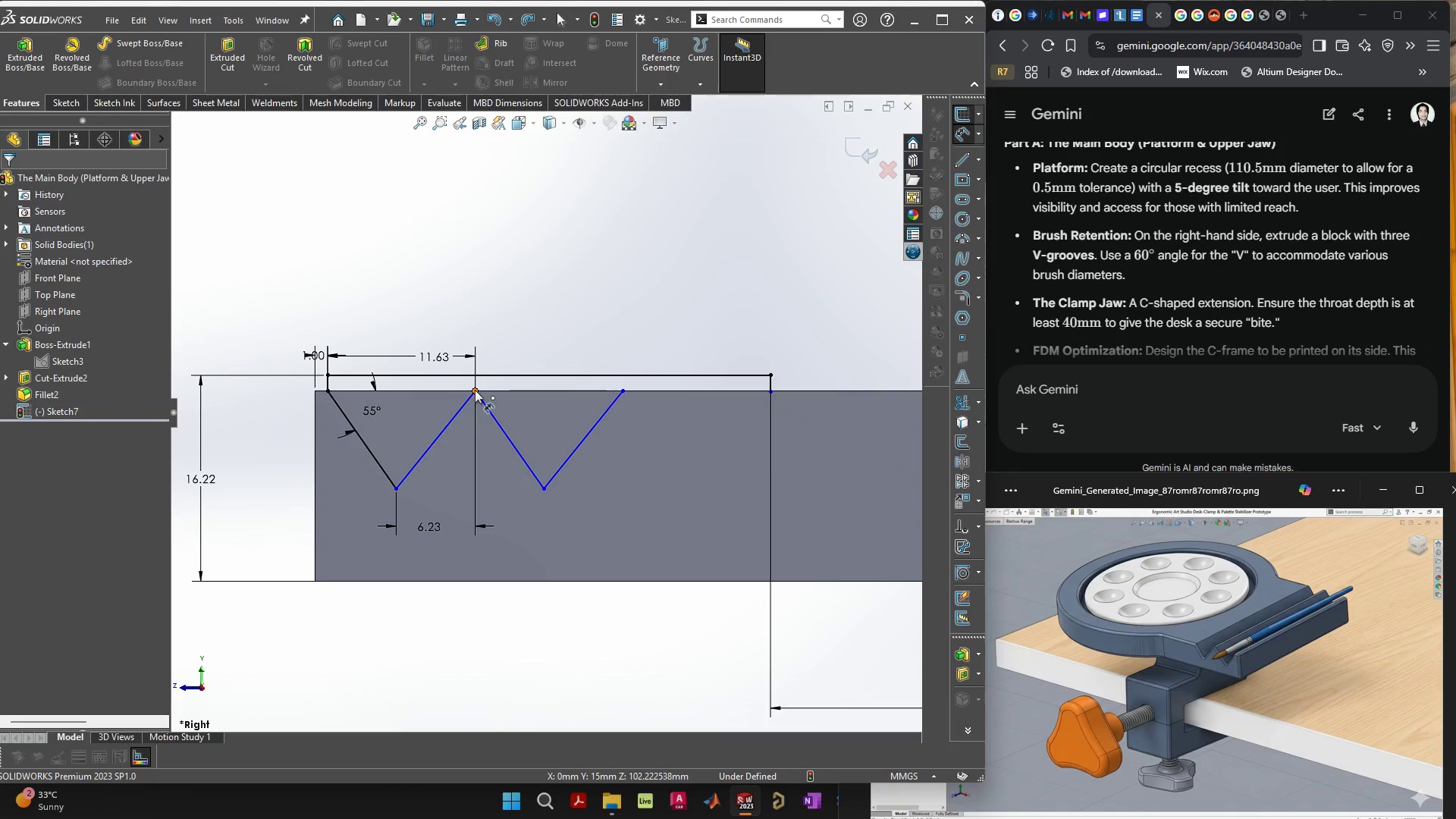 
left_click([474, 390])
 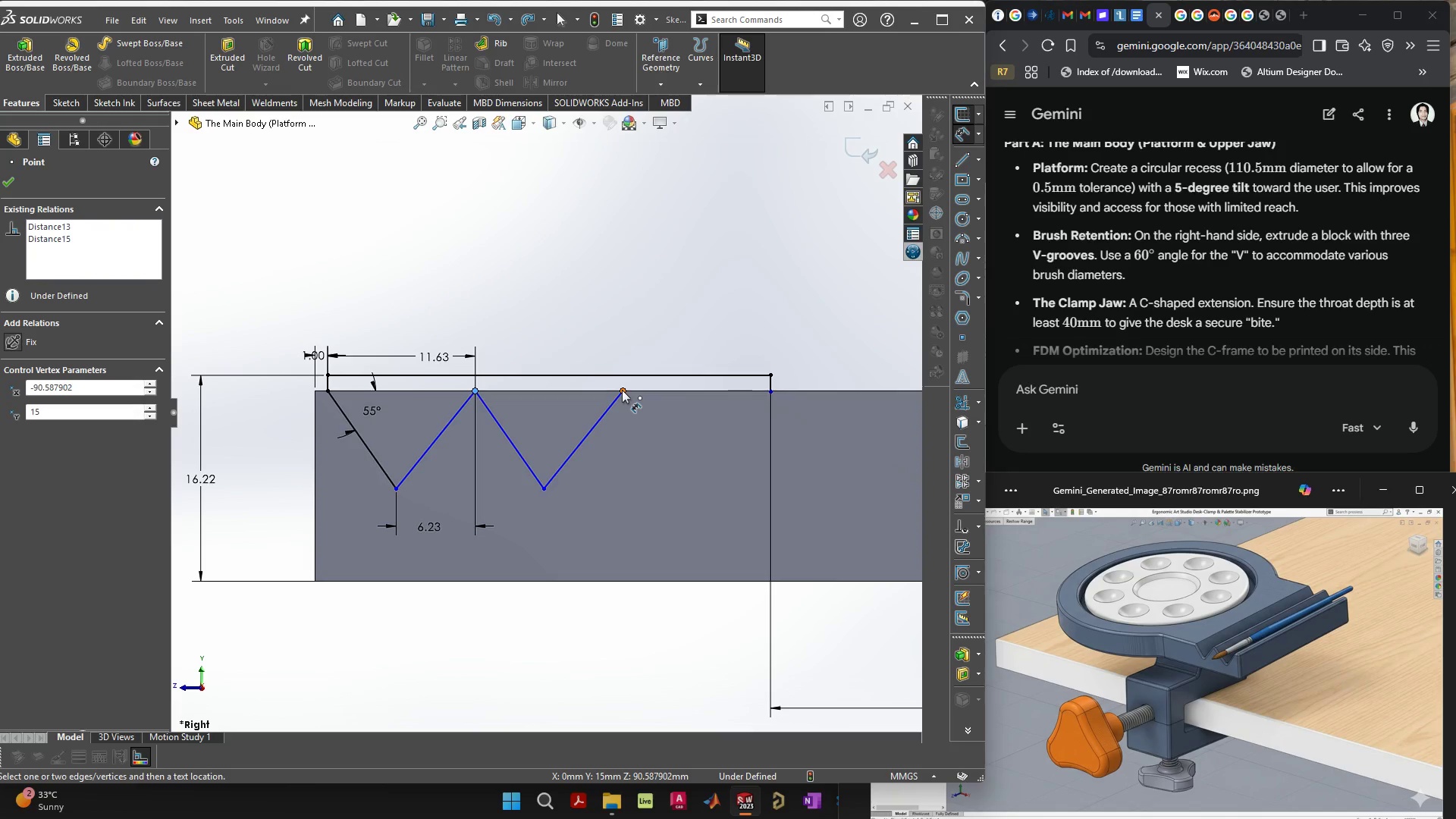 
left_click([622, 390])
 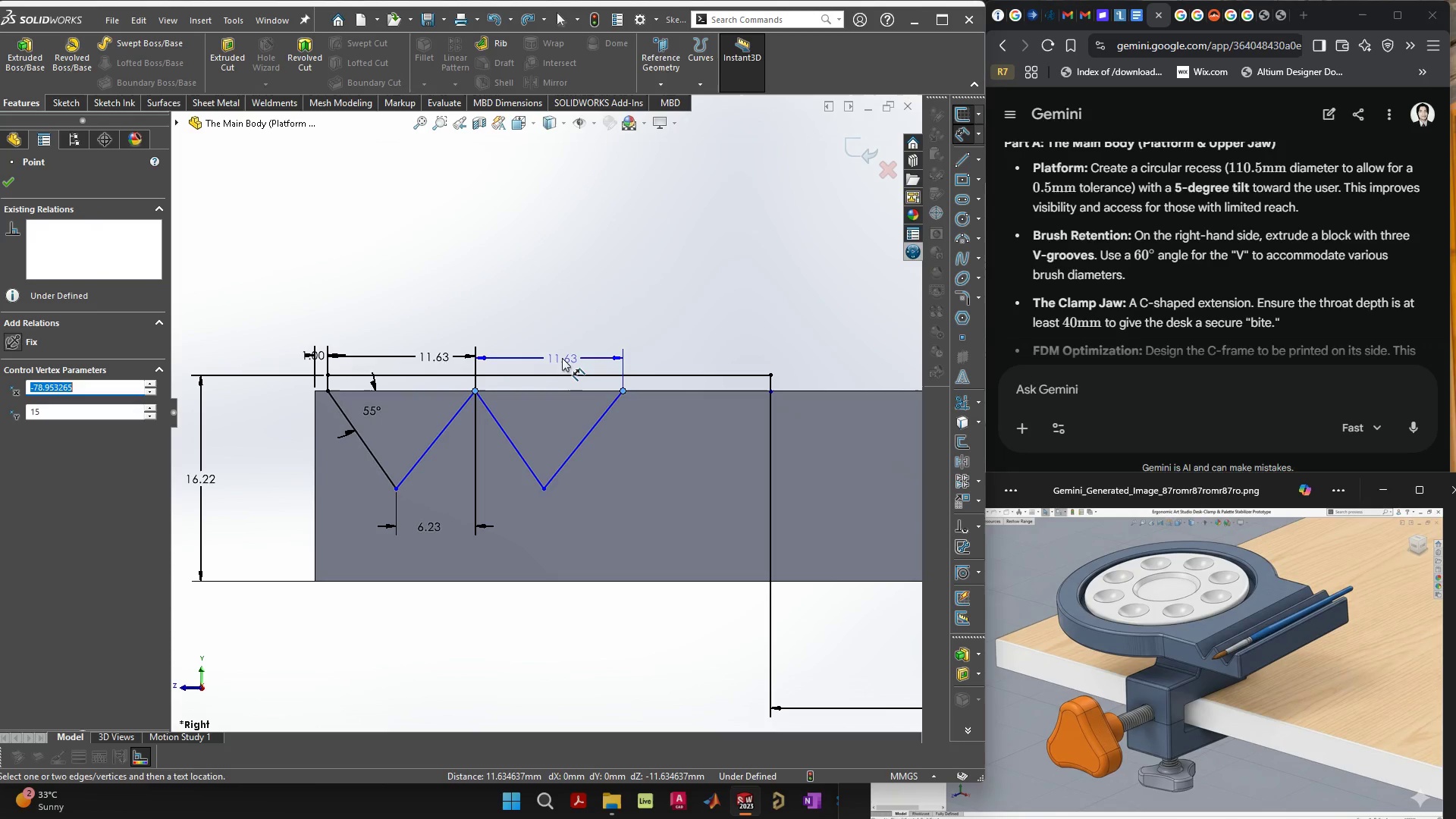 
left_click([563, 356])
 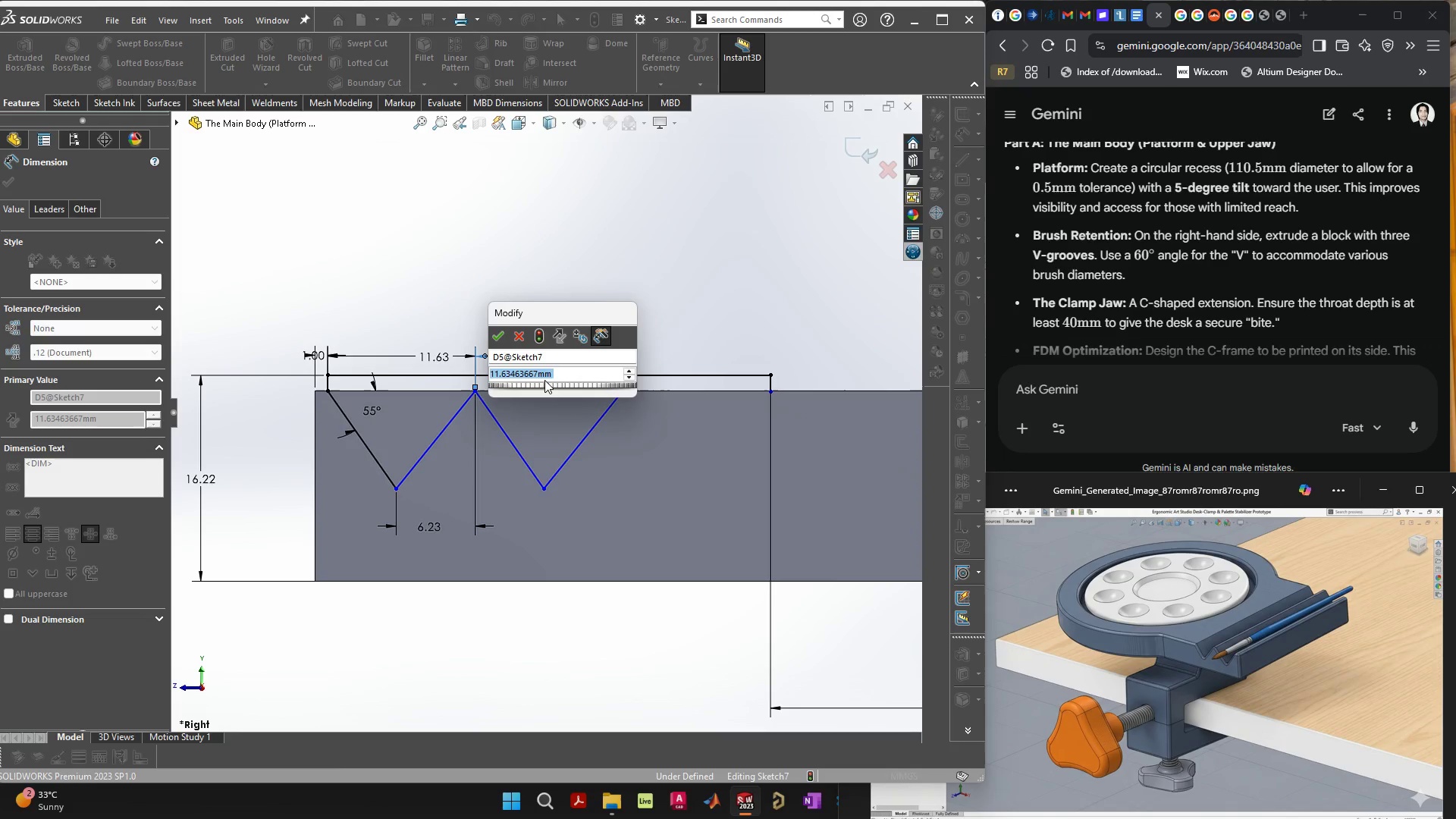 
key(Enter)
 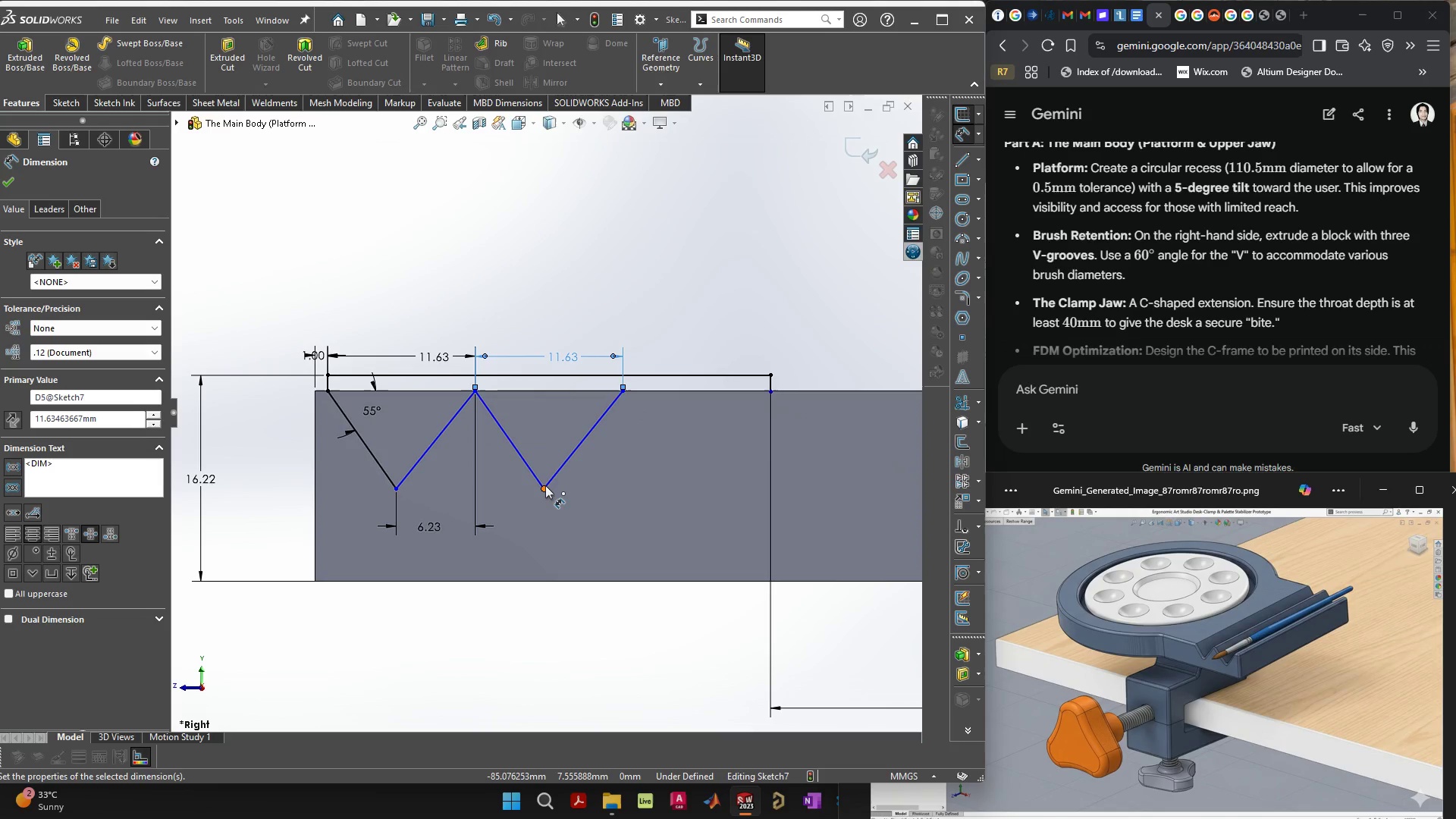 
left_click([545, 486])
 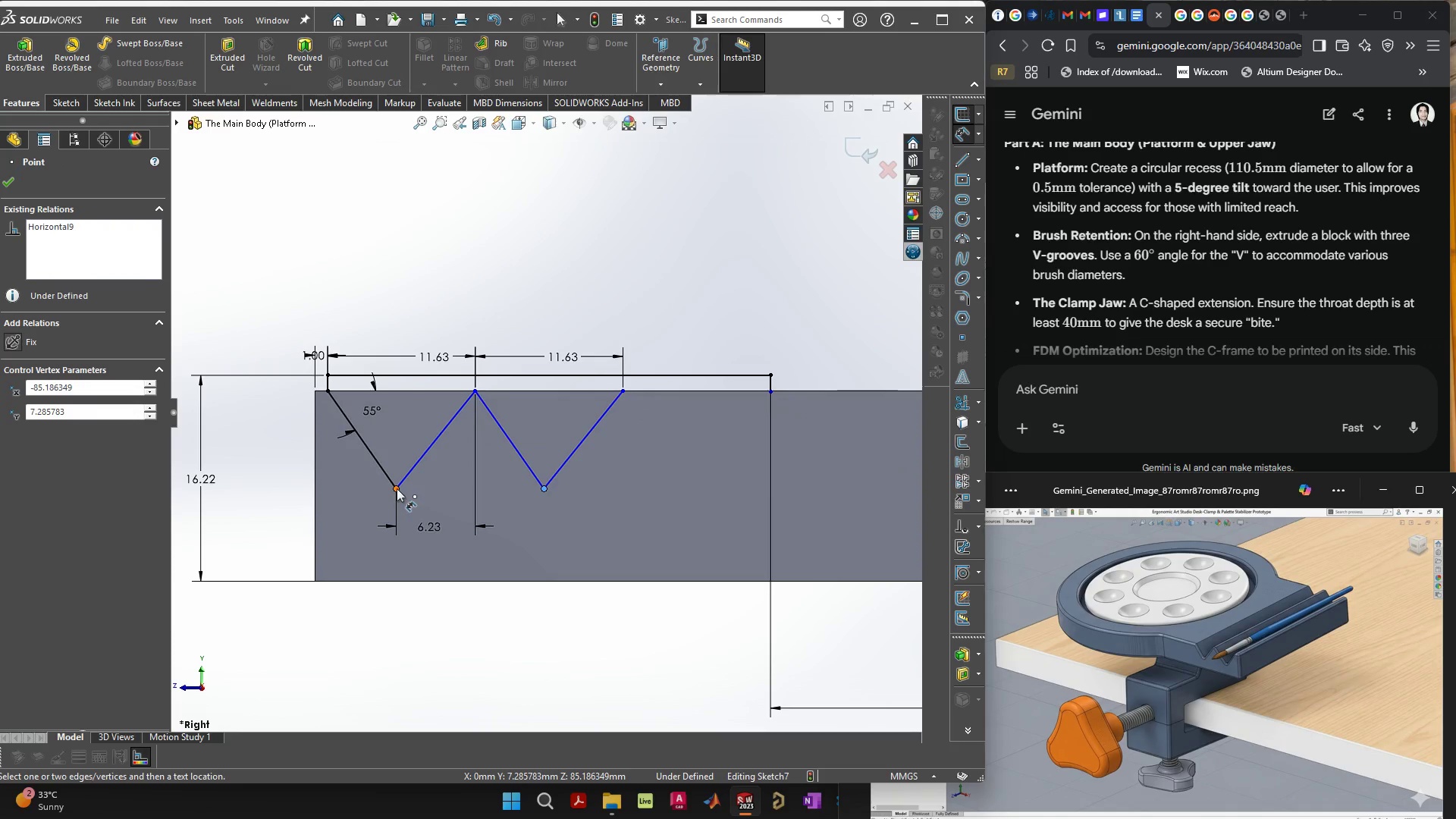 
left_click([397, 488])
 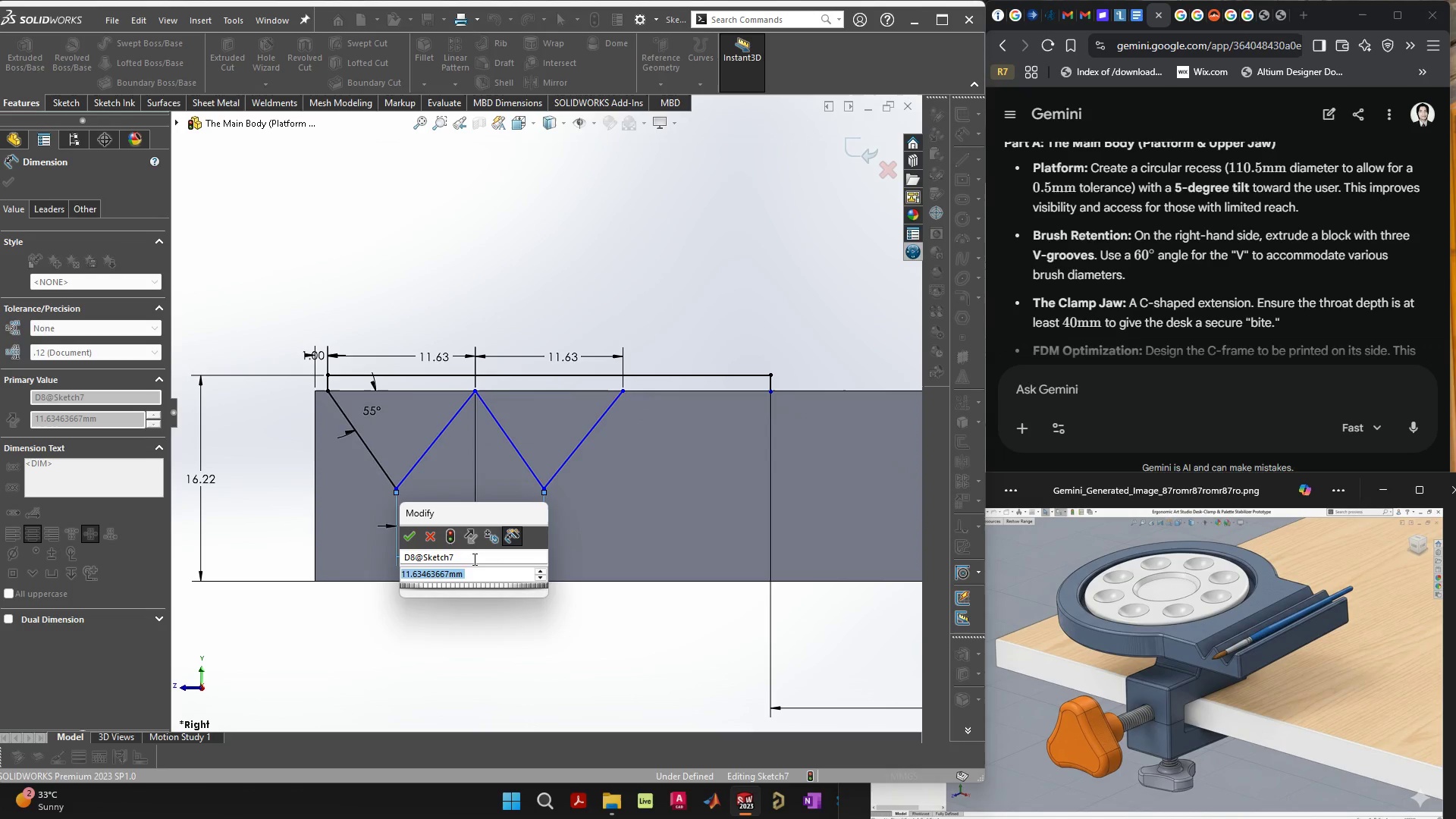 
scroll: coordinate [608, 437], scroll_direction: none, amount: 0.0
 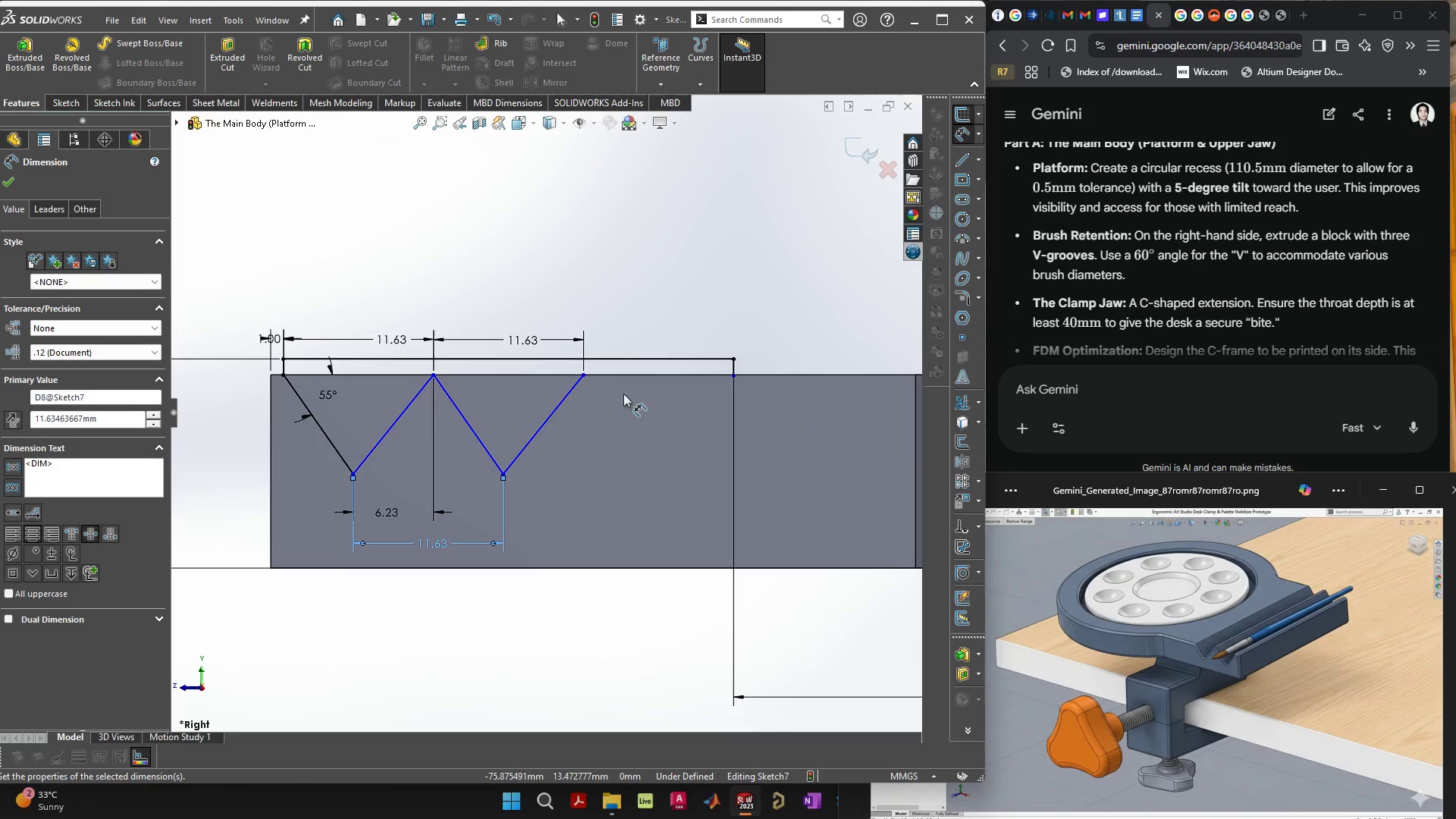 
key(Escape)
 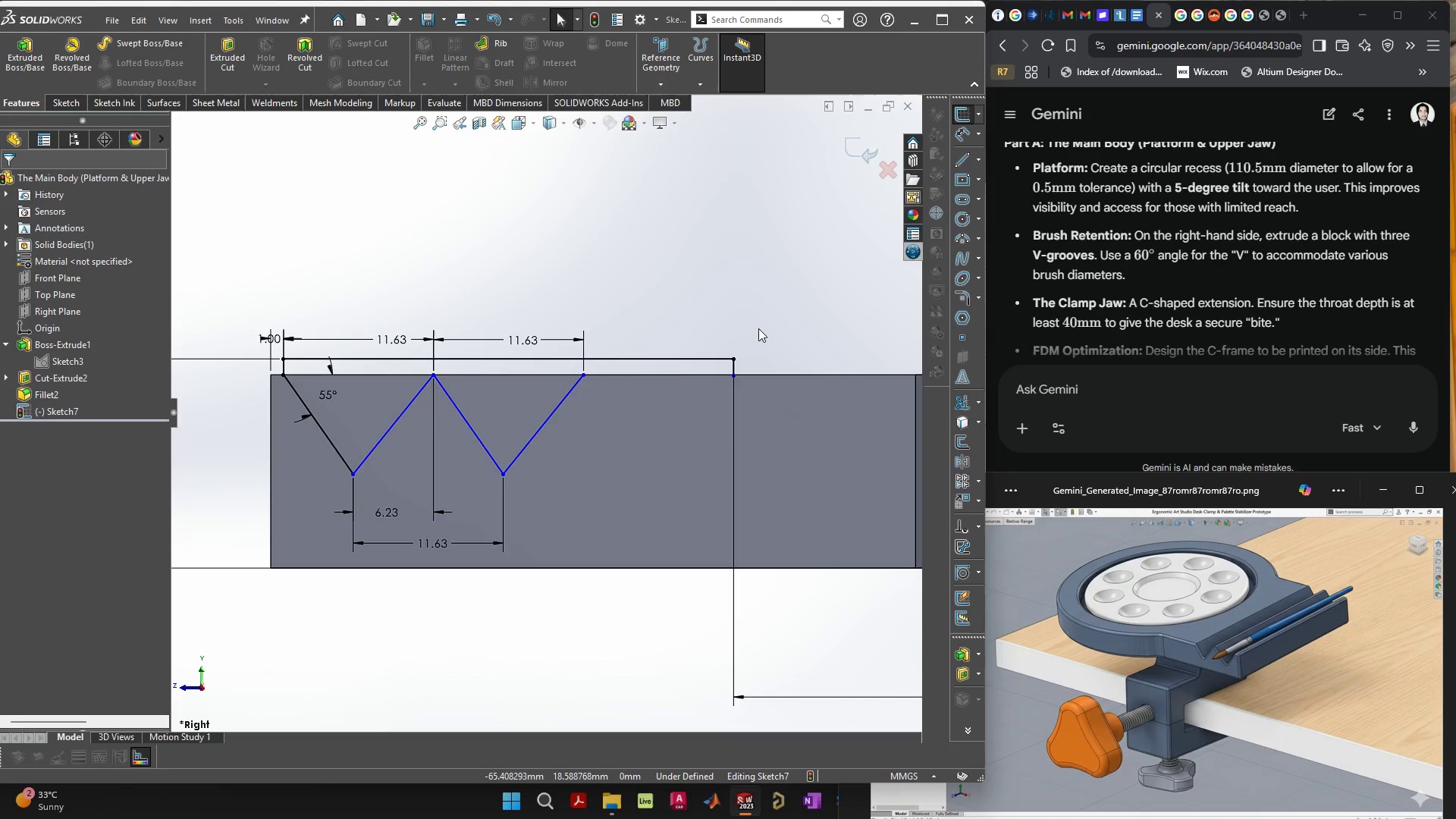 
key(Escape)
 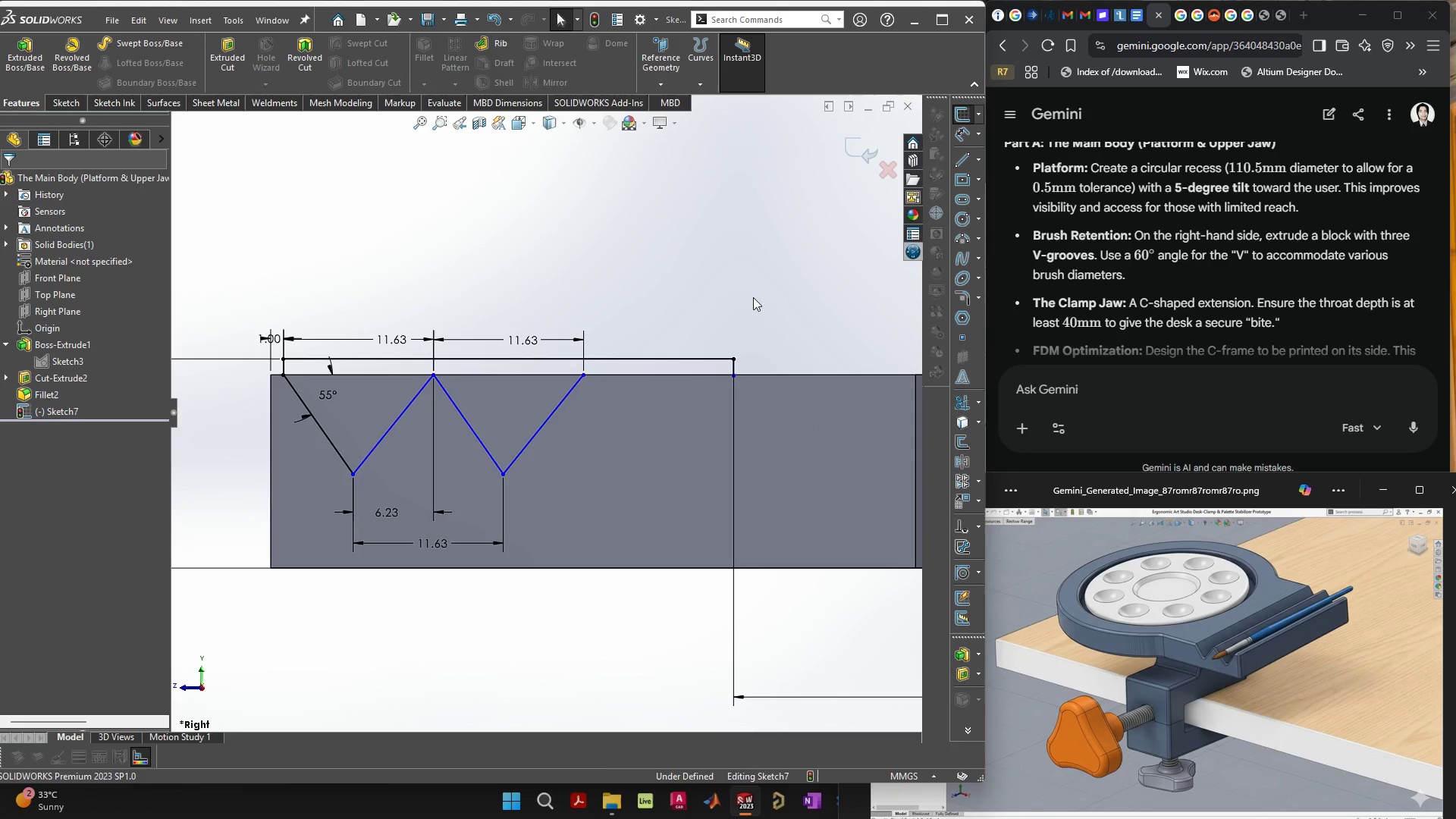 
left_click([753, 297])
 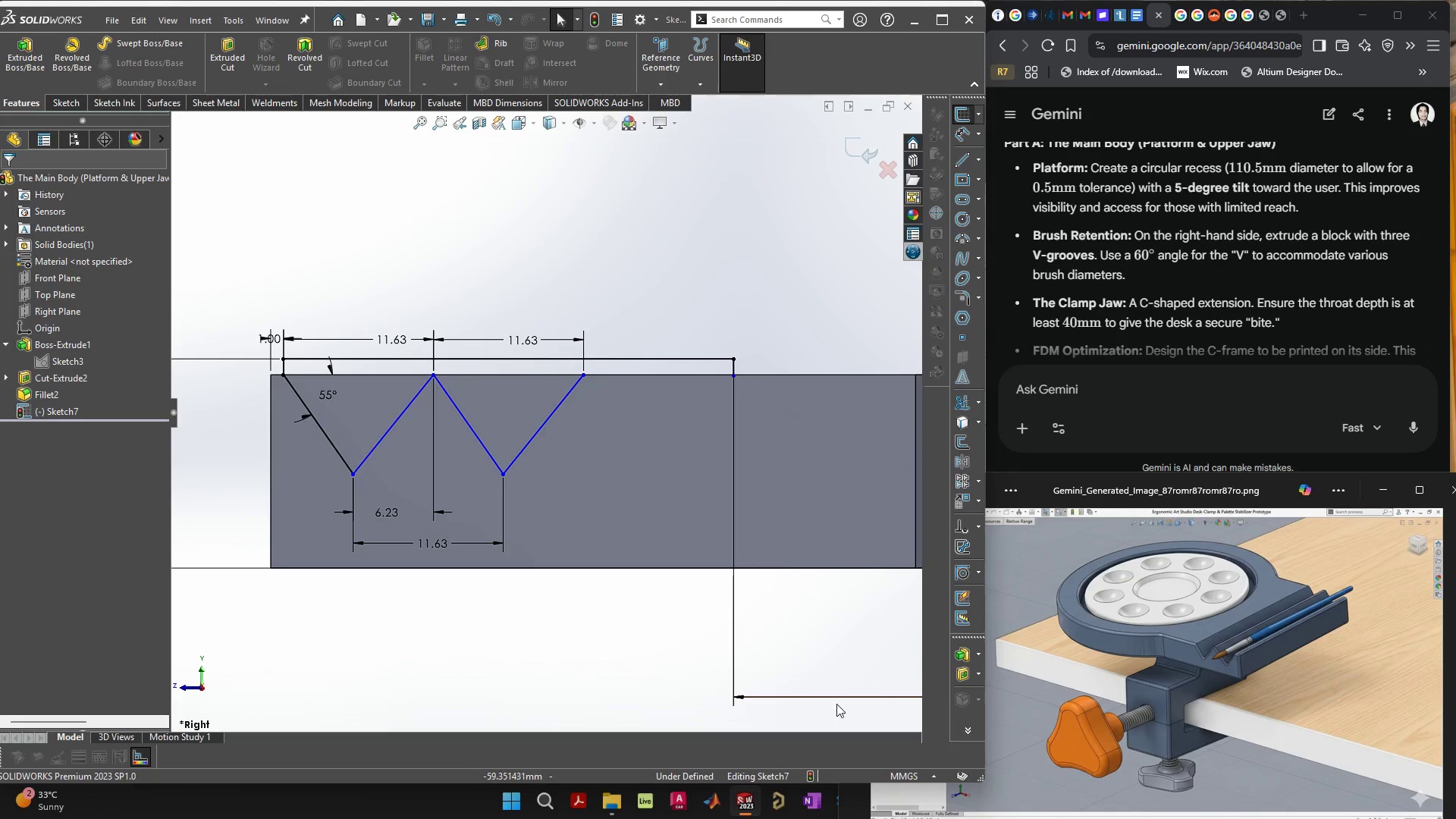 
left_click([839, 695])
 